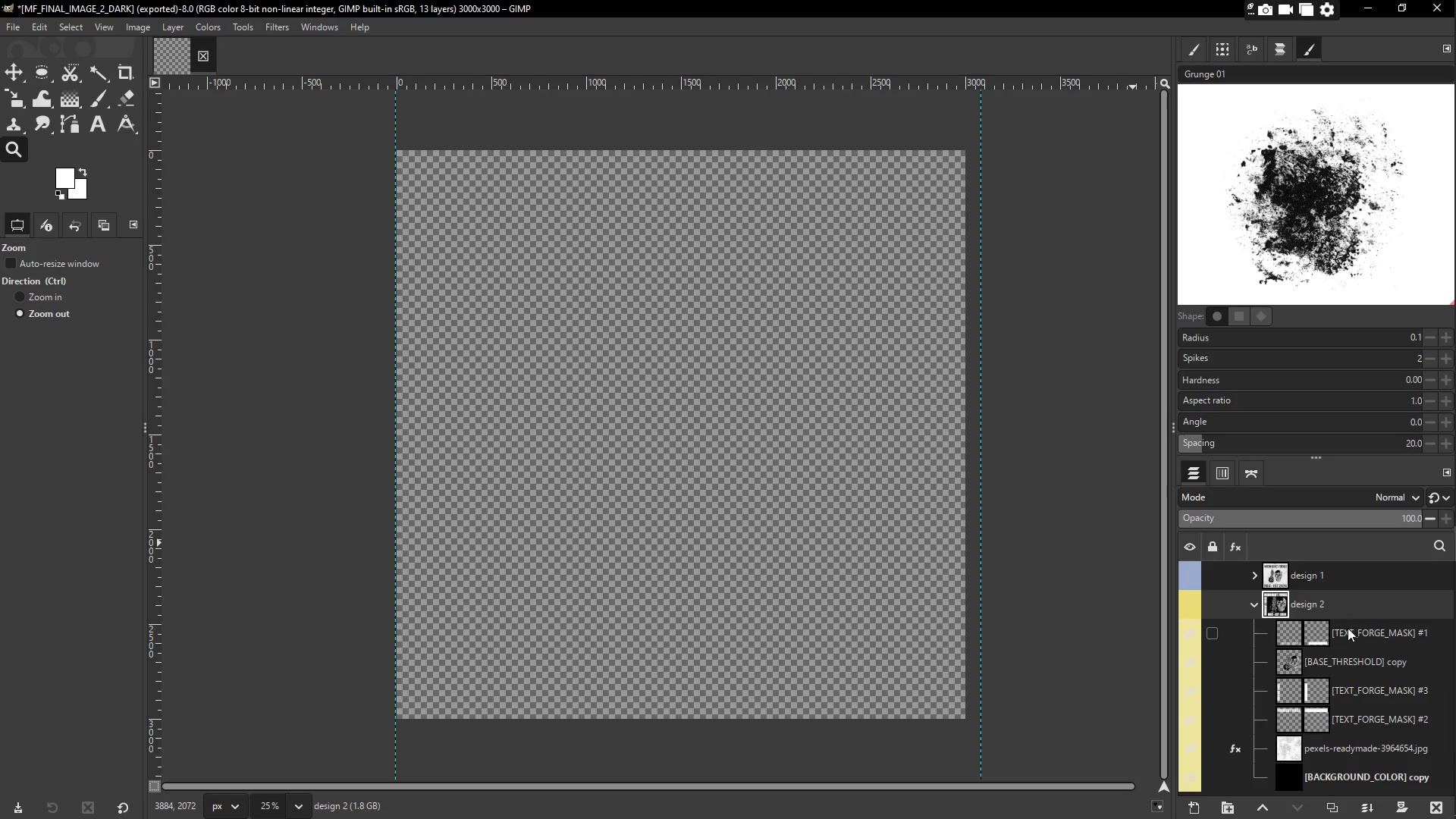 
left_click([1357, 633])
 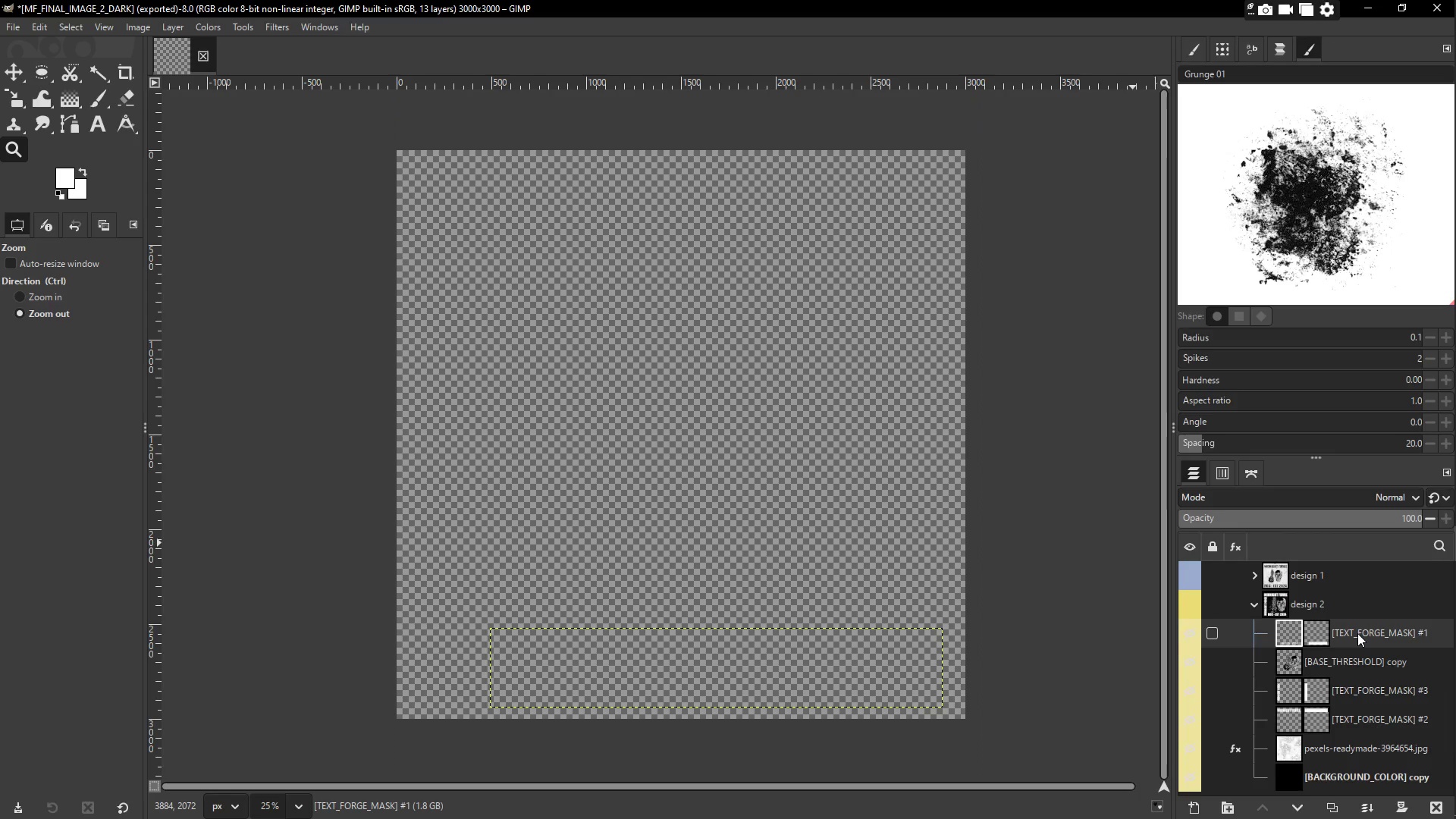 
scroll: coordinate [1357, 633], scroll_direction: down, amount: 2.0
 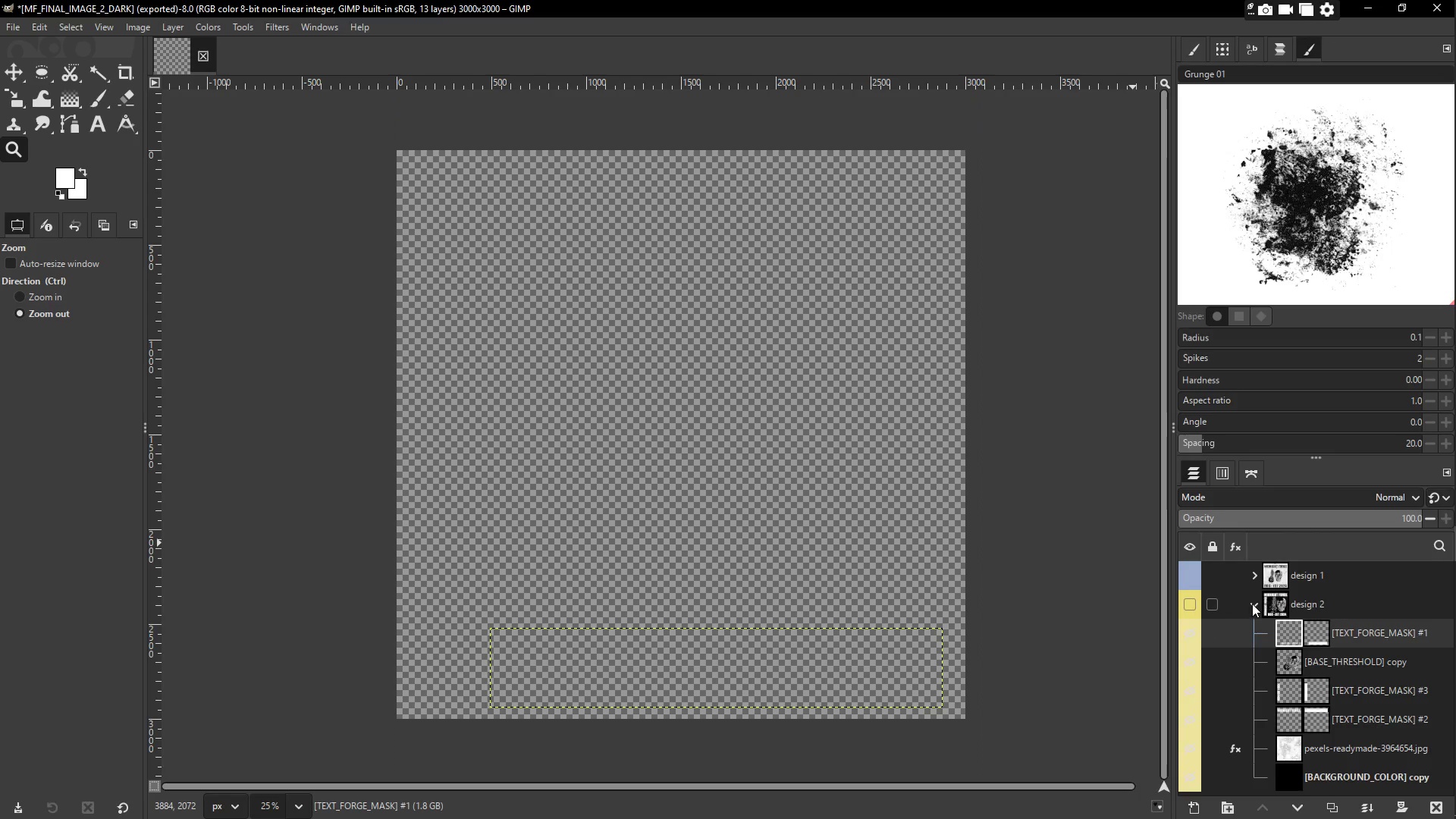 
left_click([1252, 604])
 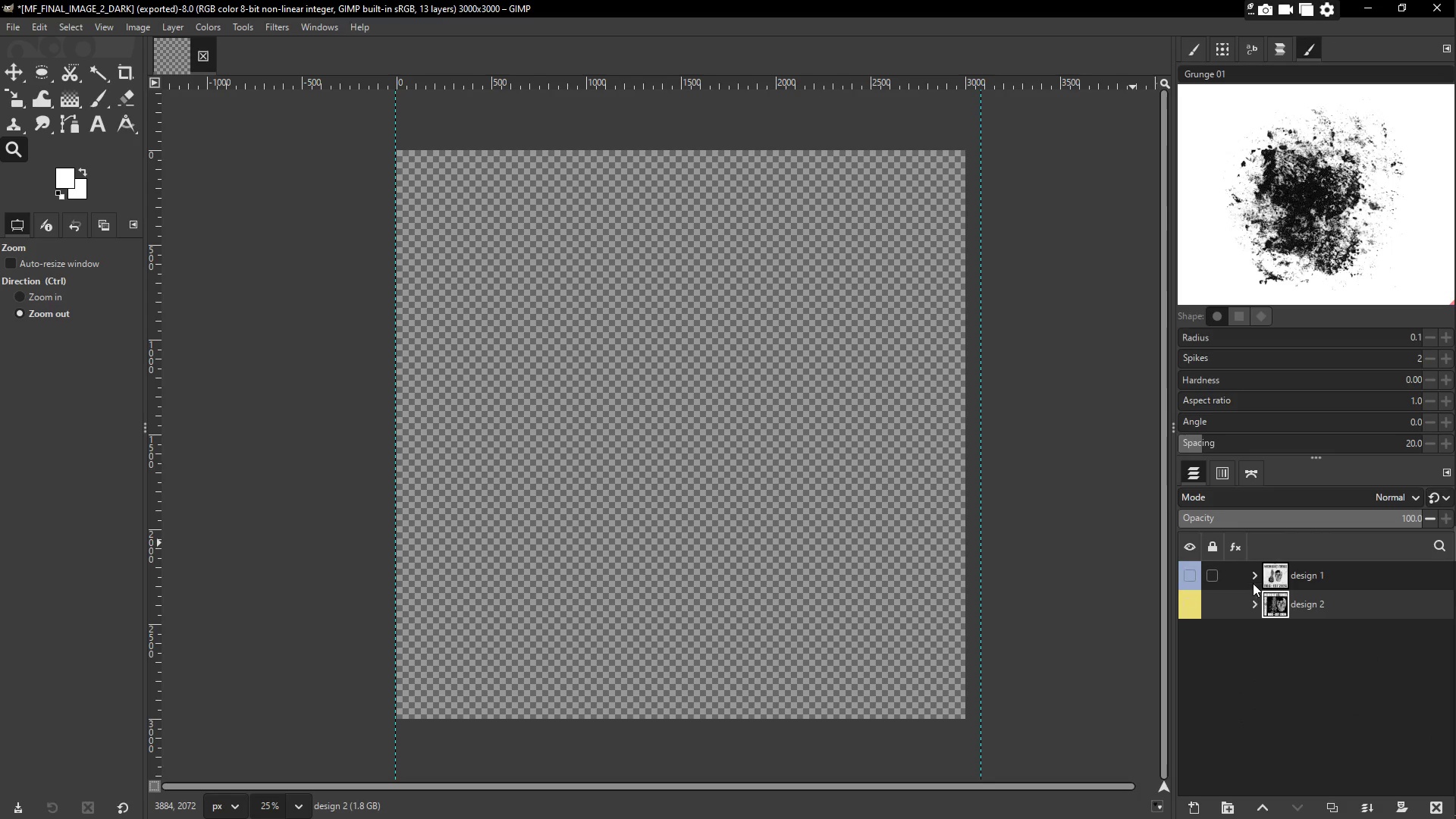 
left_click([1253, 577])
 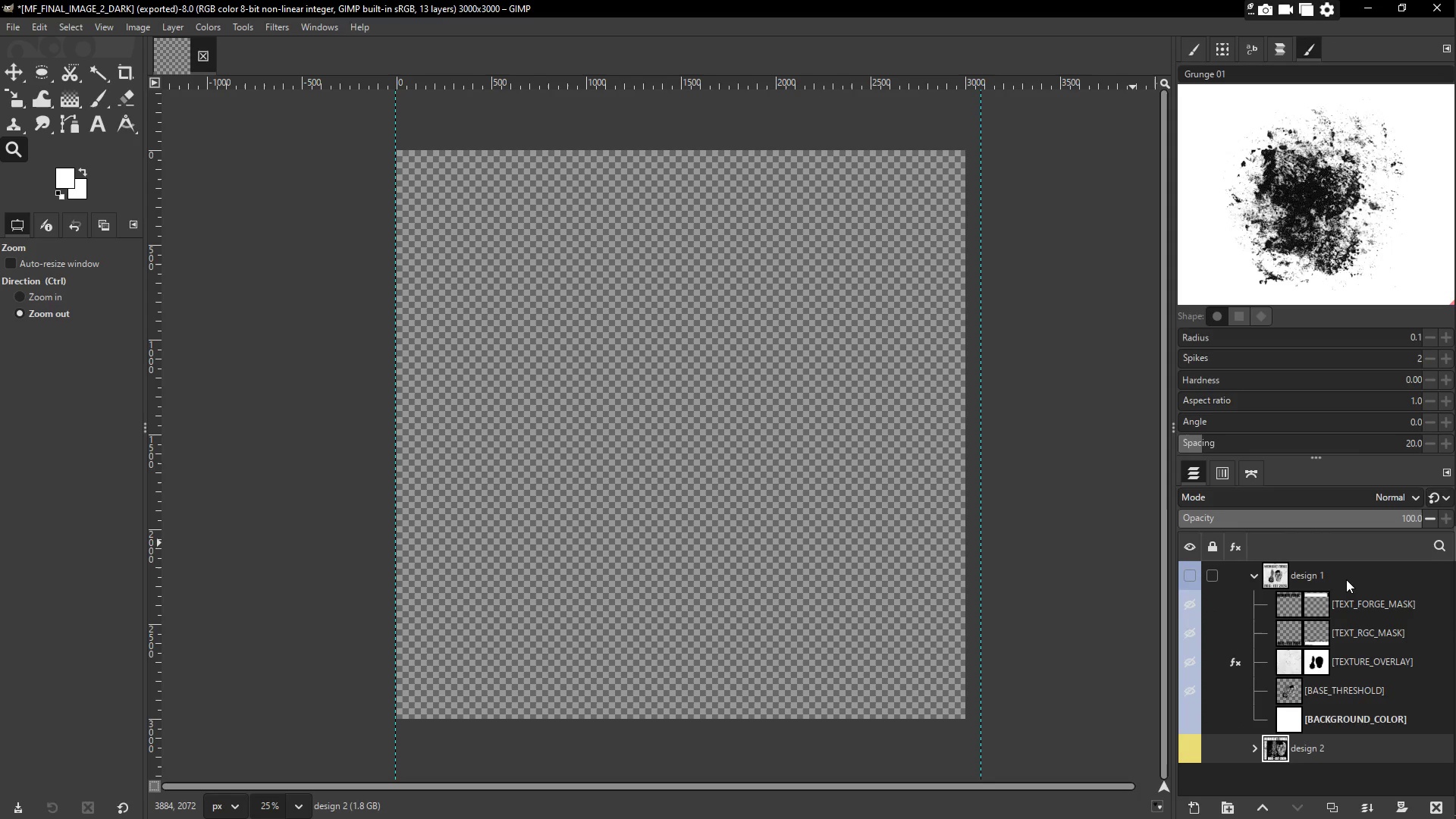 
left_click([1356, 598])
 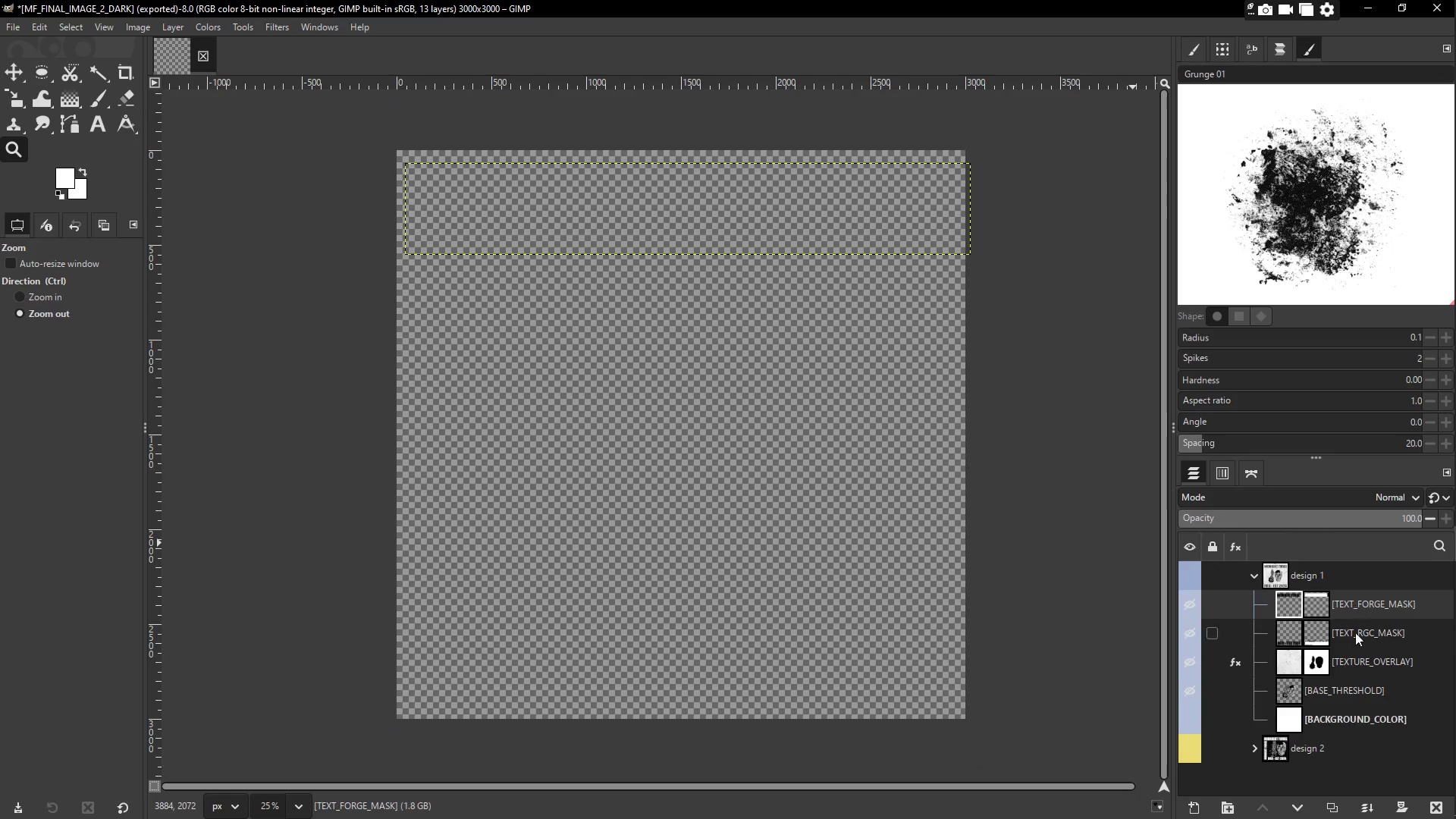 
hold_key(key=ShiftLeft, duration=0.73)
 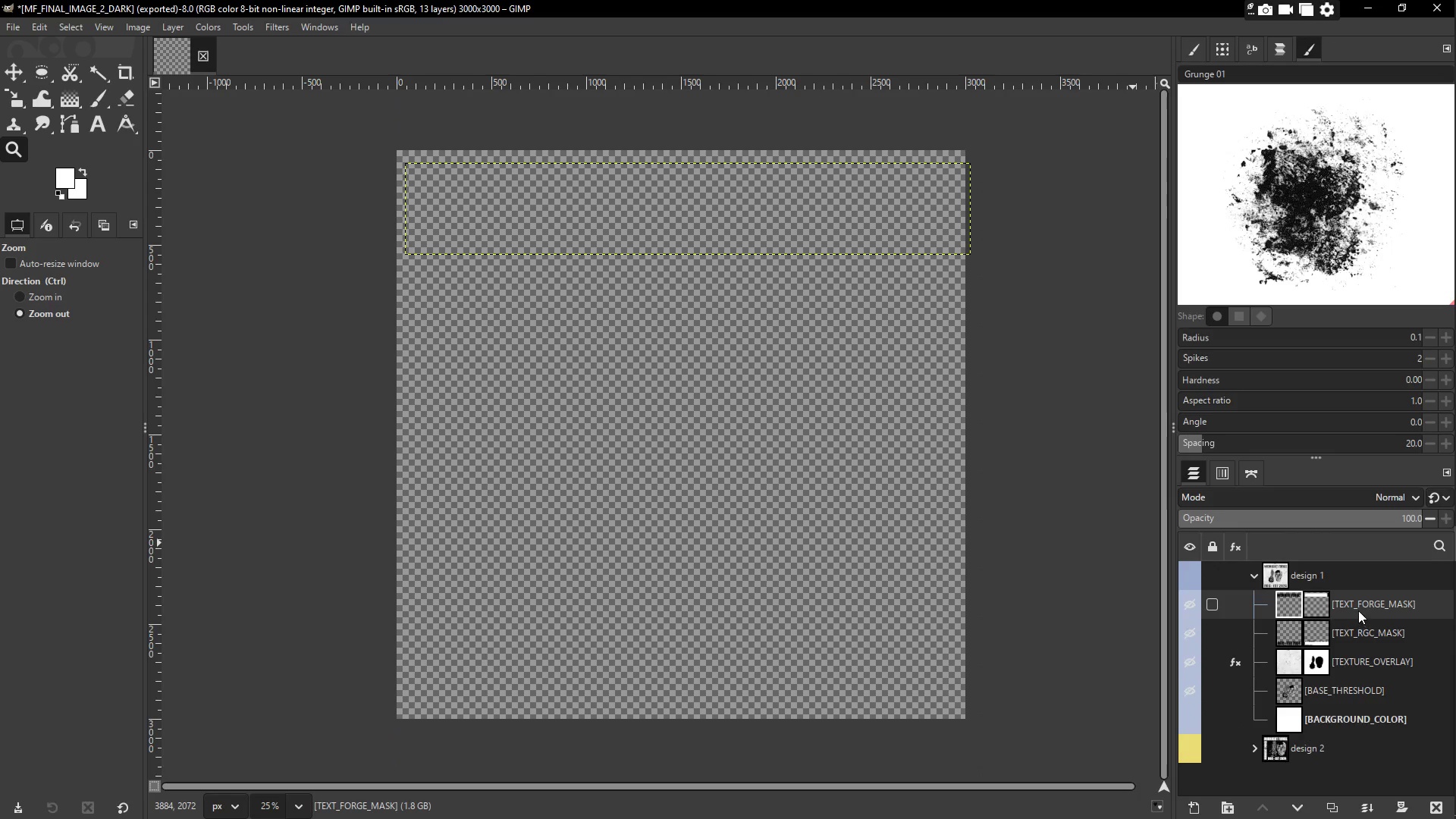 
key(Control+Shift+ControlLeft)
 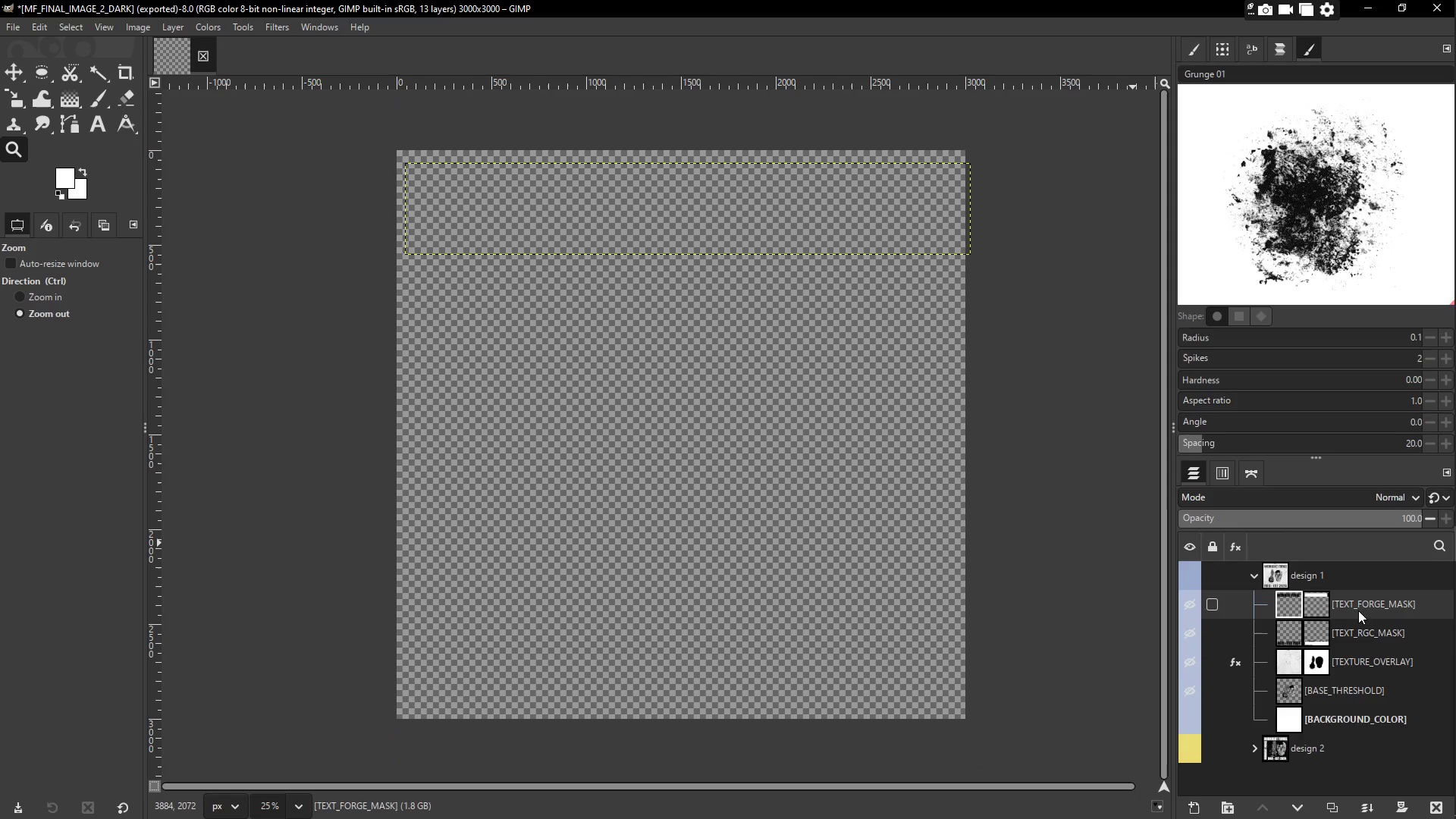 
key(Control+Shift+C)
 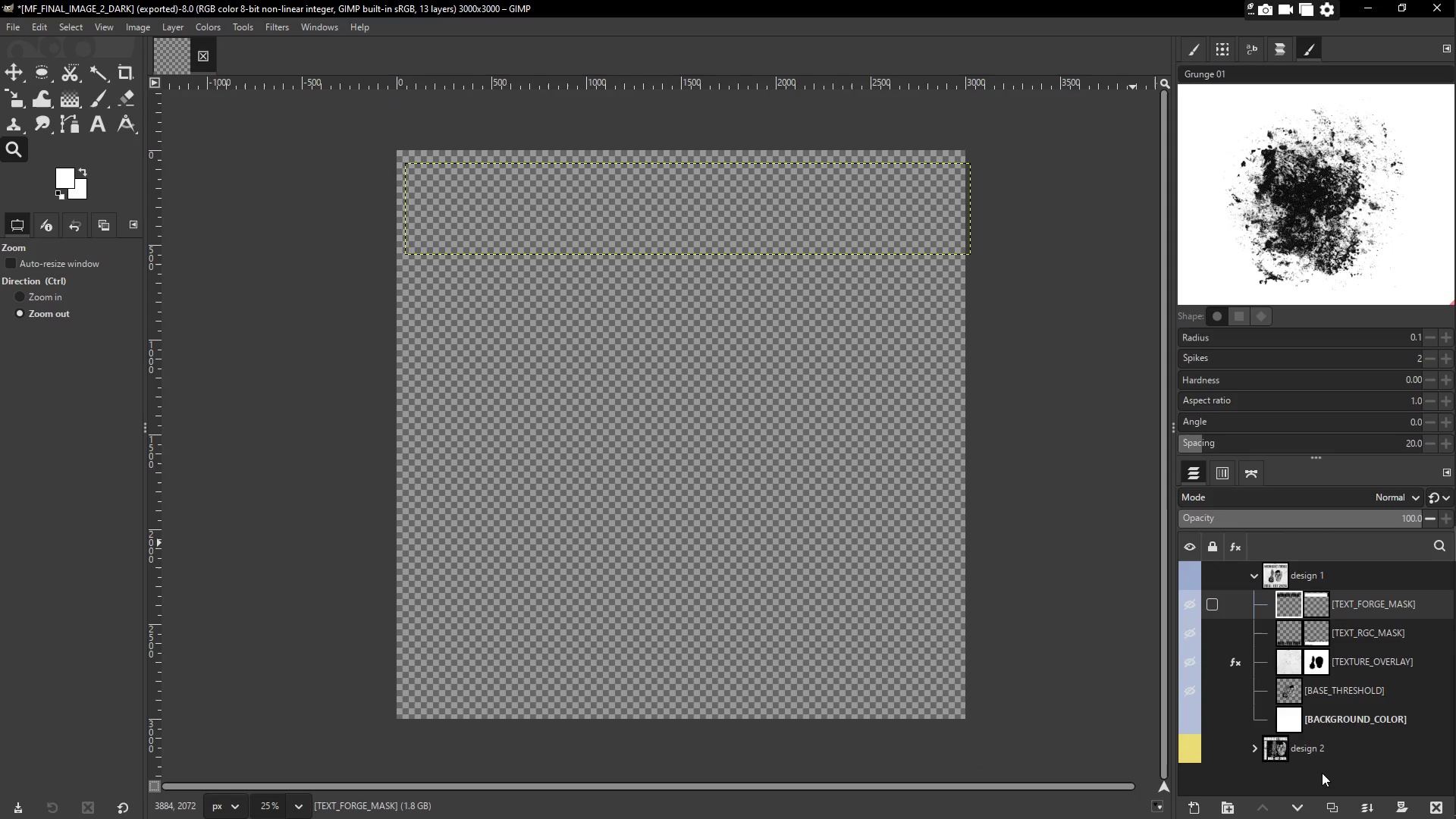 
left_click([1323, 777])
 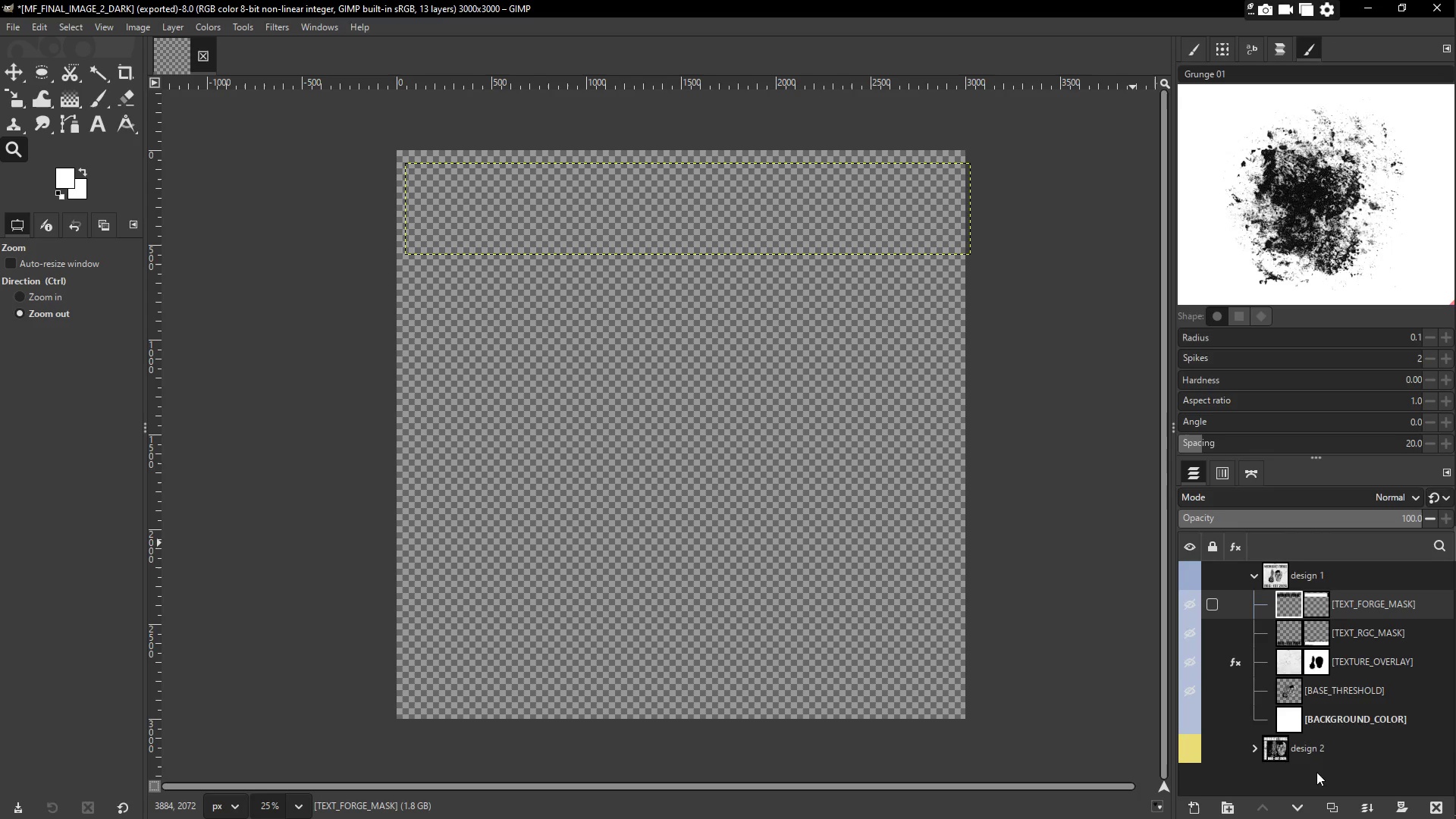 
key(Control+ControlLeft)
 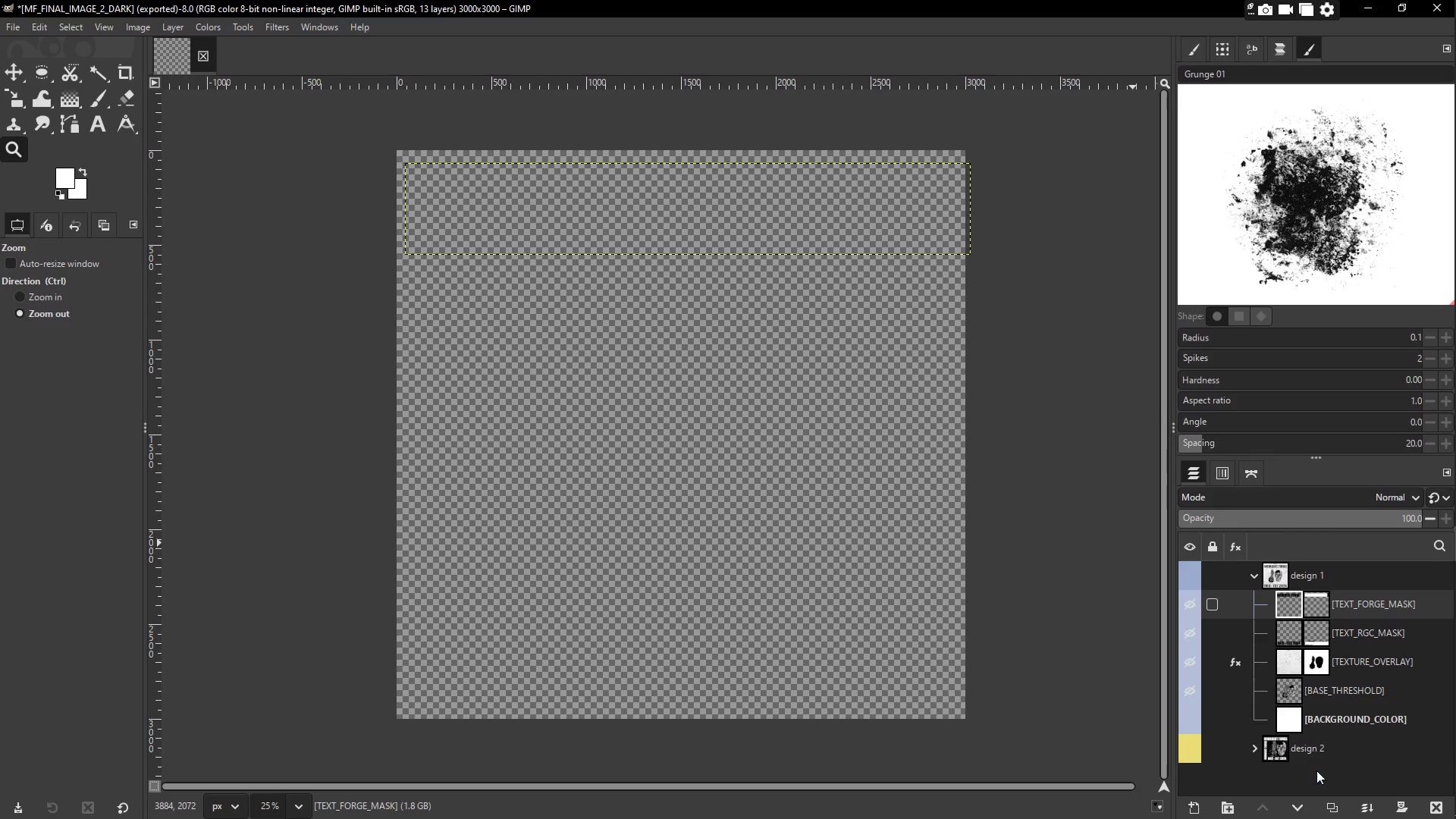 
key(Control+V)
 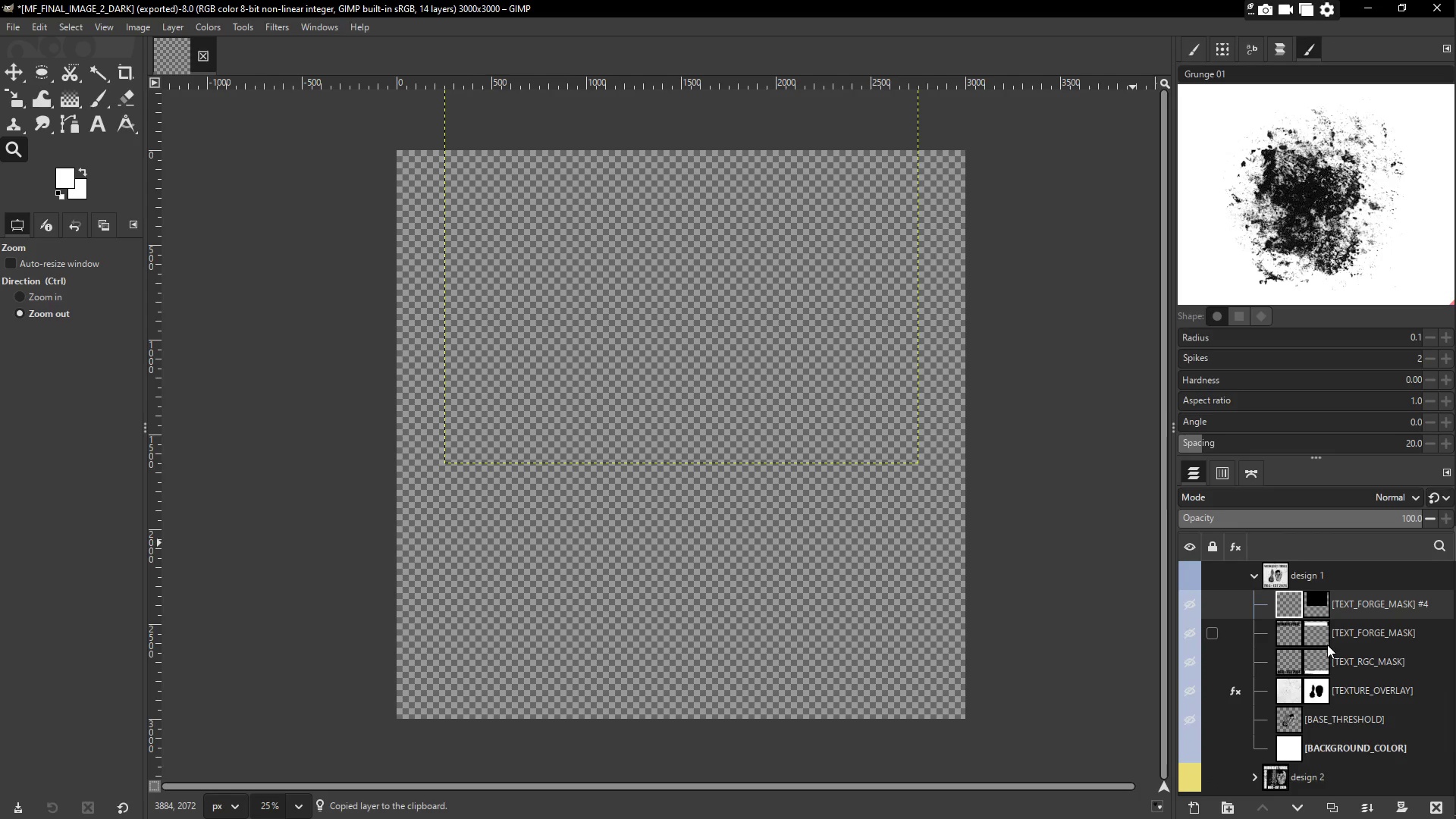 
key(Control+Z)
 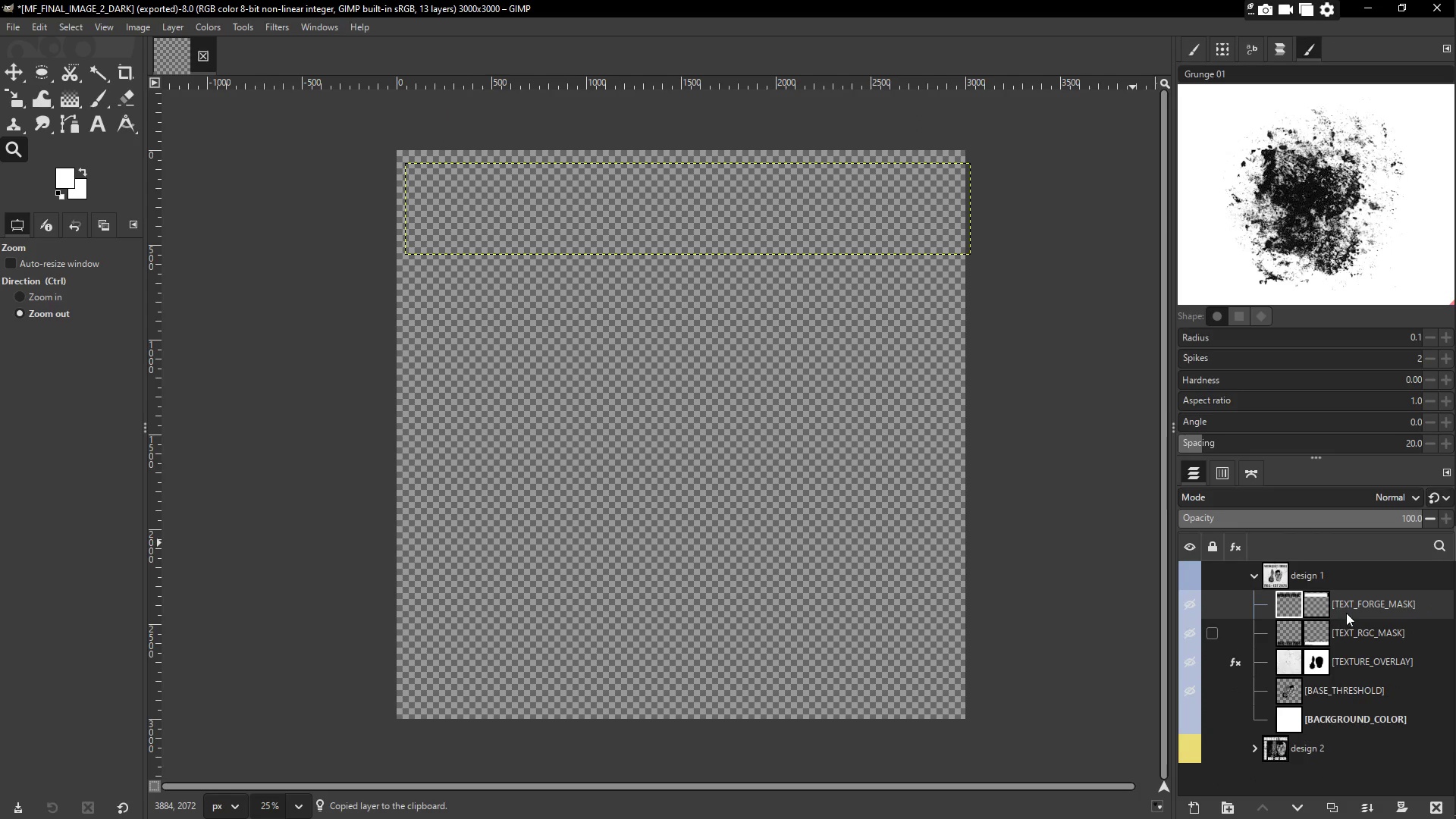 
scroll: coordinate [1352, 617], scroll_direction: down, amount: 3.0
 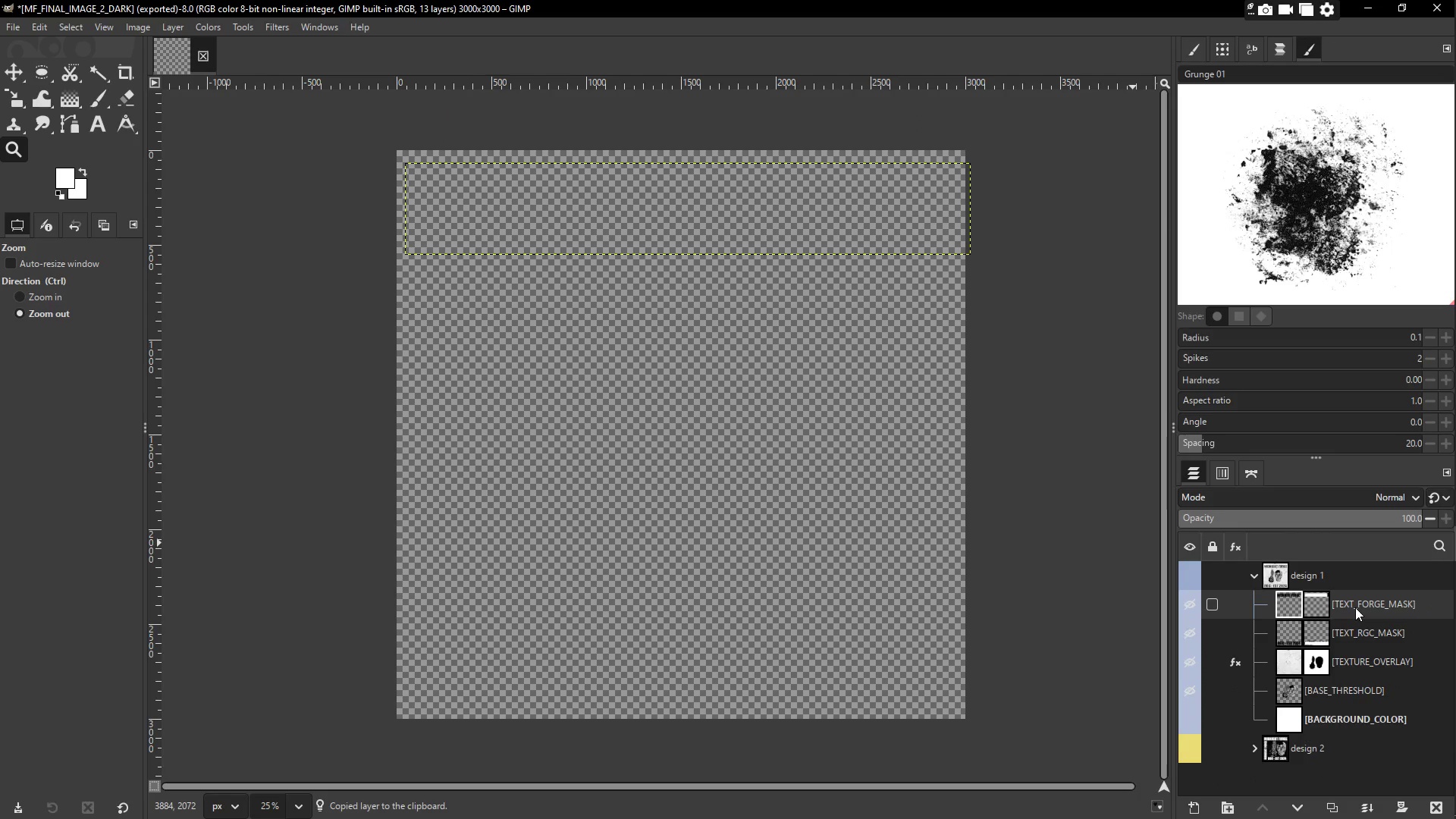 
key(Control+C)
 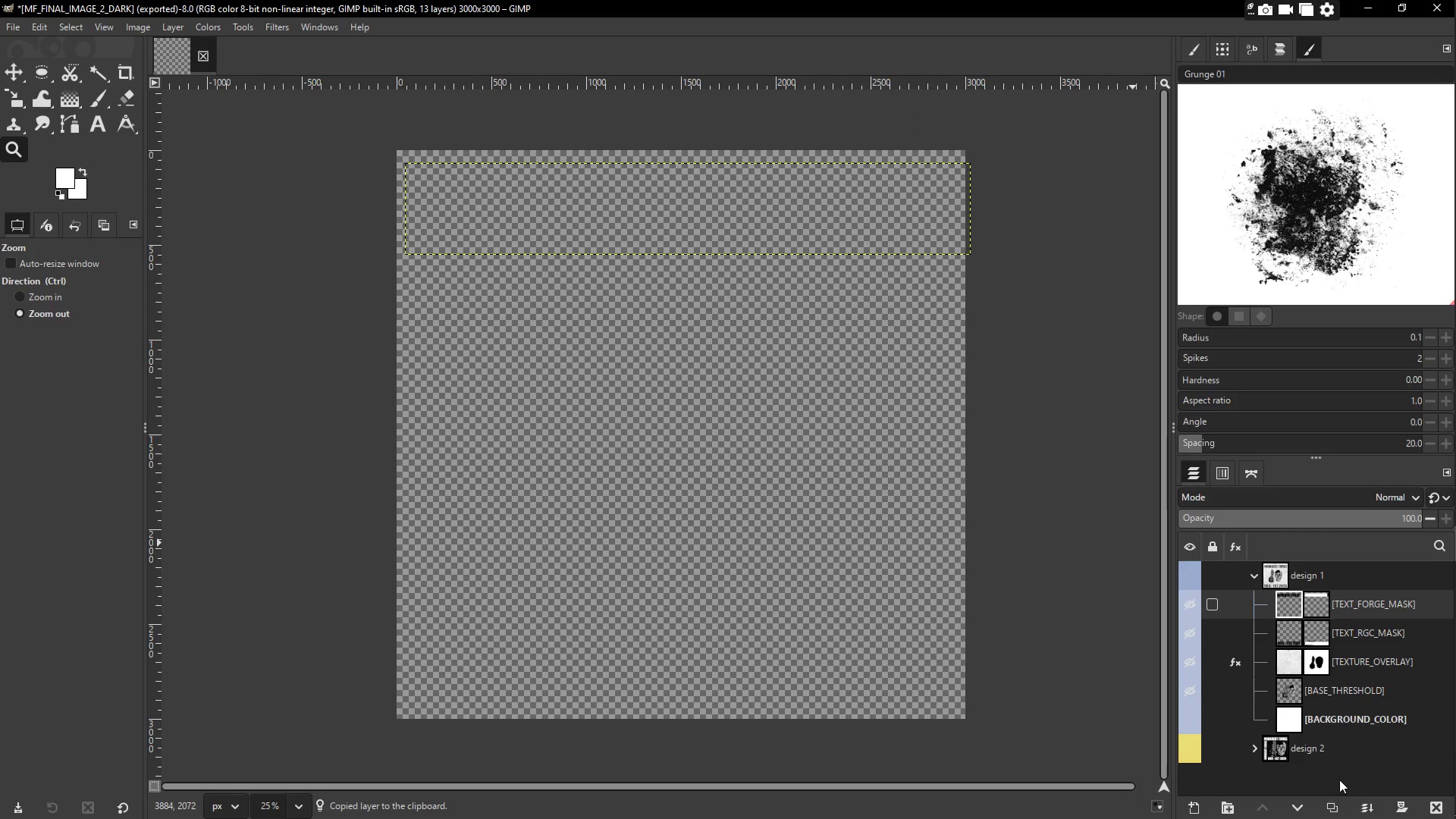 
key(Control+ControlLeft)
 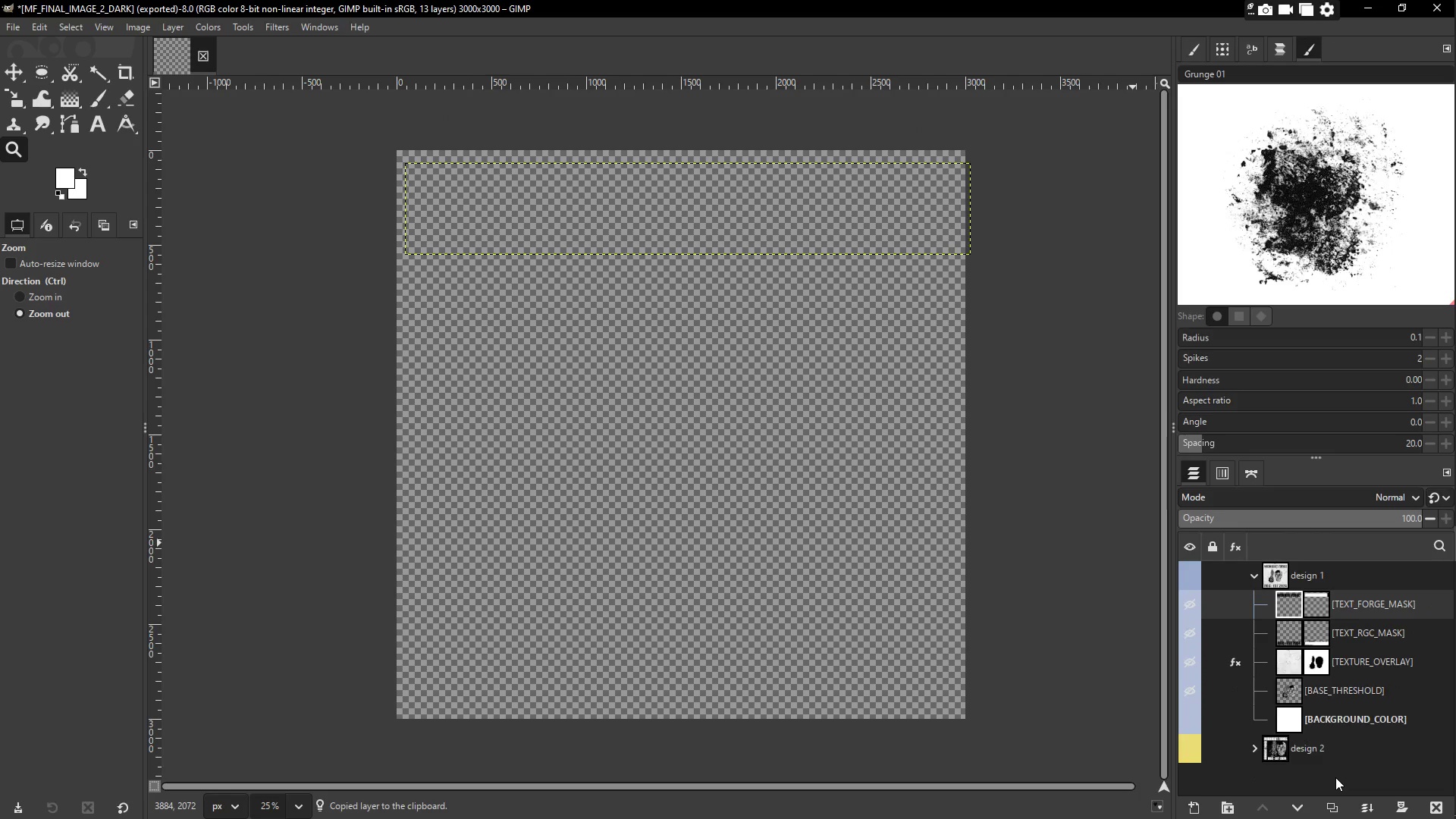 
key(Control+V)
 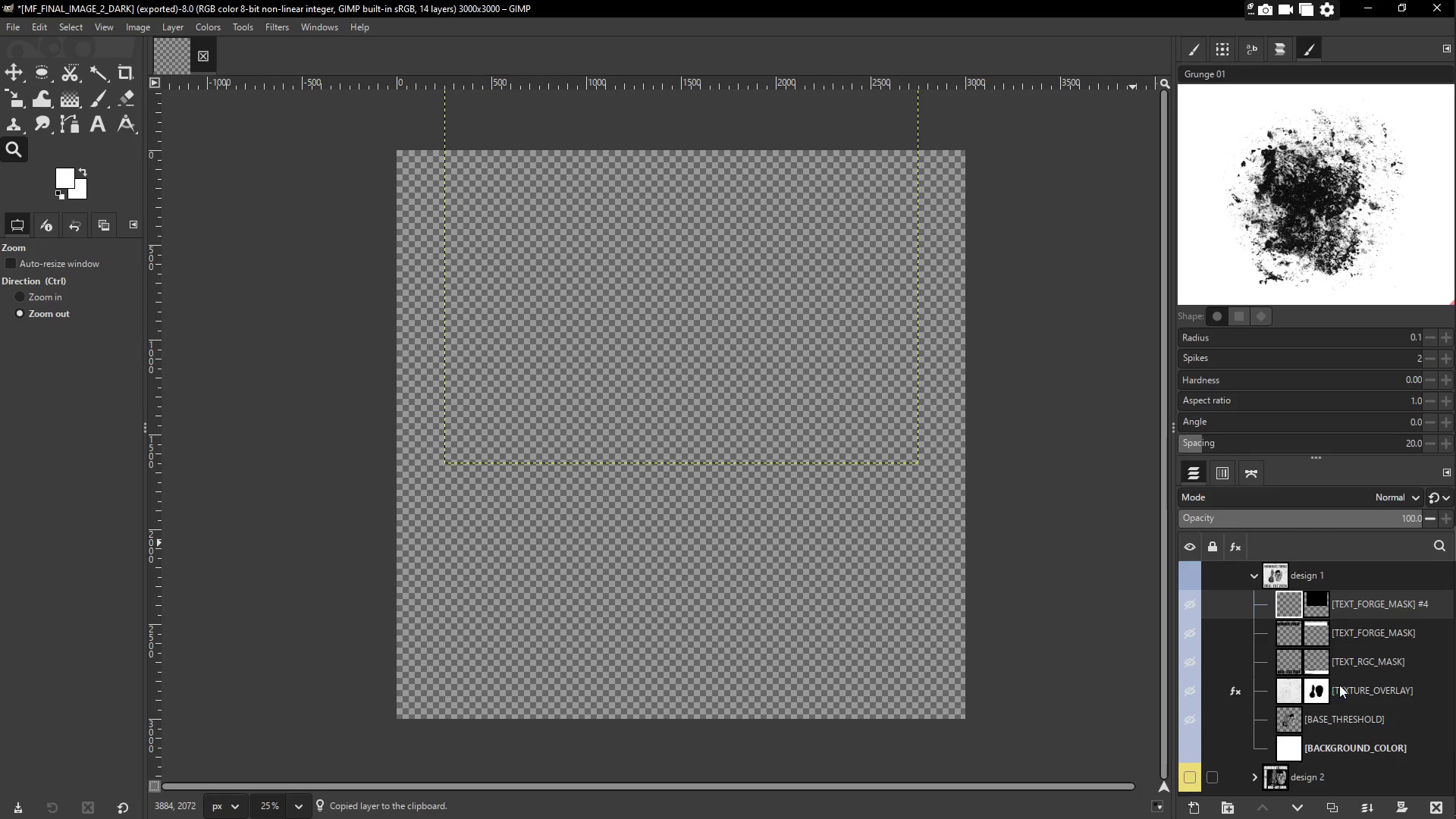 
key(Control+Z)
 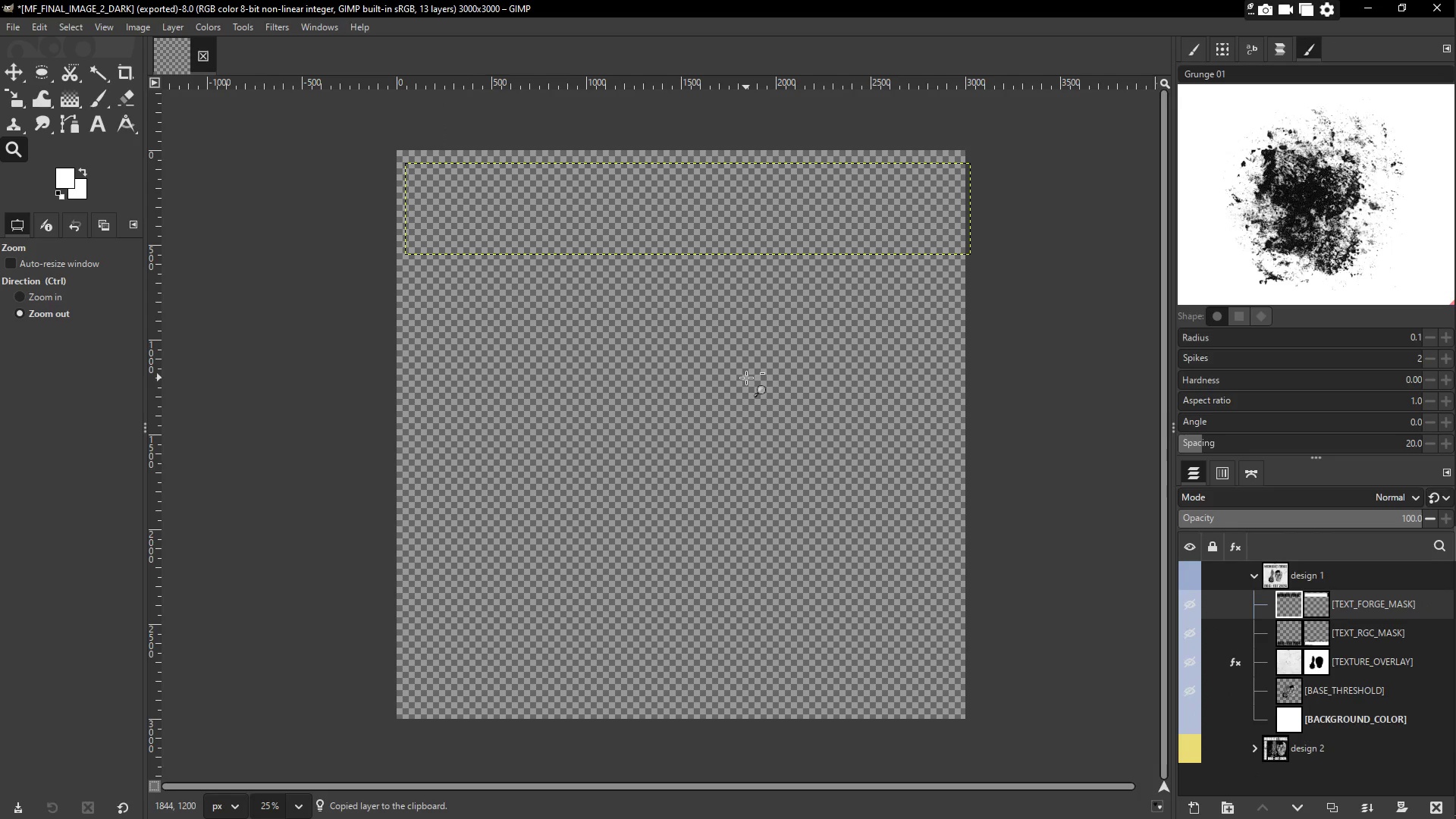 
hold_key(key=ShiftLeft, duration=0.39)
 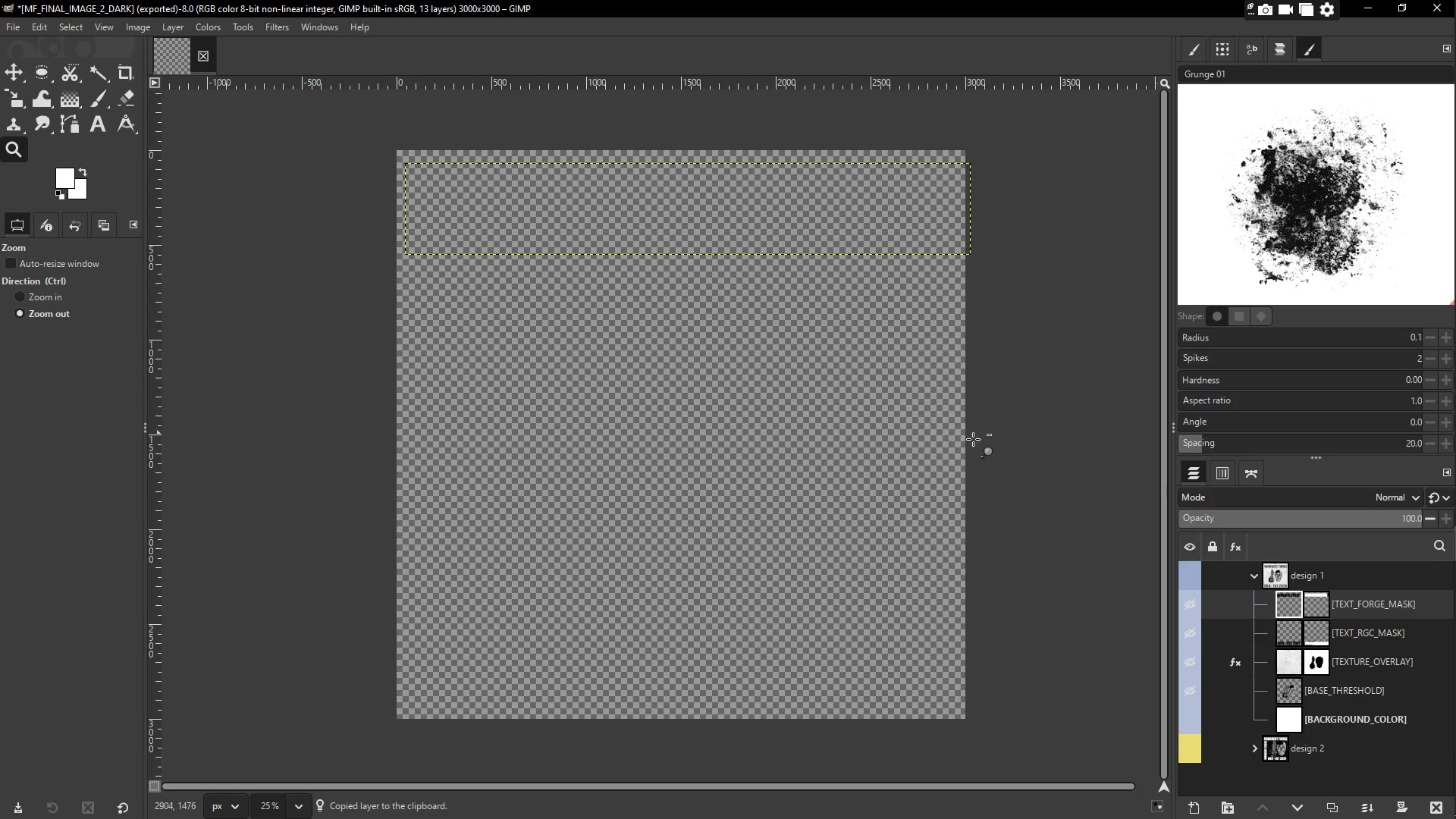 
key(Control+A)
 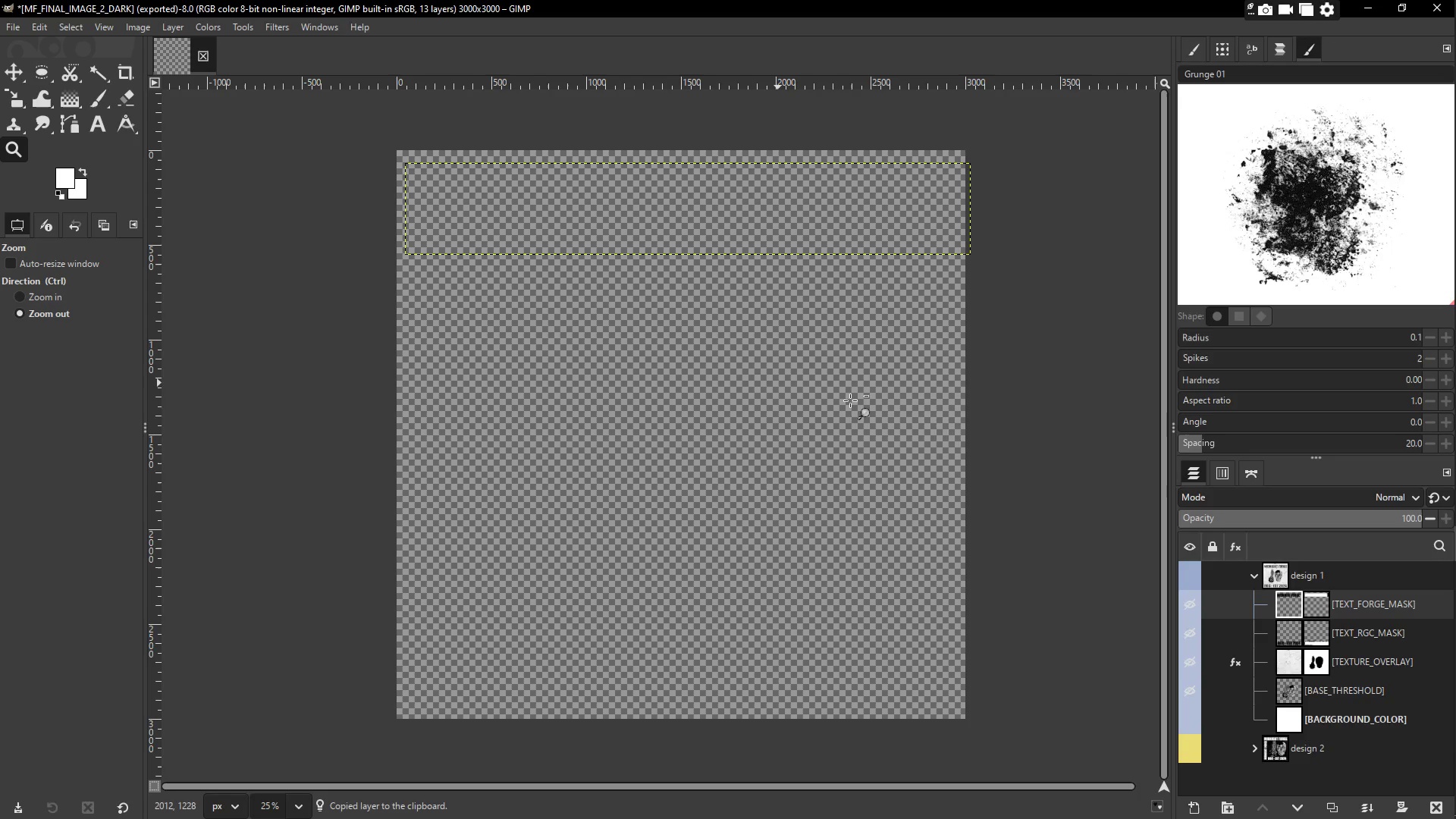 
hold_key(key=ControlLeft, duration=0.36)
 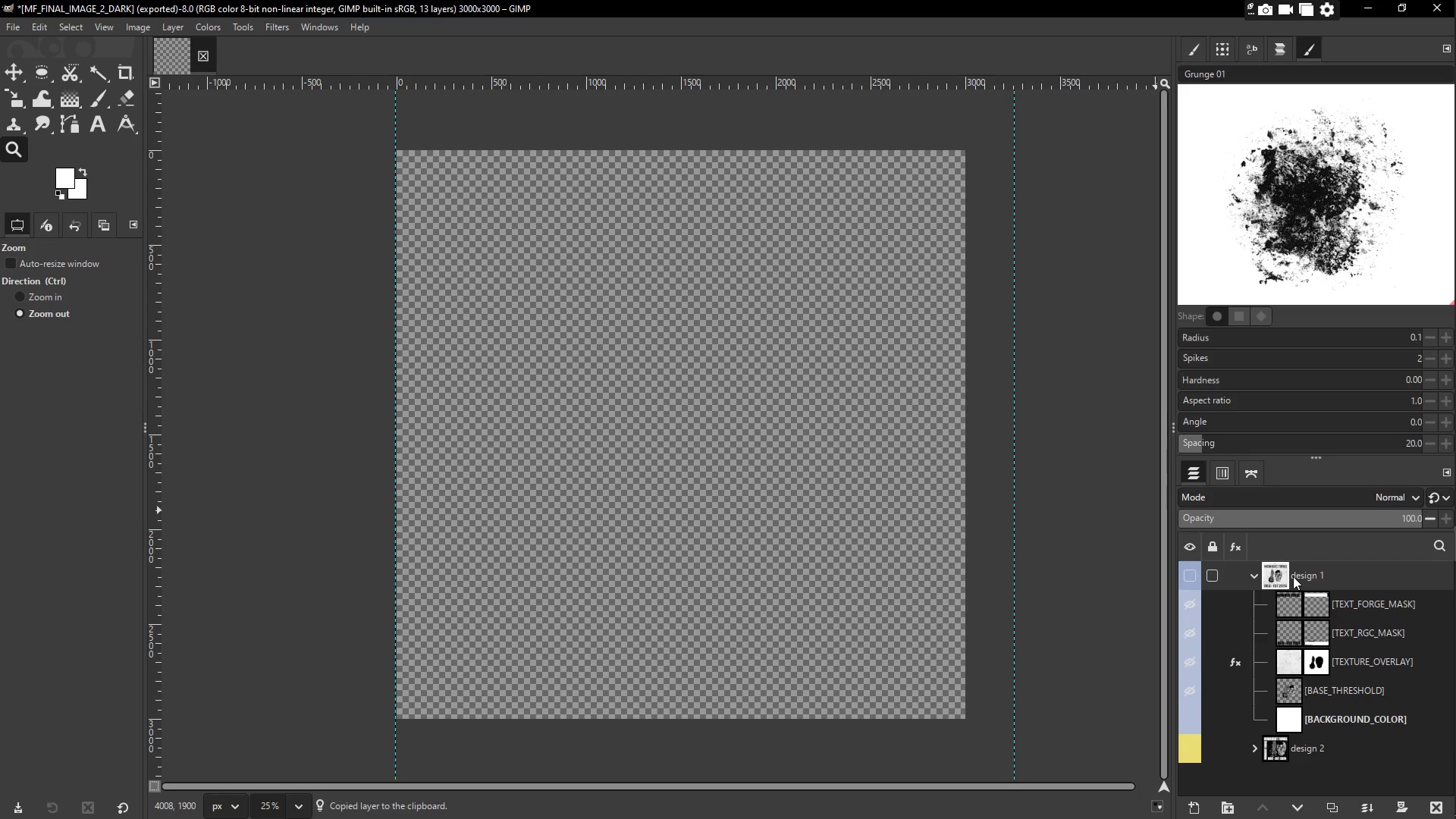 
hold_key(key=ShiftLeft, duration=0.31)
 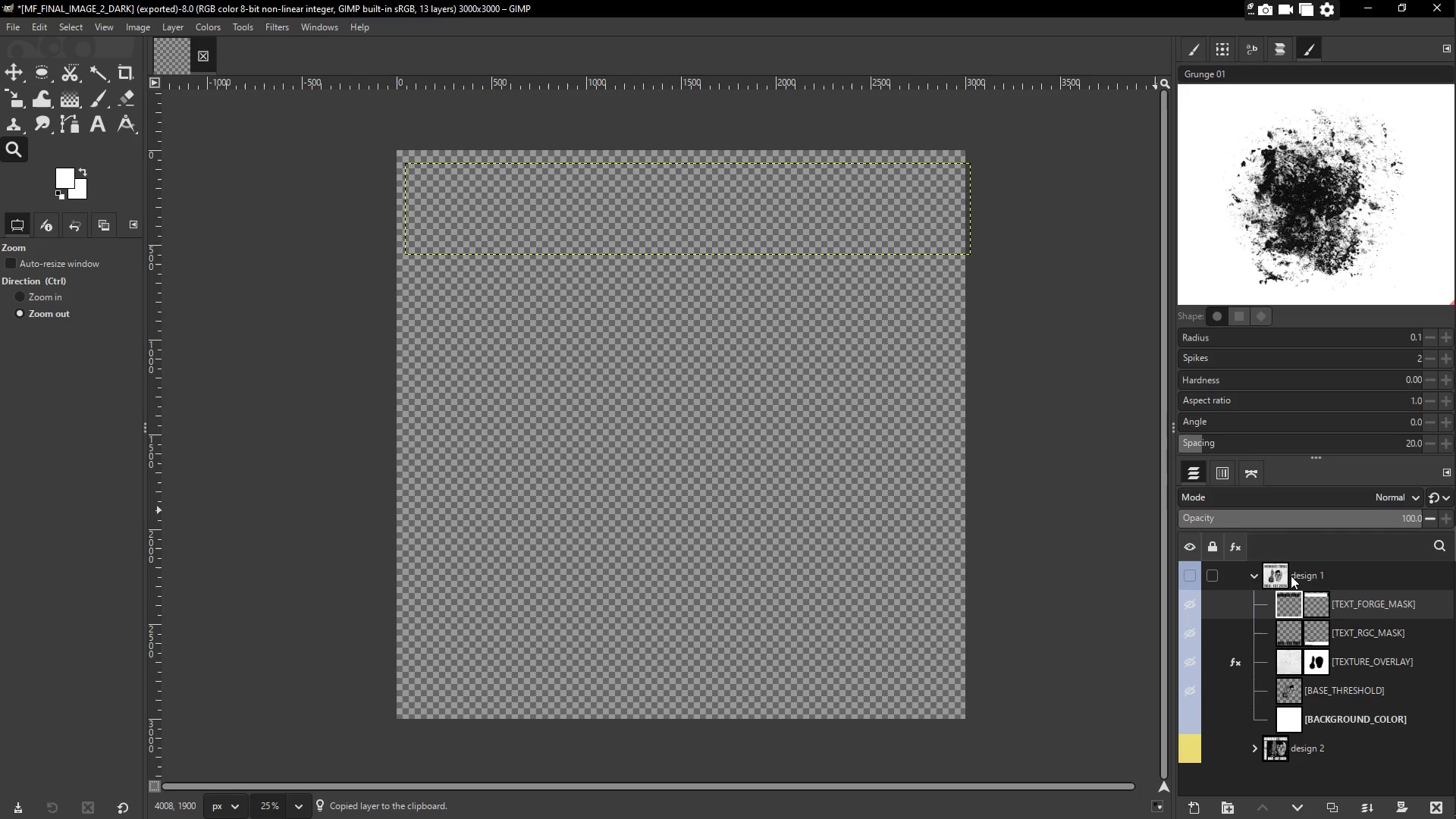 
left_click([1293, 576])
 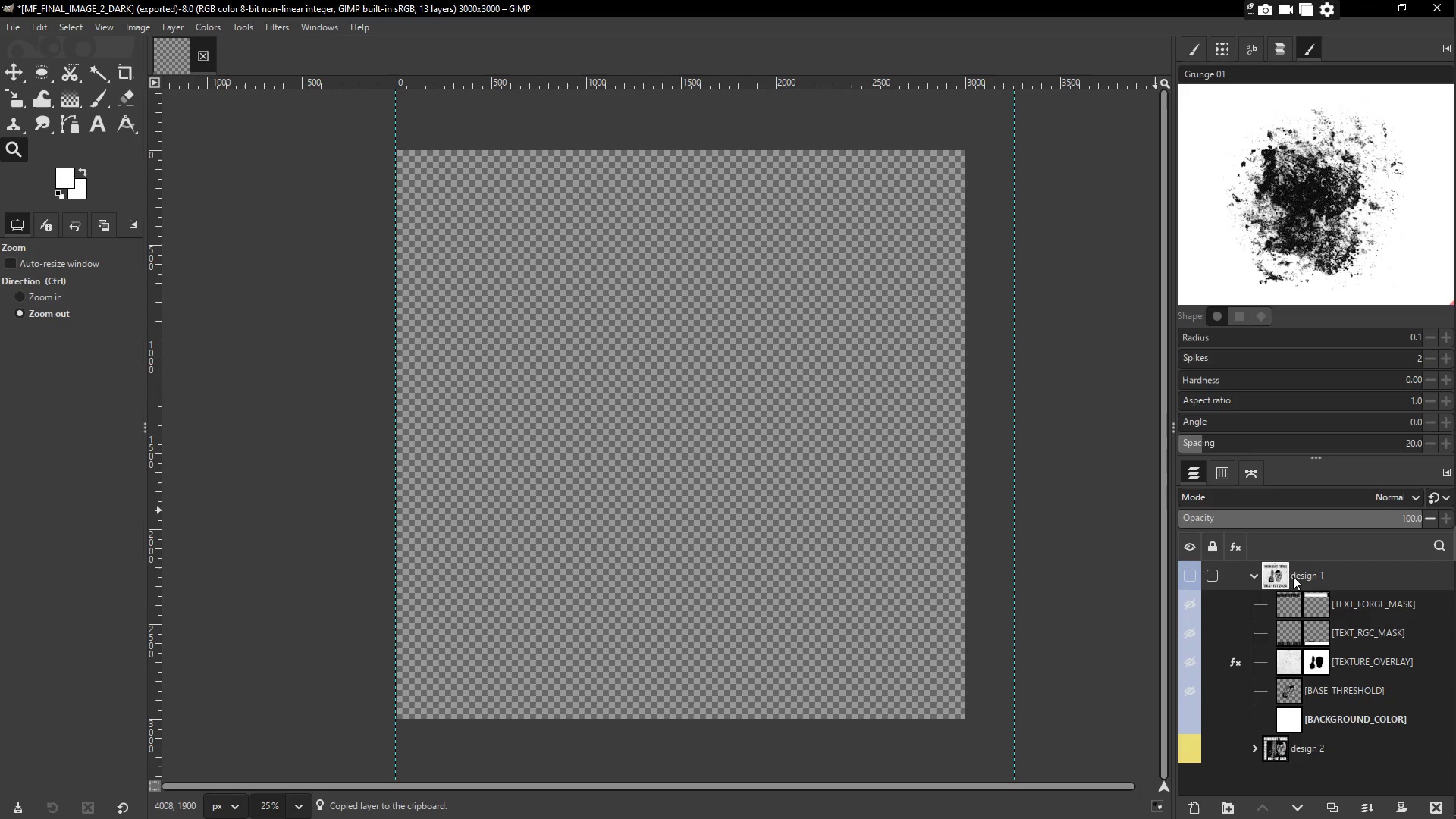 
hold_key(key=ShiftLeft, duration=0.48)
 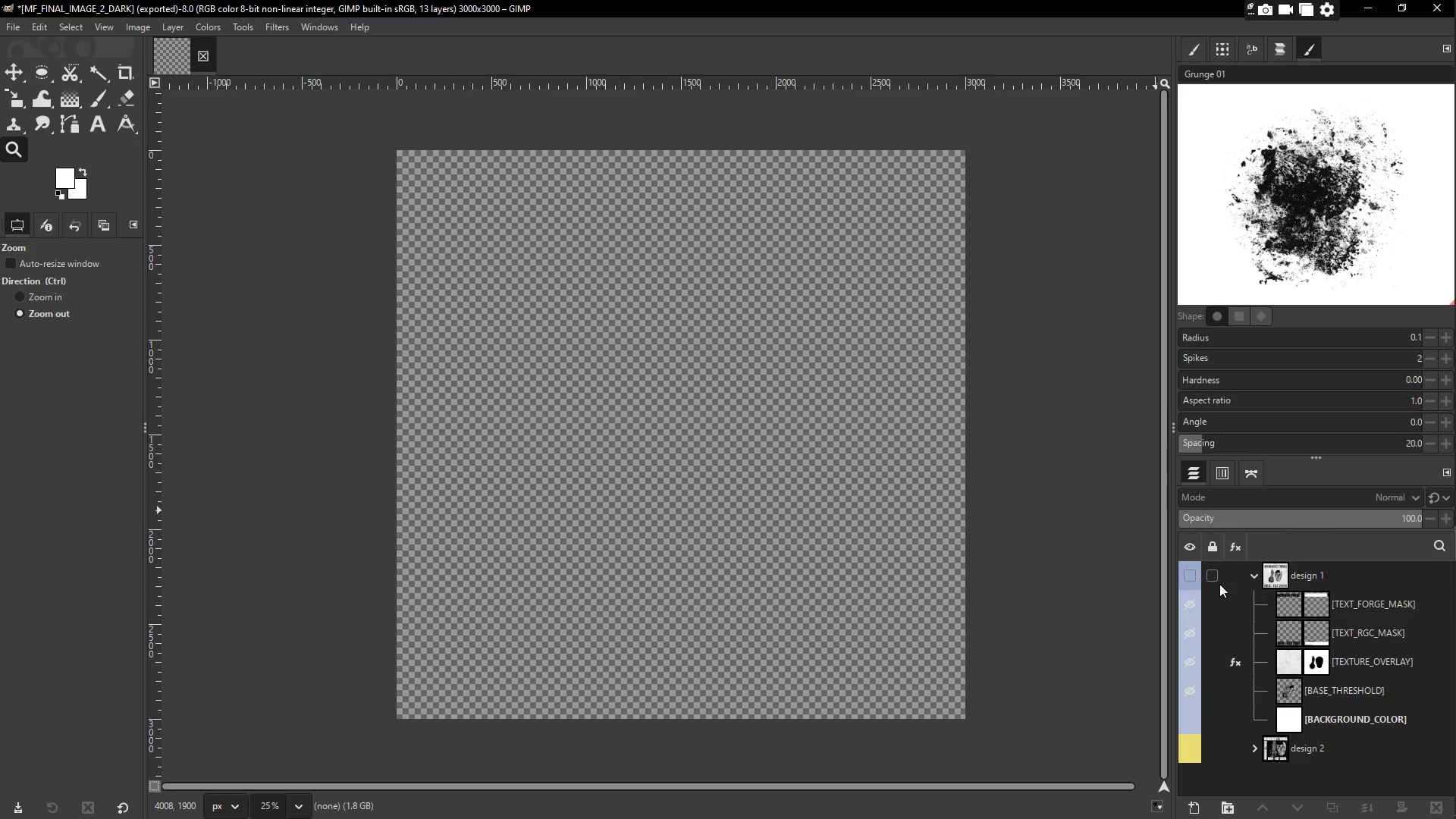 
key(Control+A)
 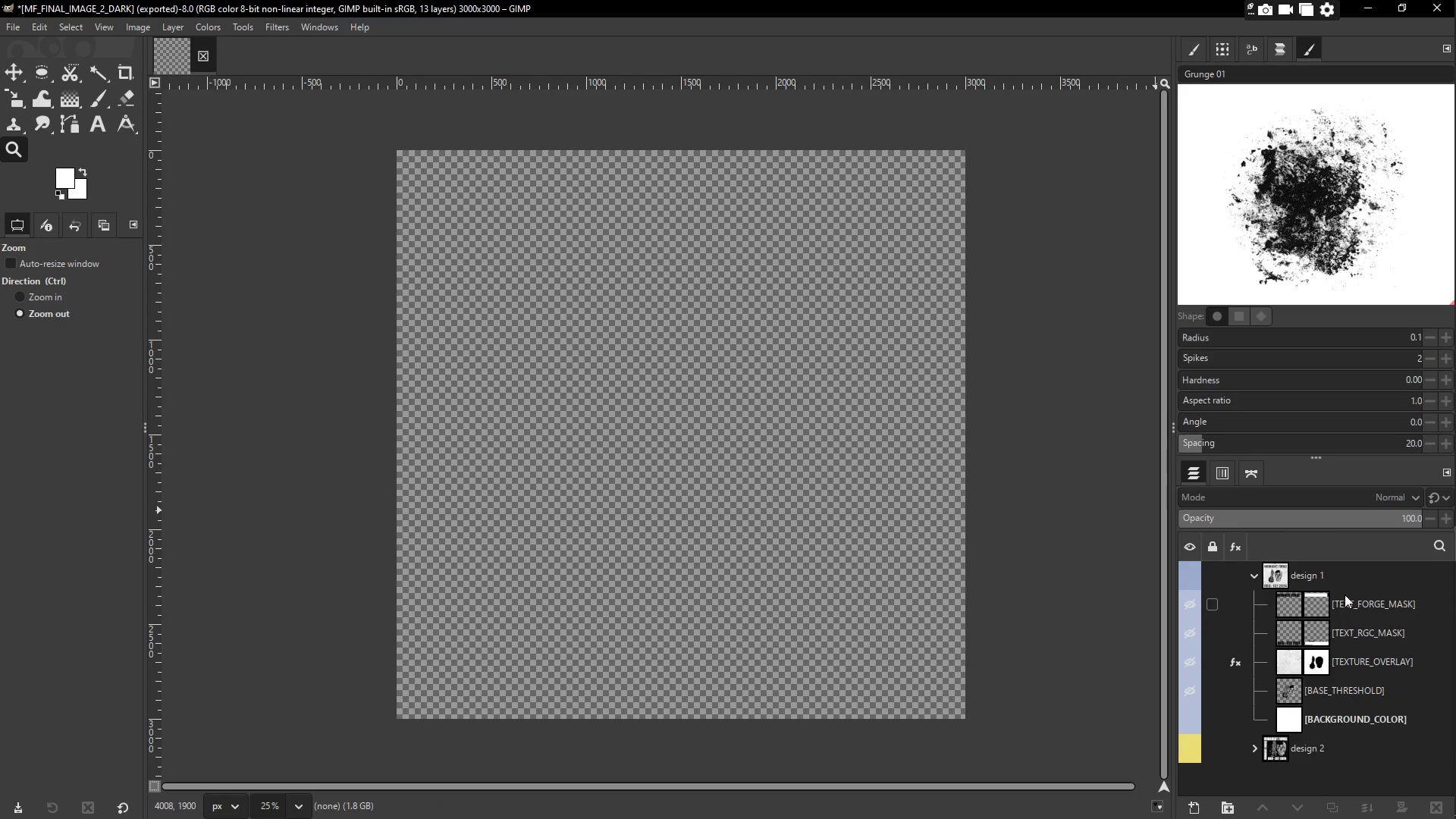 
left_click([1382, 608])
 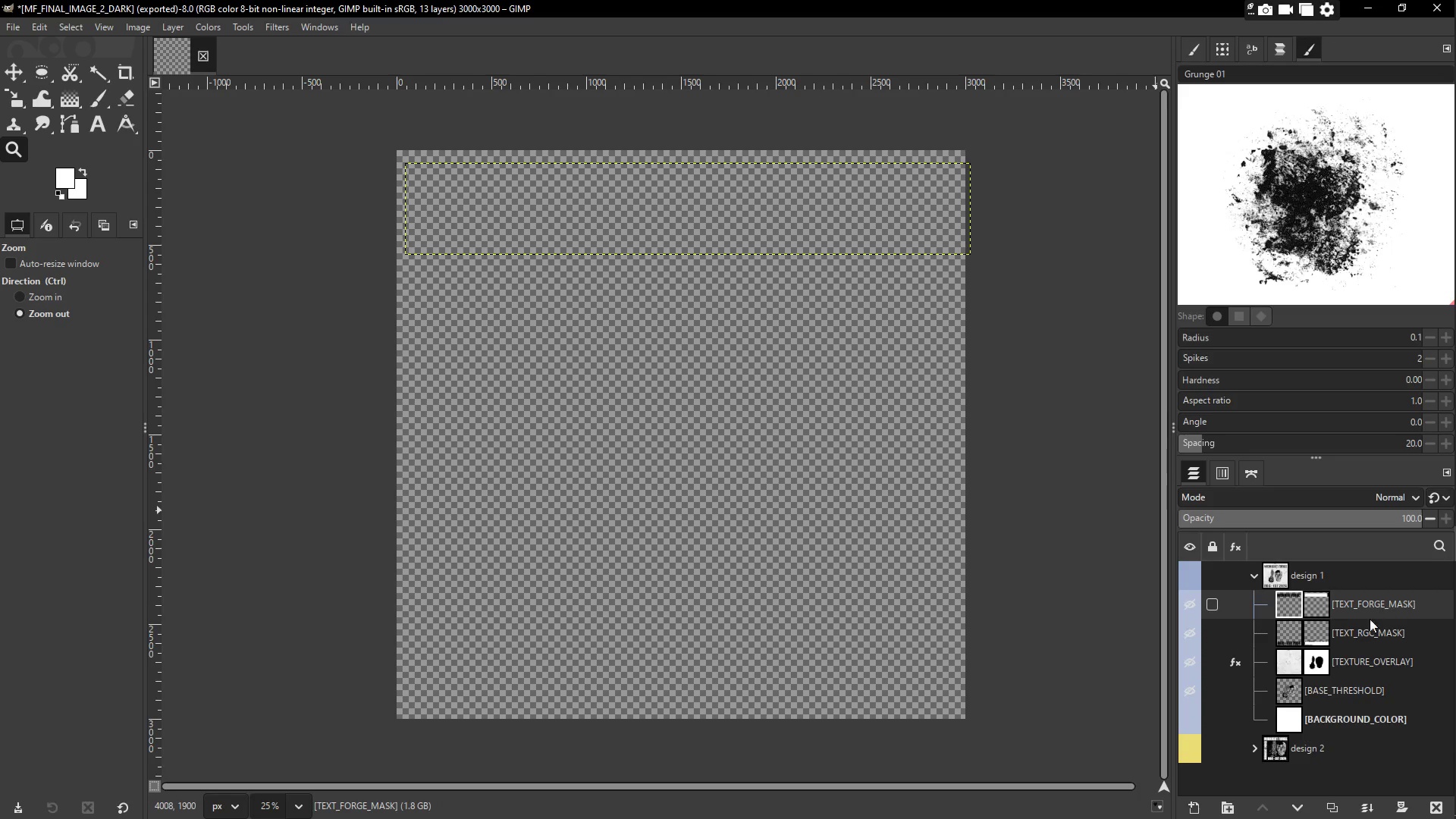 
key(Control+C)
 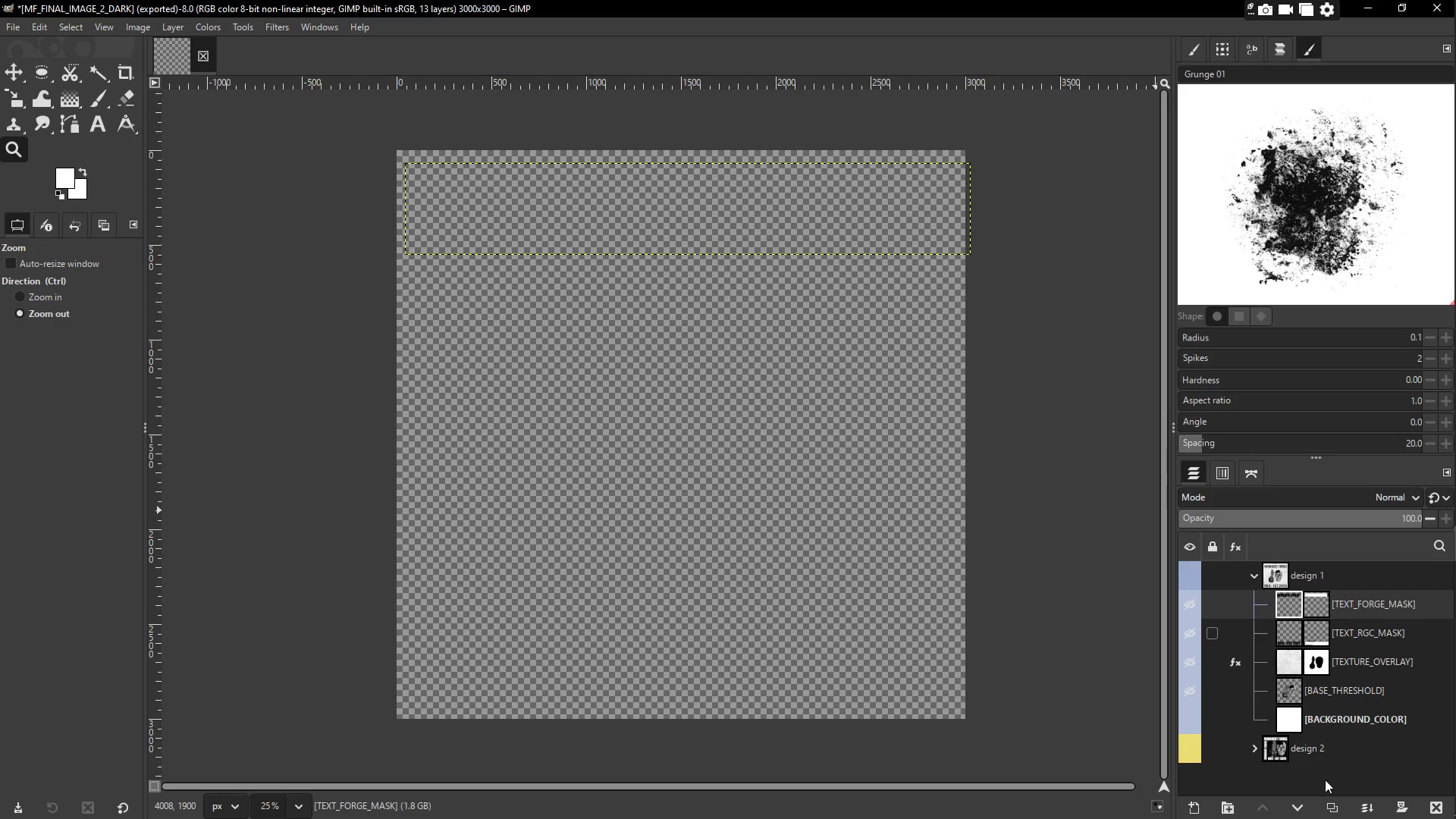 
left_click([1325, 783])
 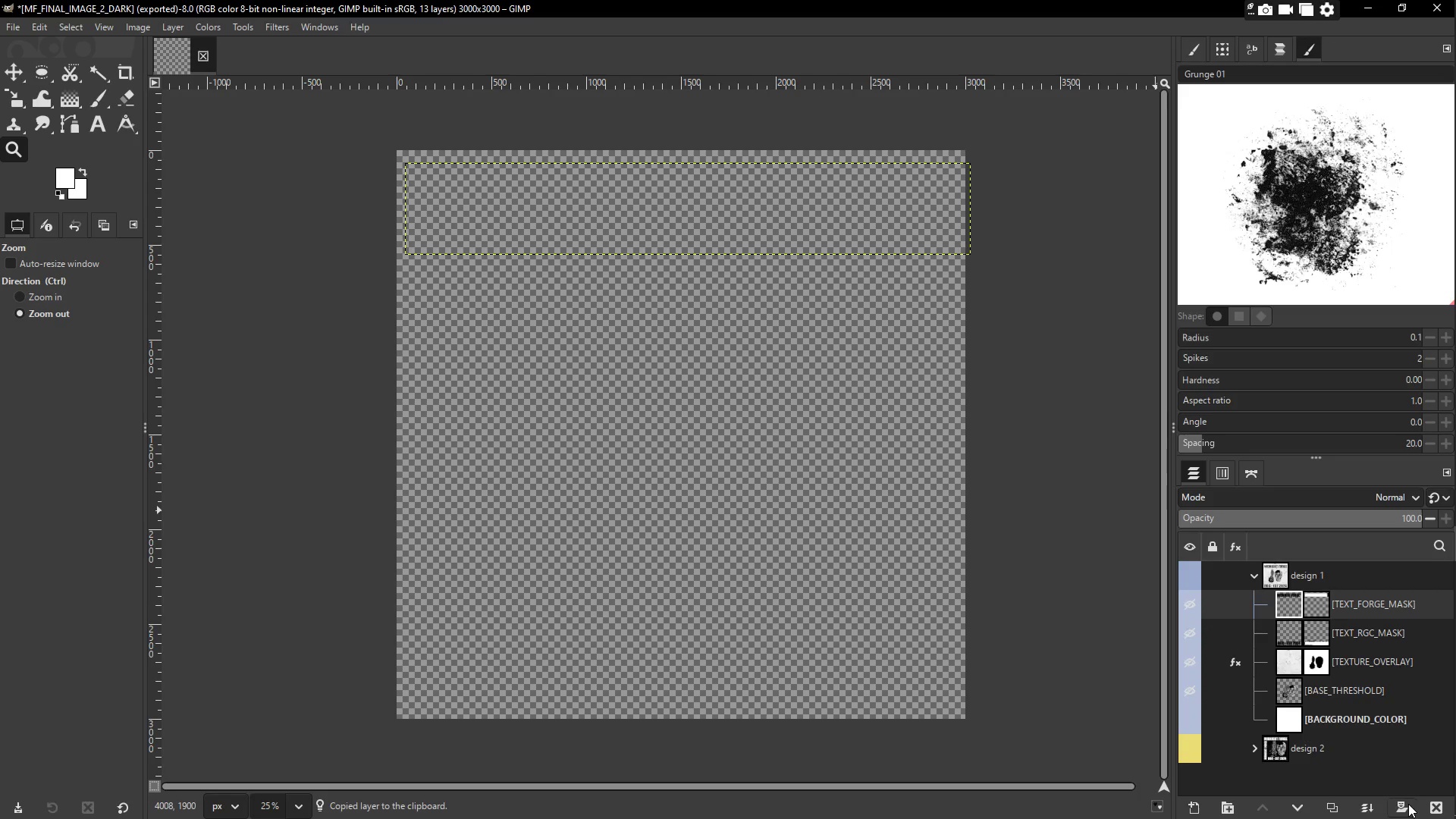 
key(Control+ControlLeft)
 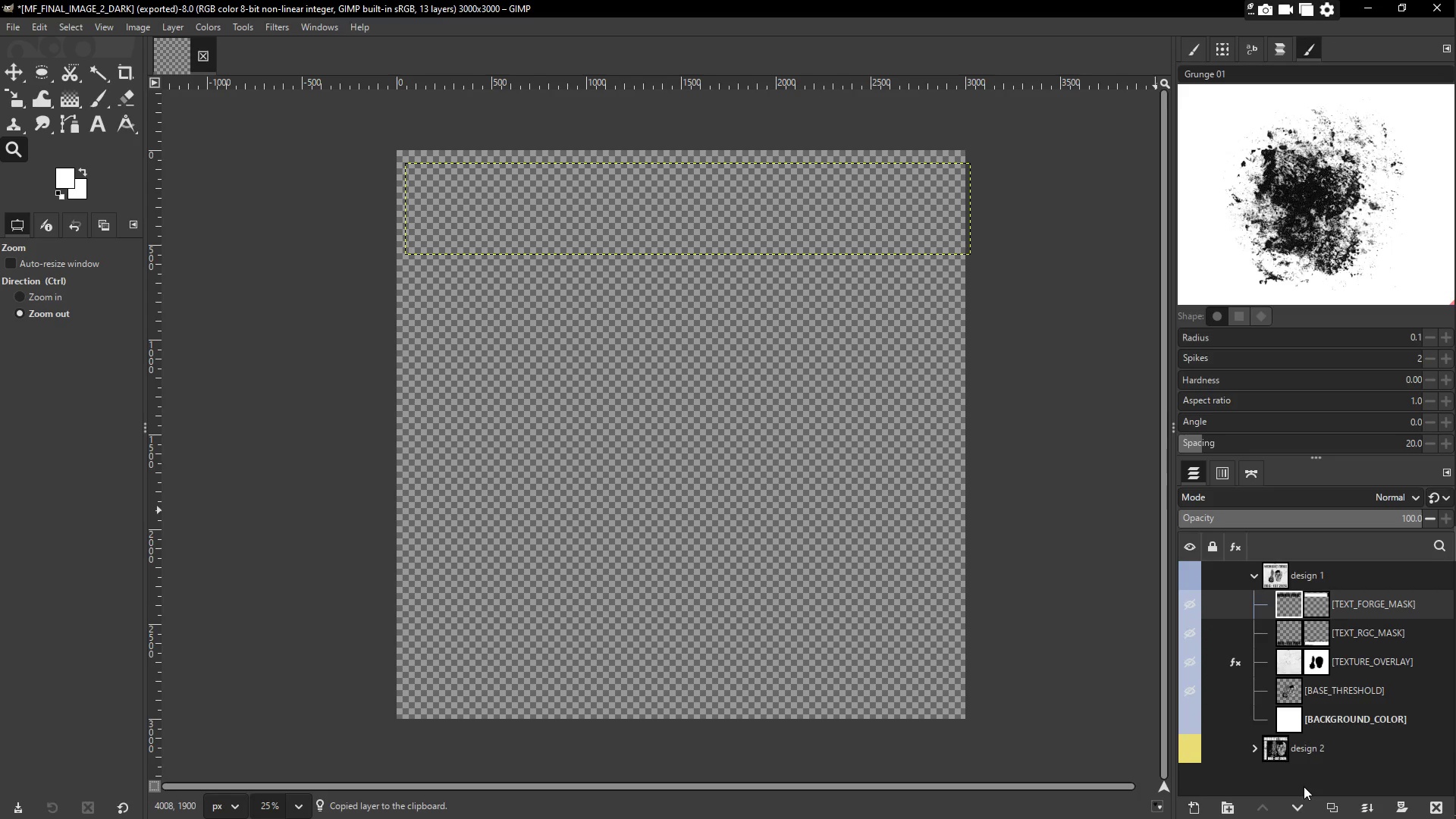 
key(Control+V)
 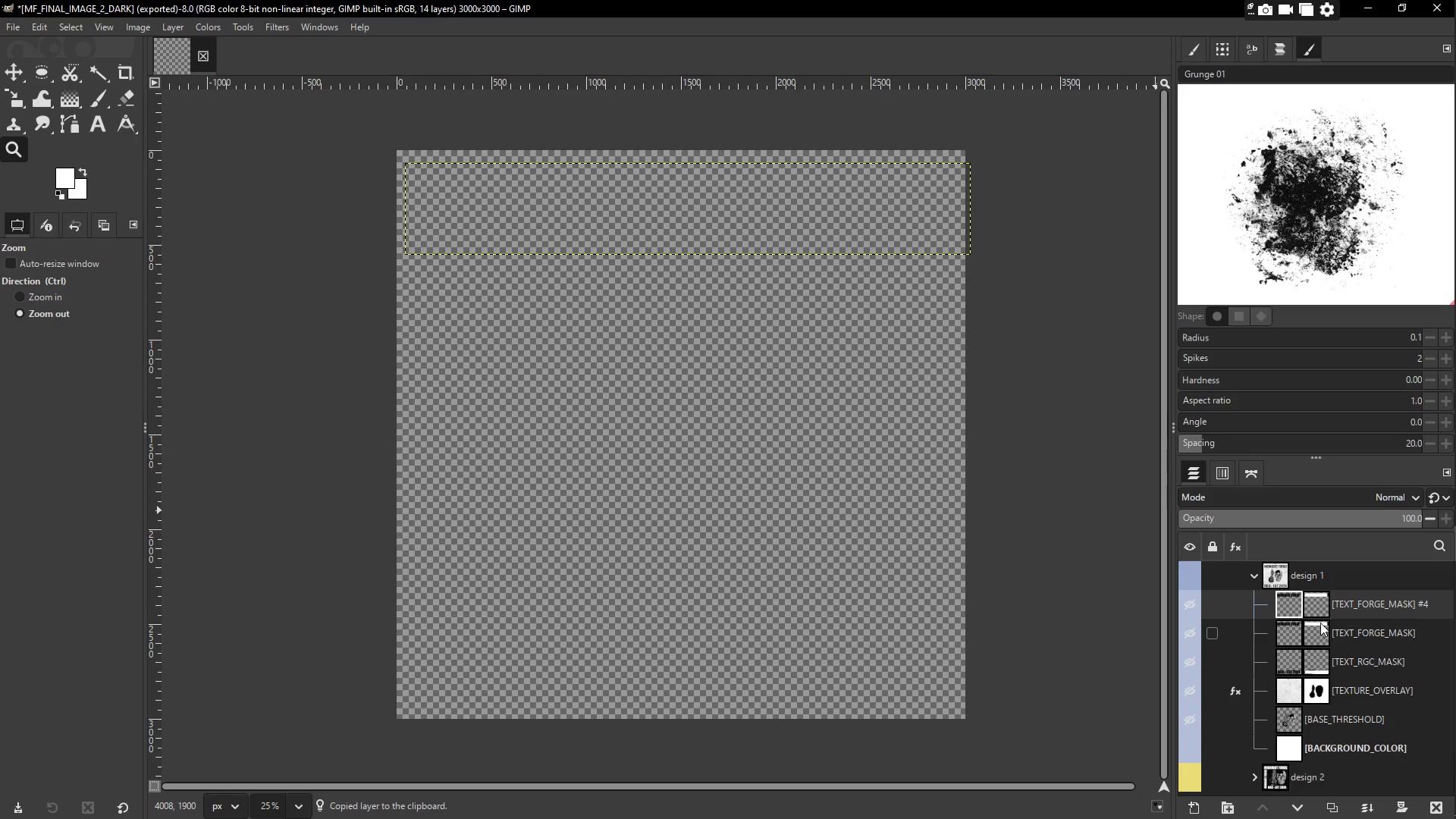 
scroll: coordinate [1321, 619], scroll_direction: down, amount: 2.0
 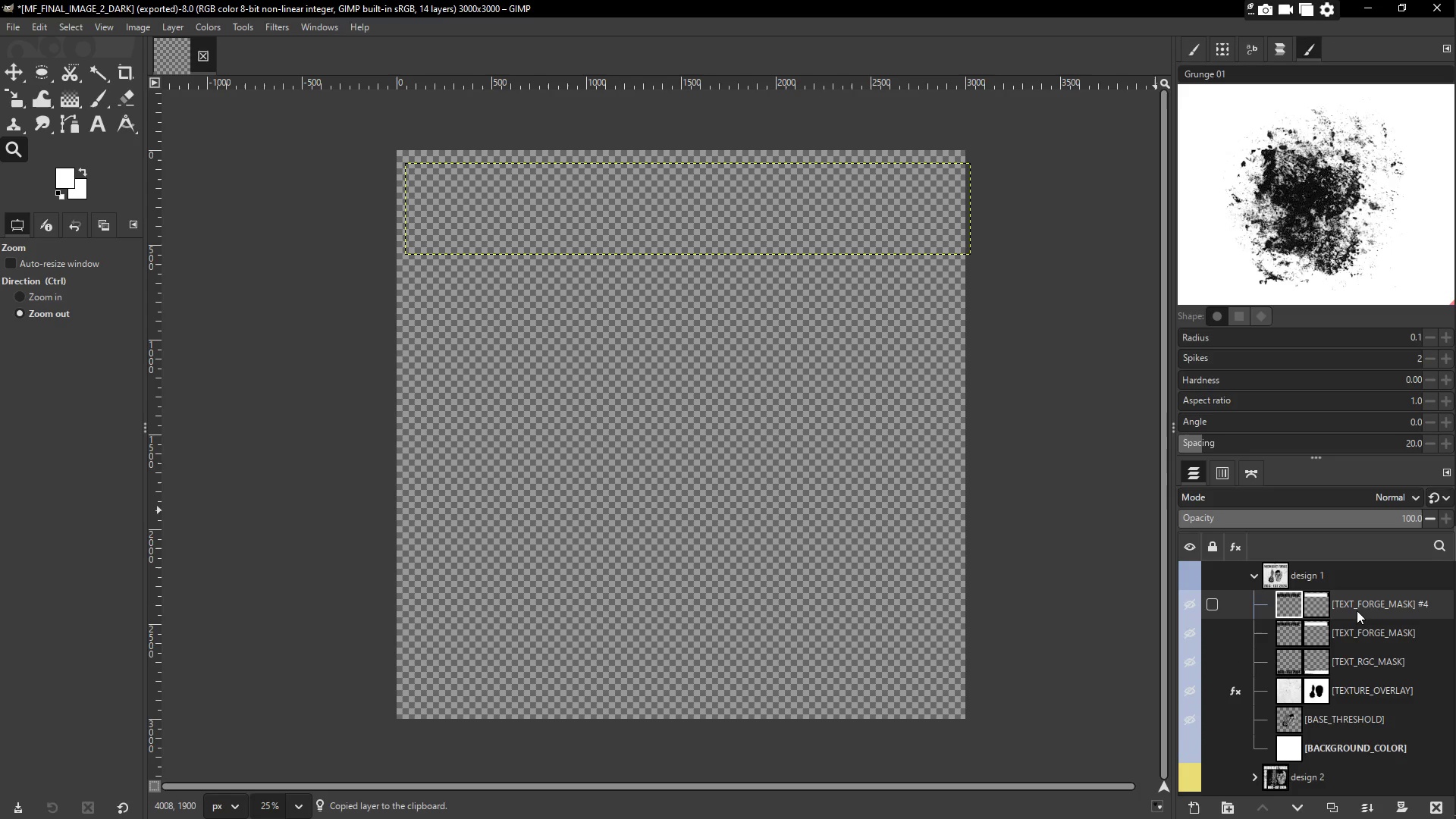 
left_click_drag(start_coordinate=[1357, 608], to_coordinate=[1309, 783])
 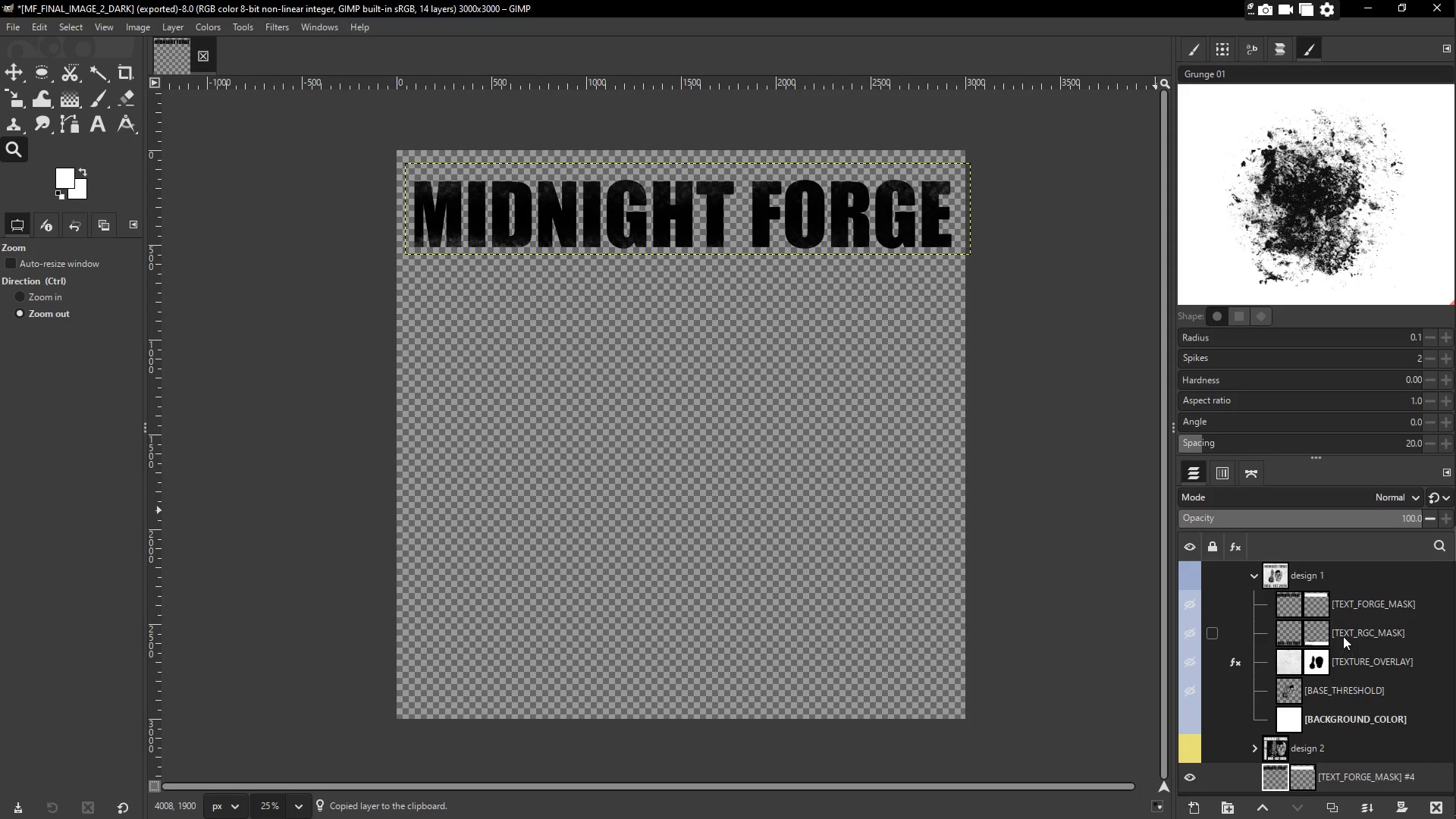 
left_click([1354, 630])
 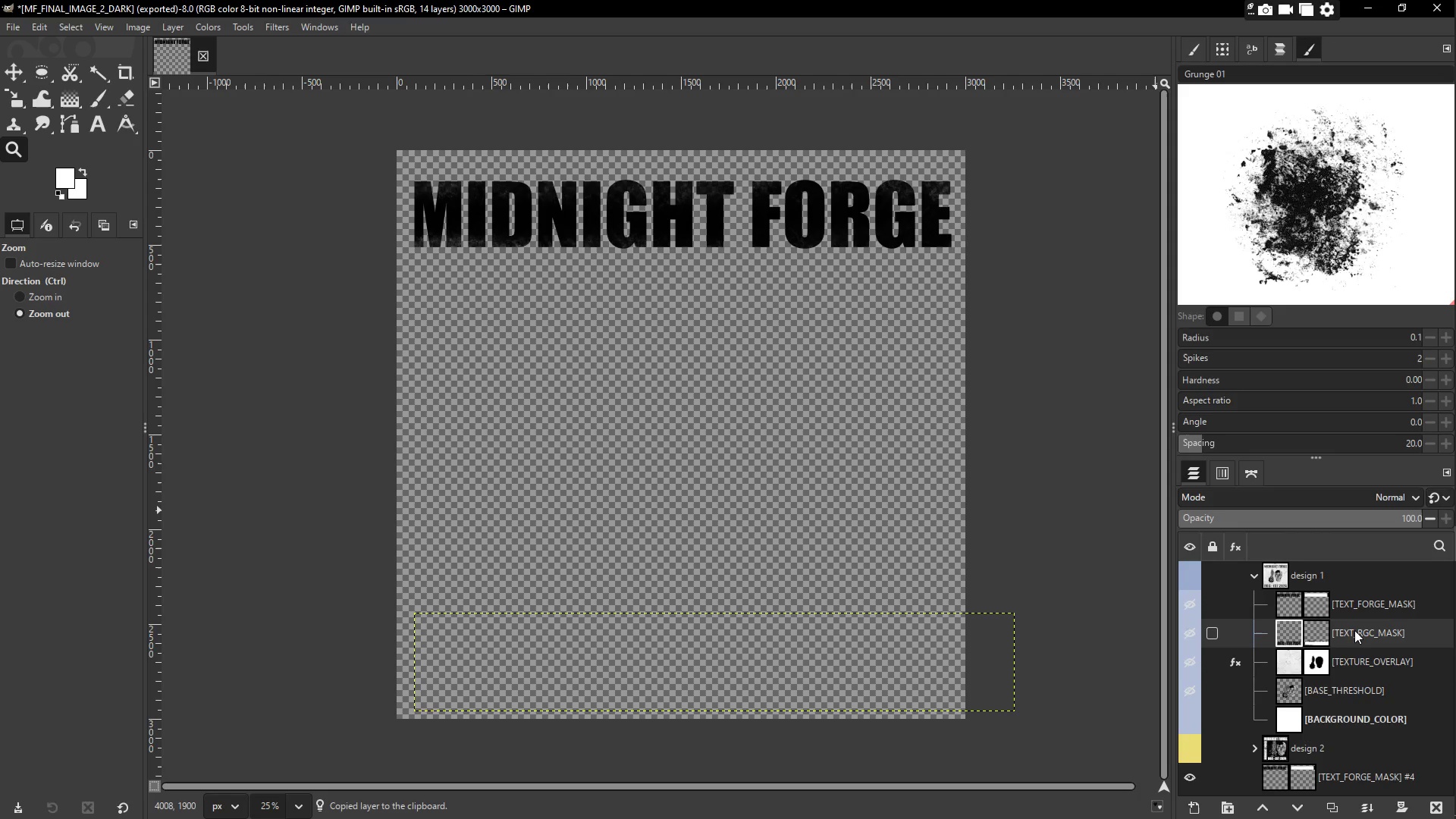 
key(Control+ControlLeft)
 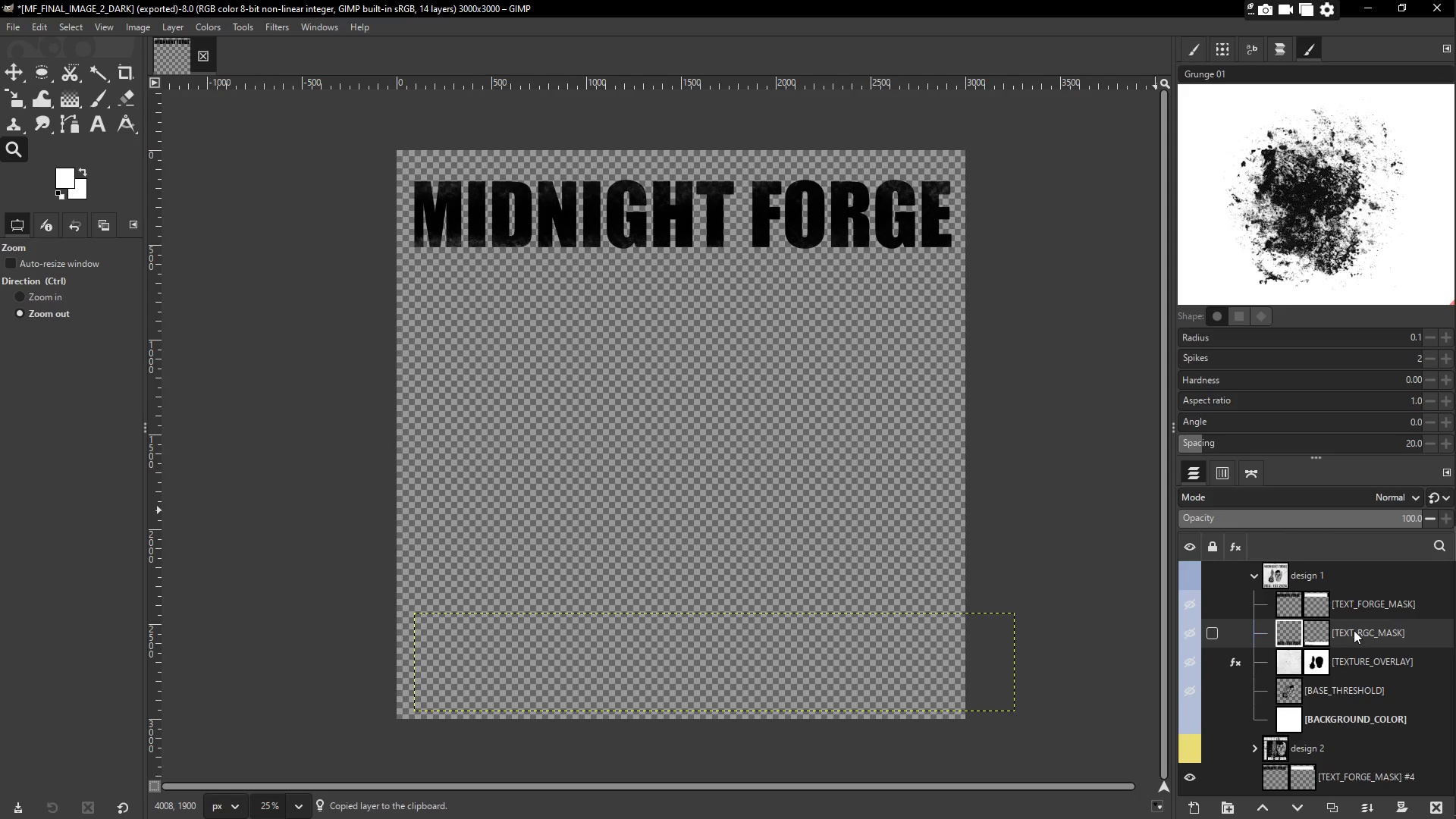 
key(Control+C)
 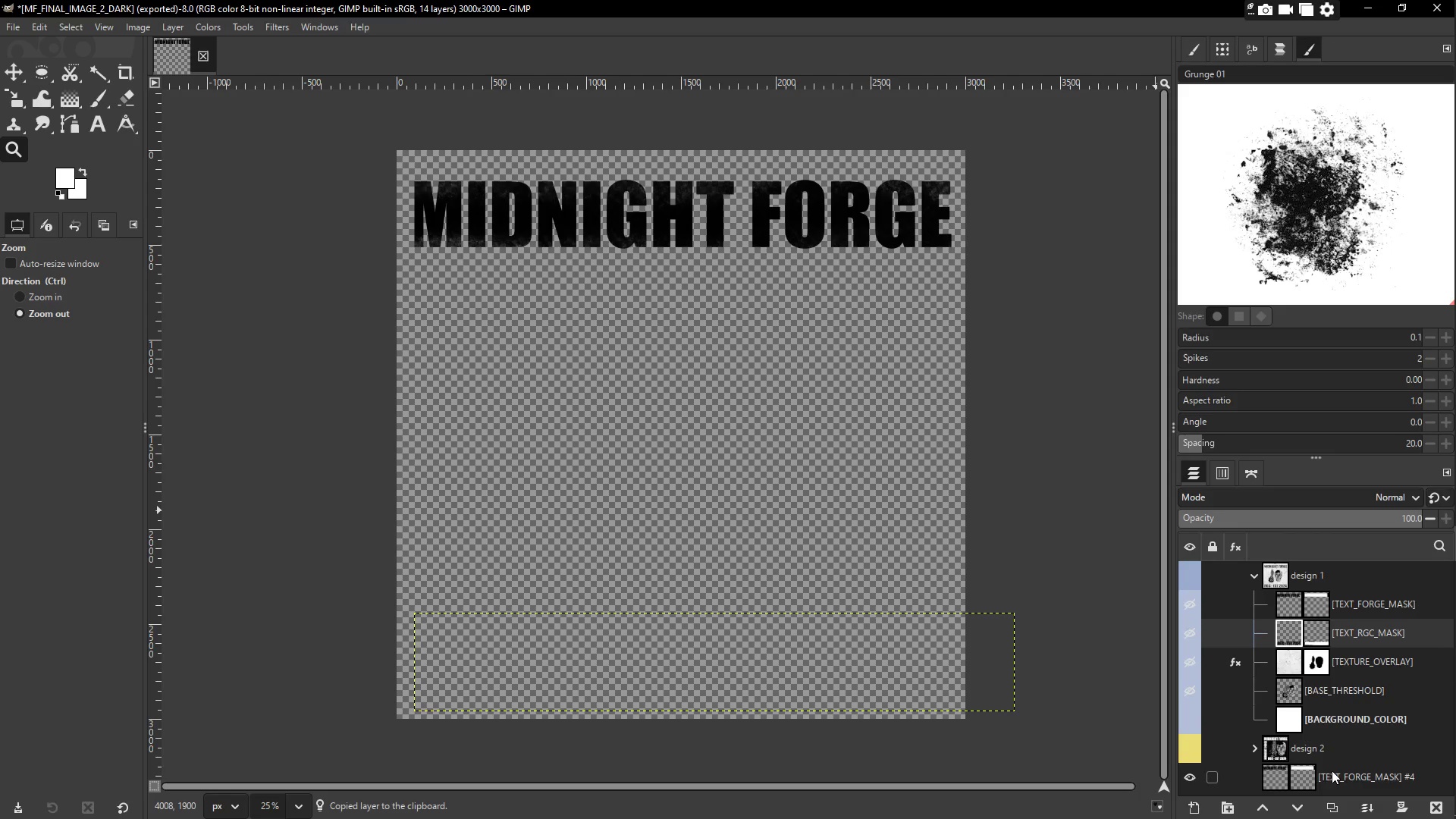 
left_click([1342, 776])
 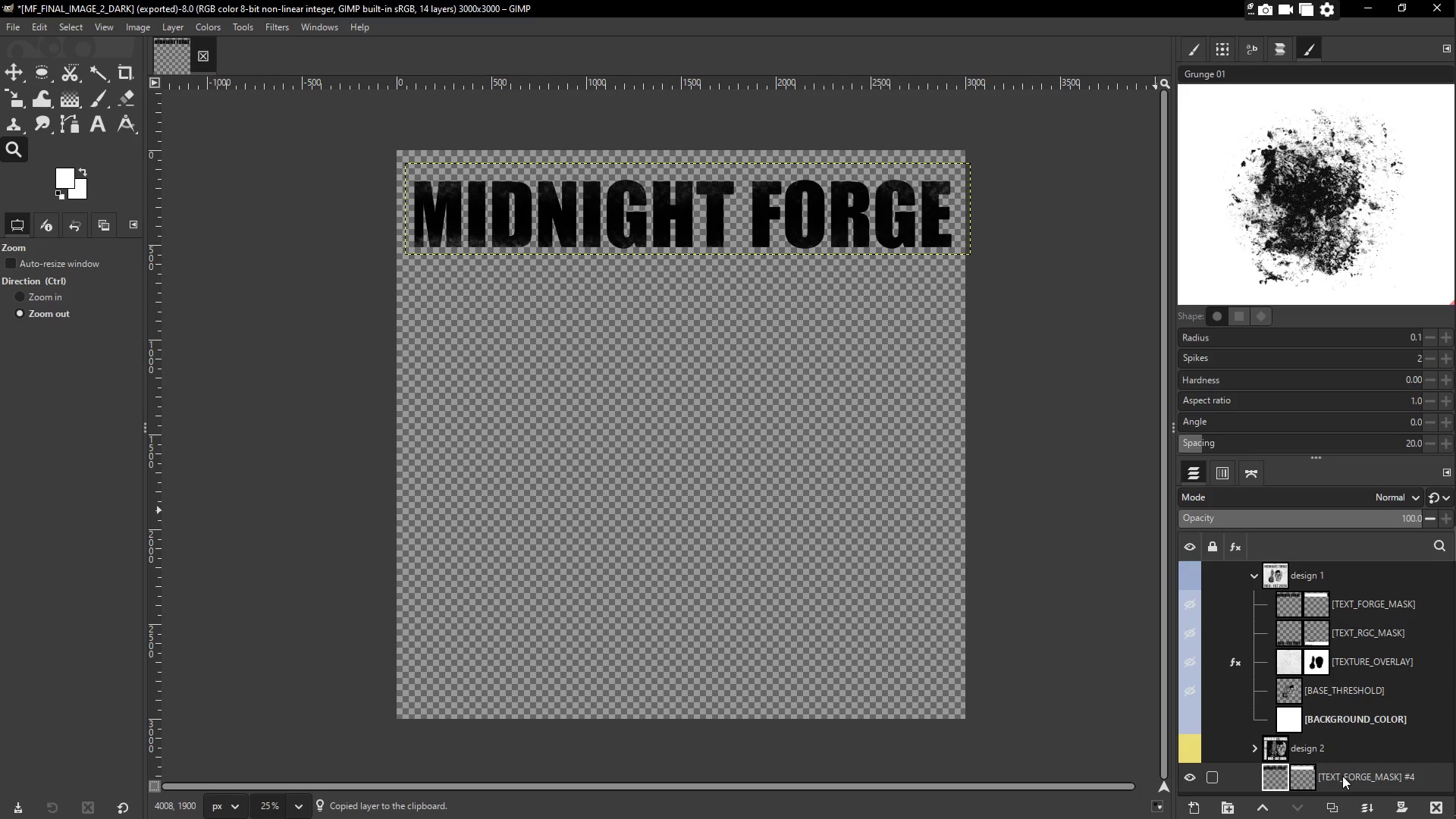 
key(Control+ControlLeft)
 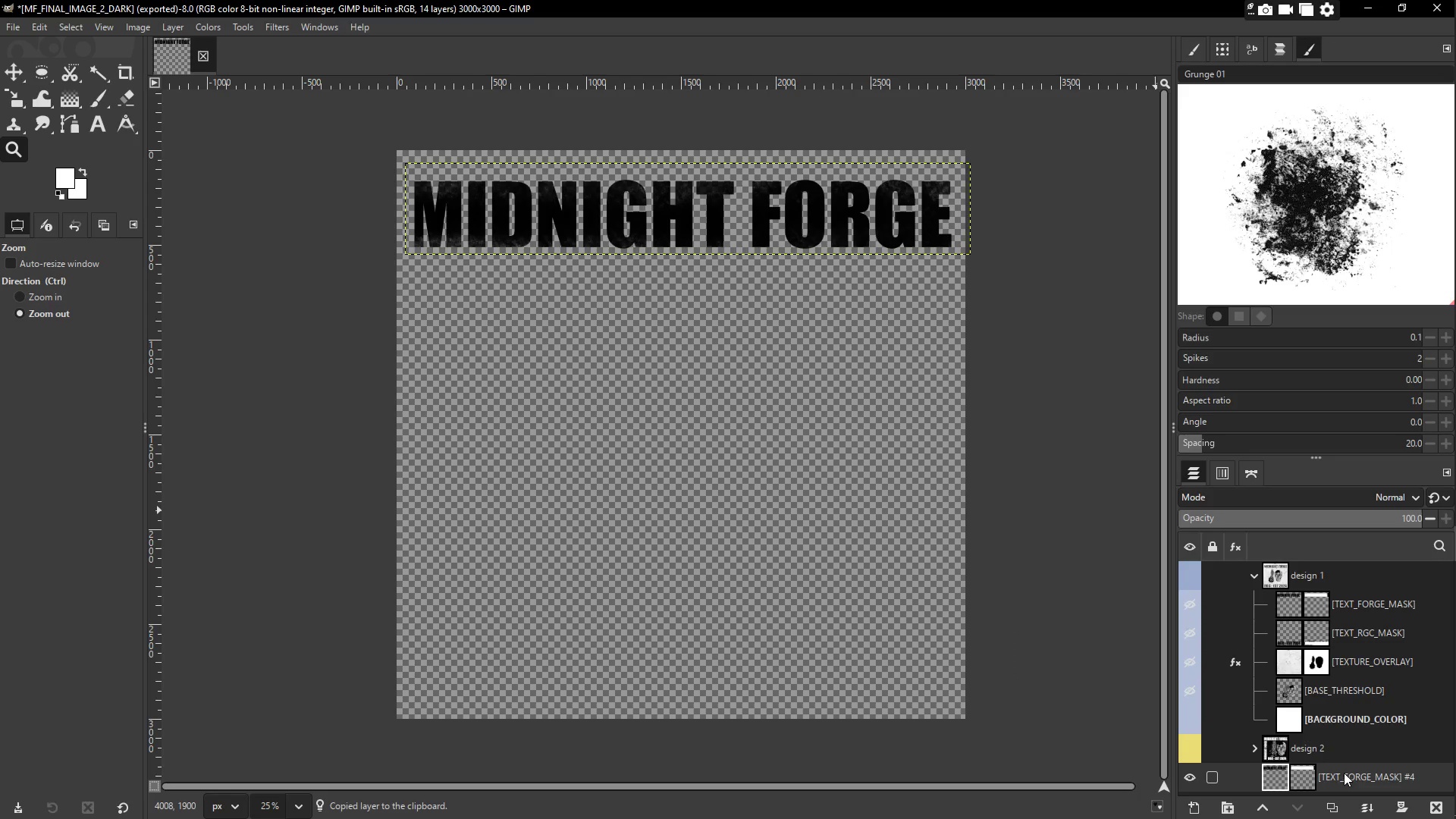 
key(Control+V)
 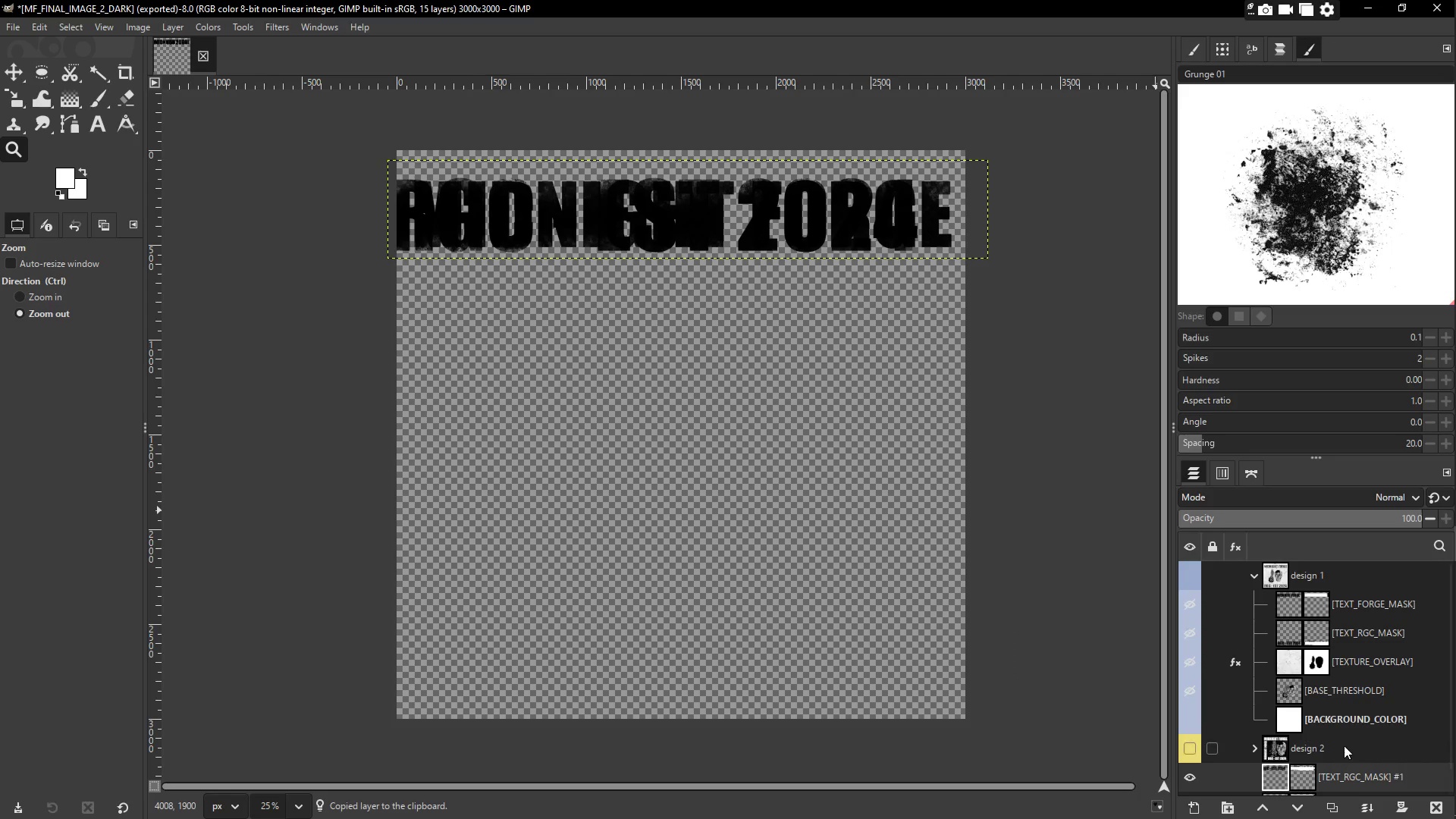 
left_click_drag(start_coordinate=[1345, 747], to_coordinate=[1347, 781])
 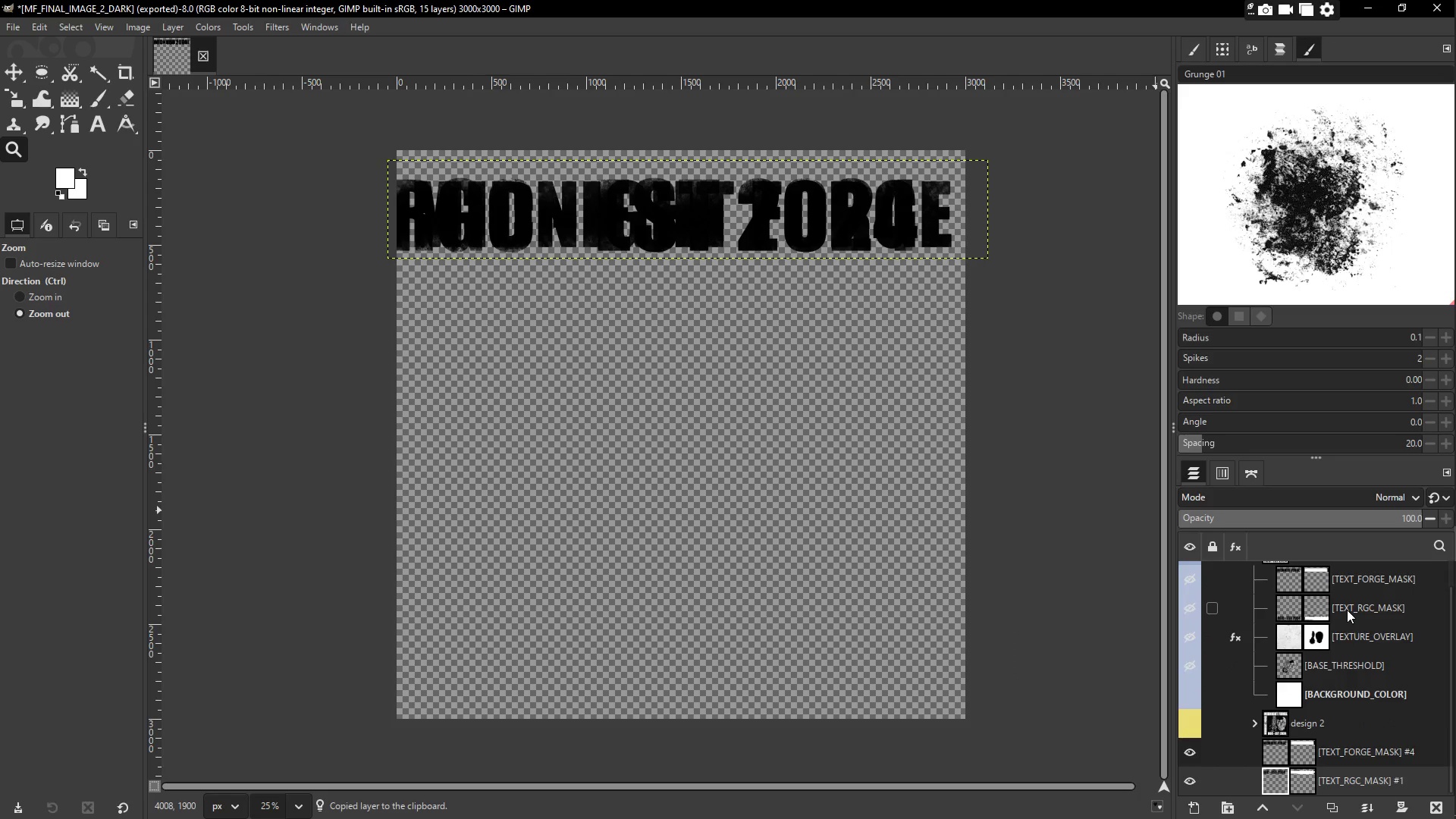 
scroll: coordinate [1344, 745], scroll_direction: down, amount: 2.0
 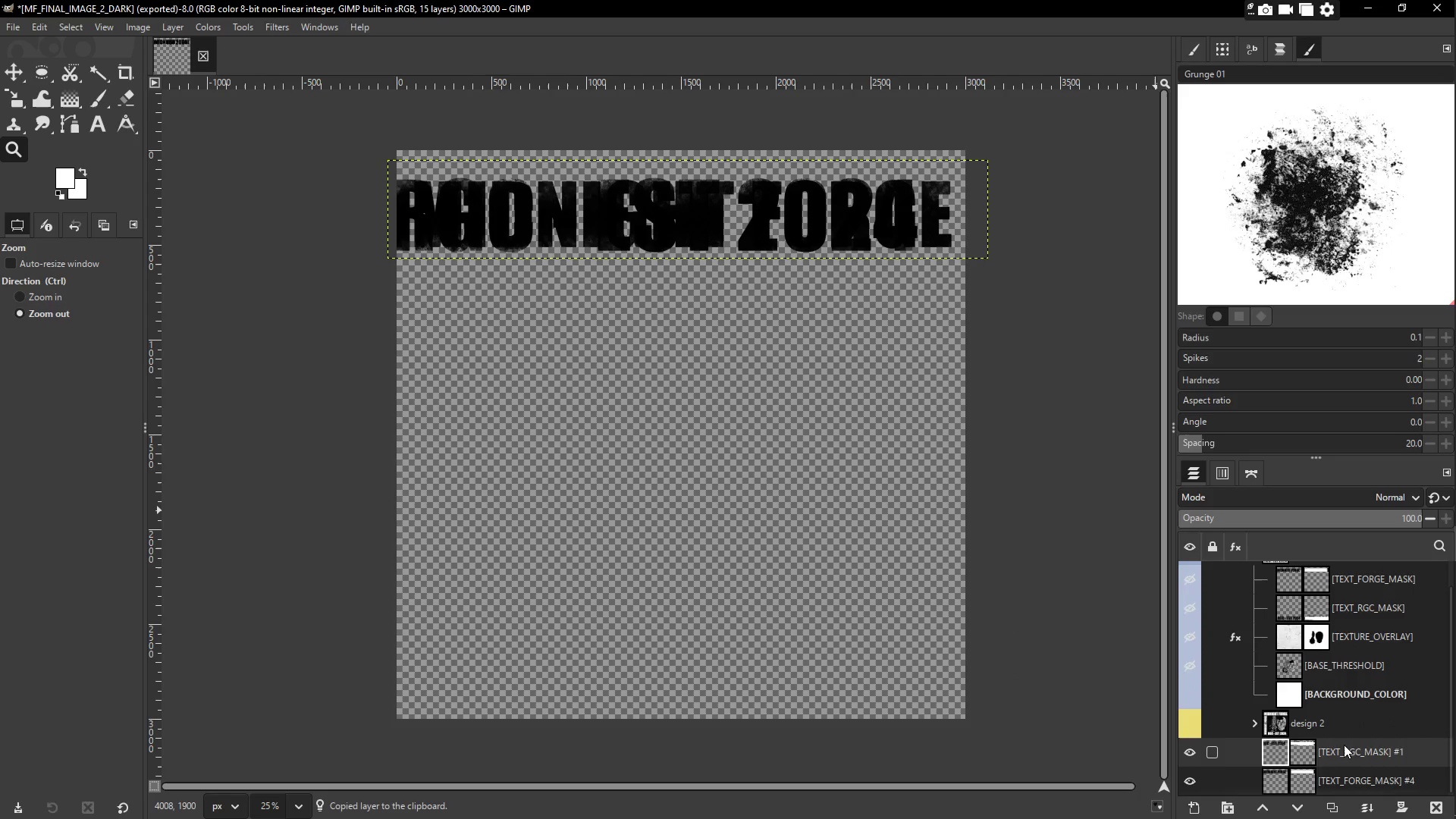 
left_click([1358, 629])
 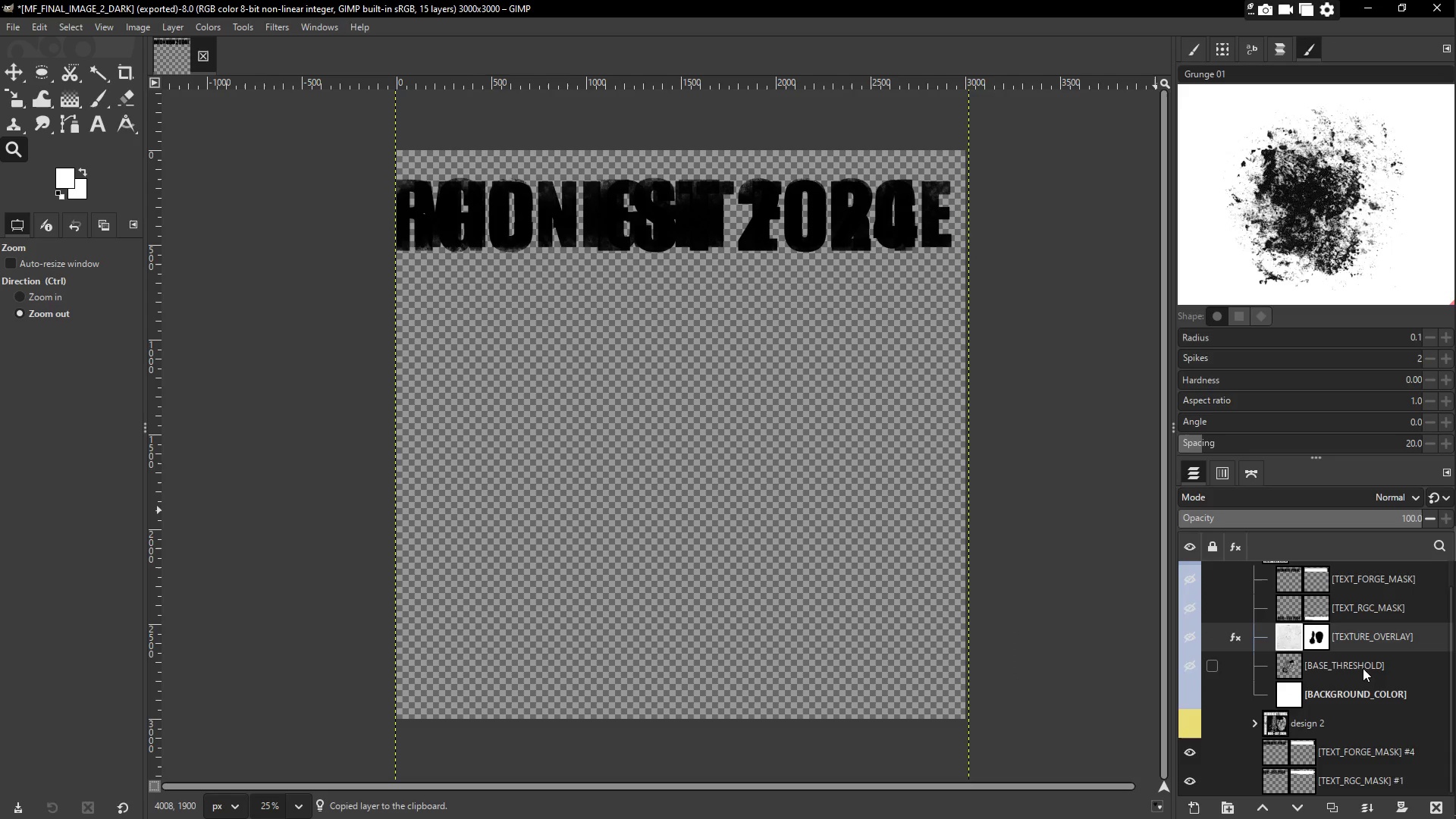 
hold_key(key=ShiftLeft, duration=0.92)
 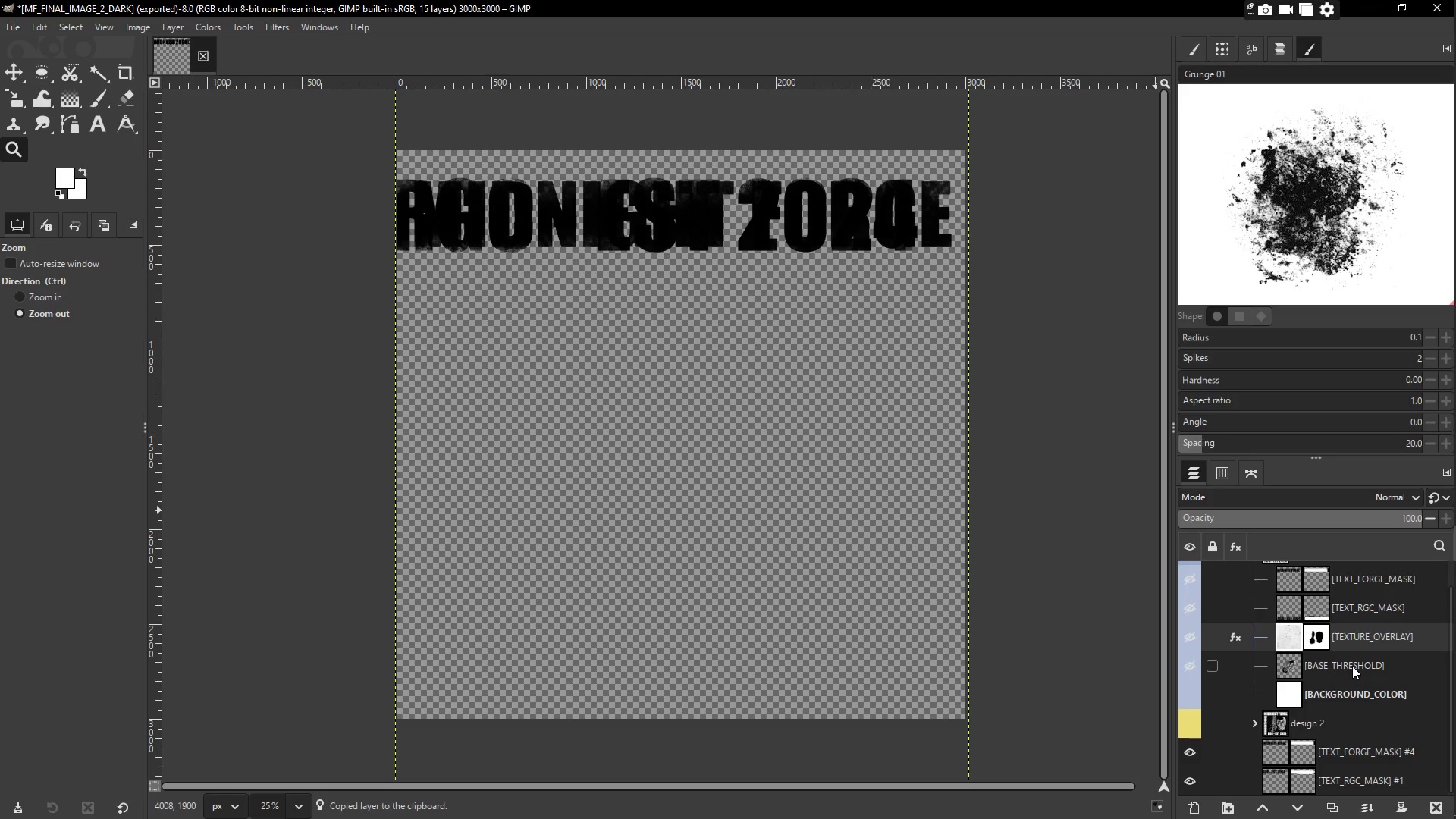 
key(Control+ControlLeft)
 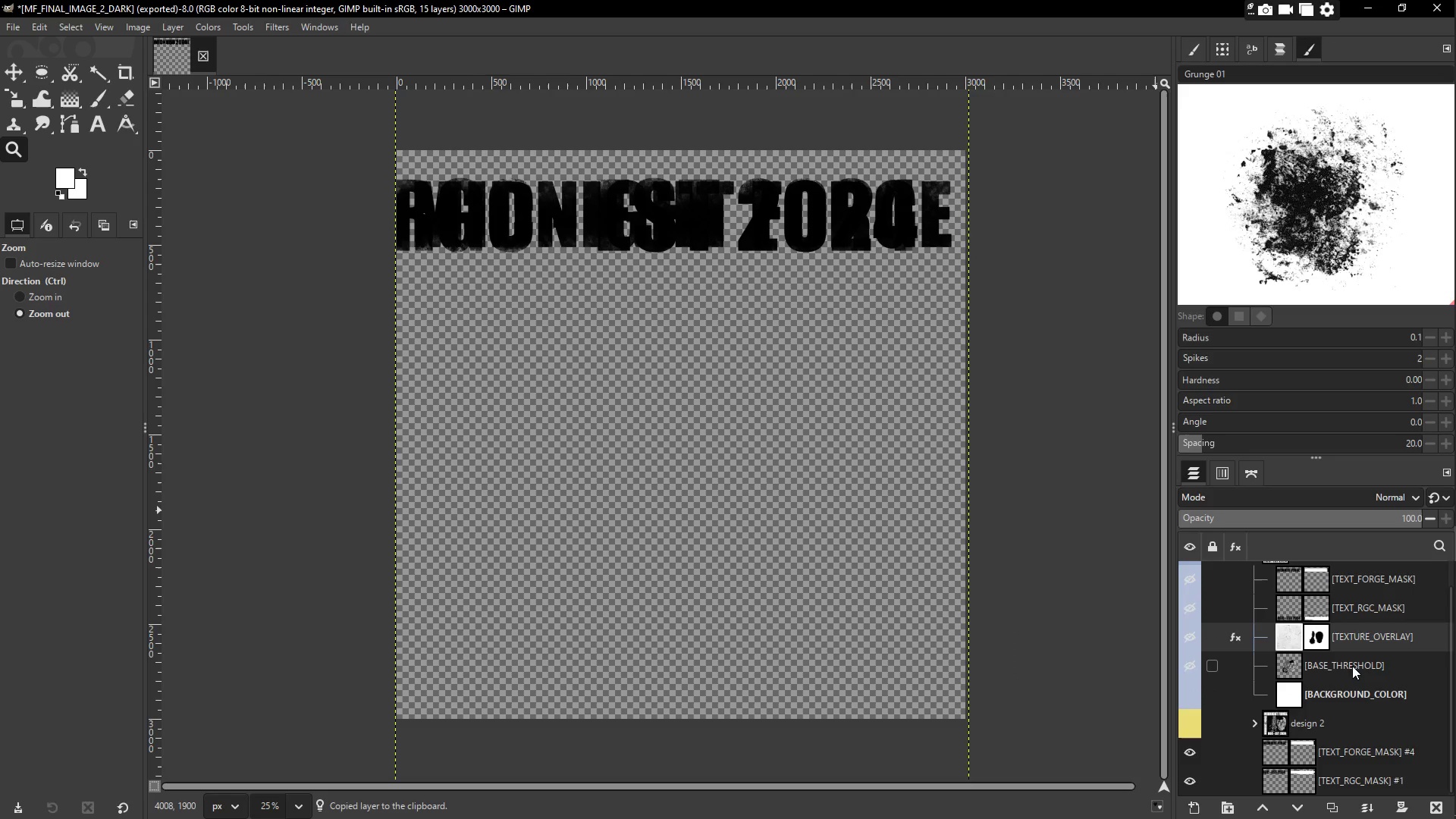 
key(Control+C)
 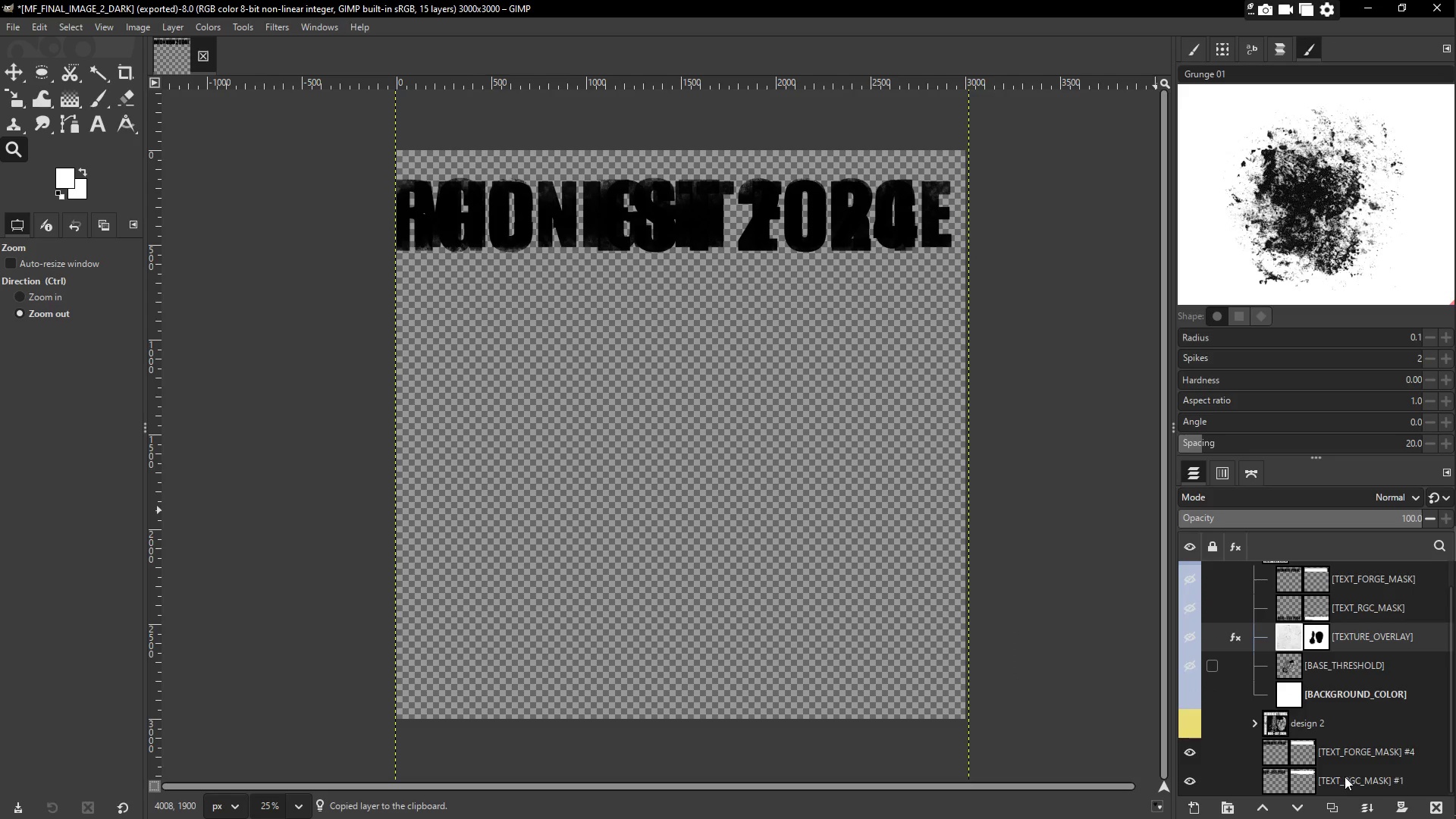 
left_click([1346, 779])
 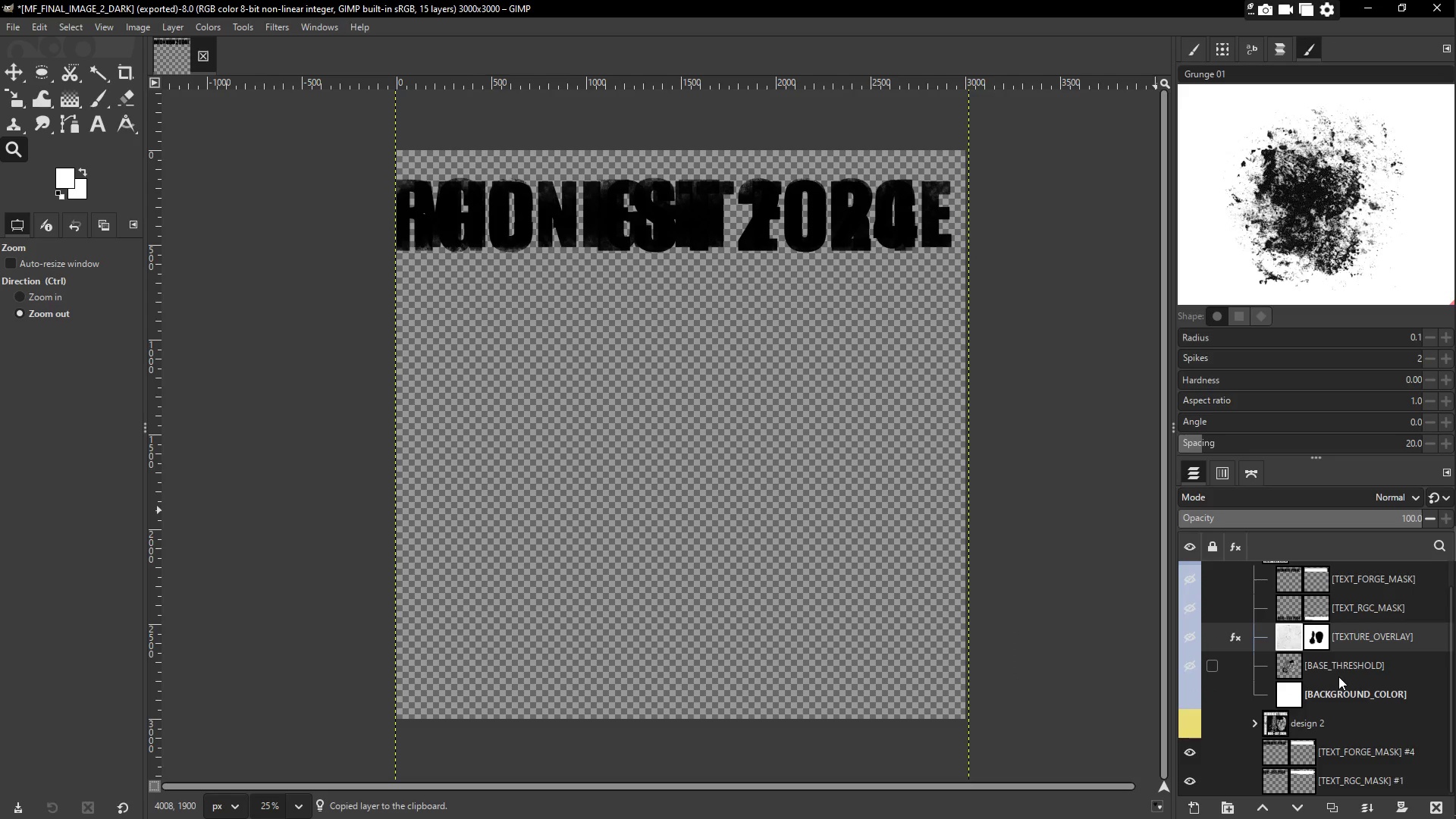 
key(Escape)
 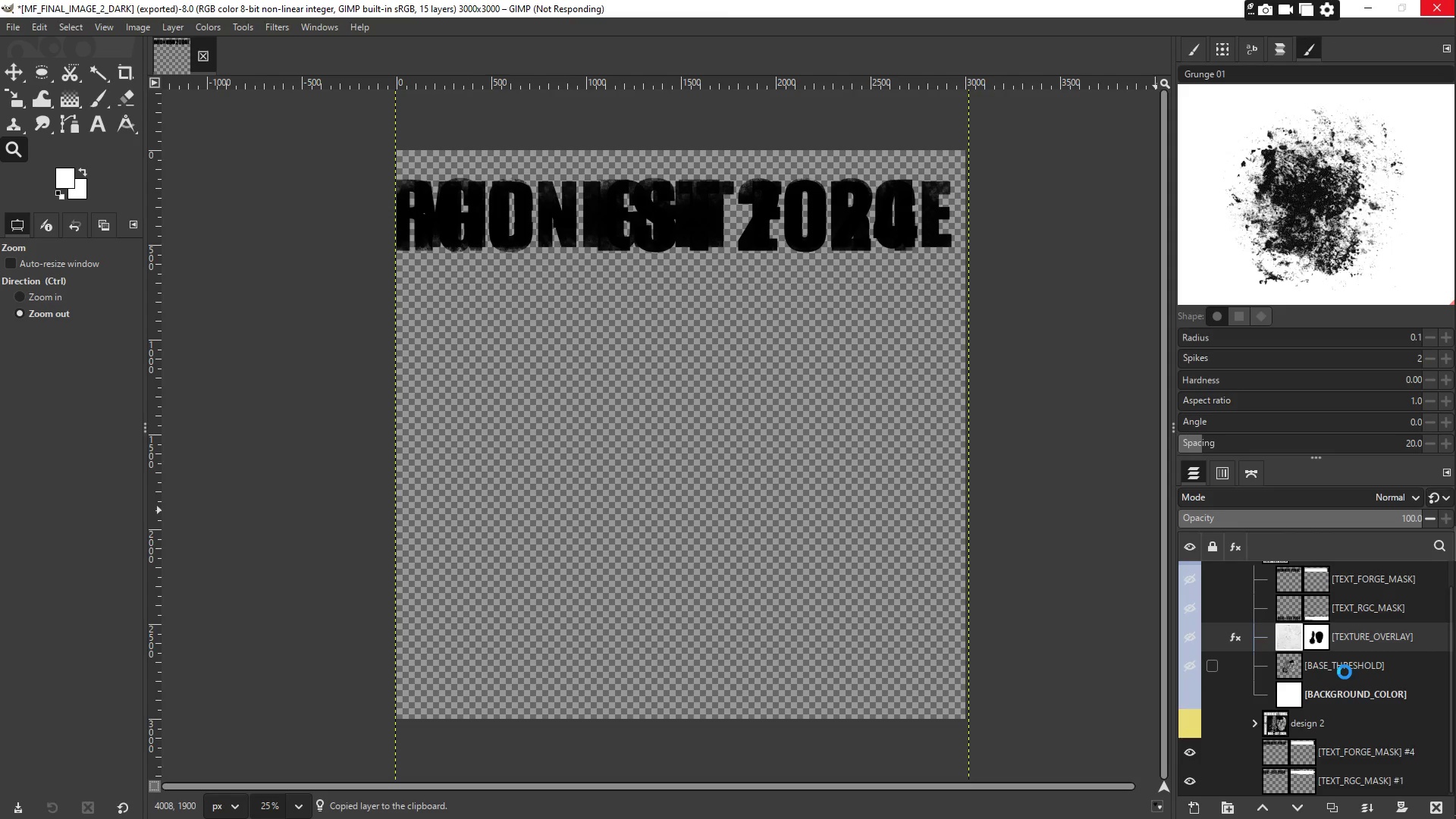 
wait(16.05)
 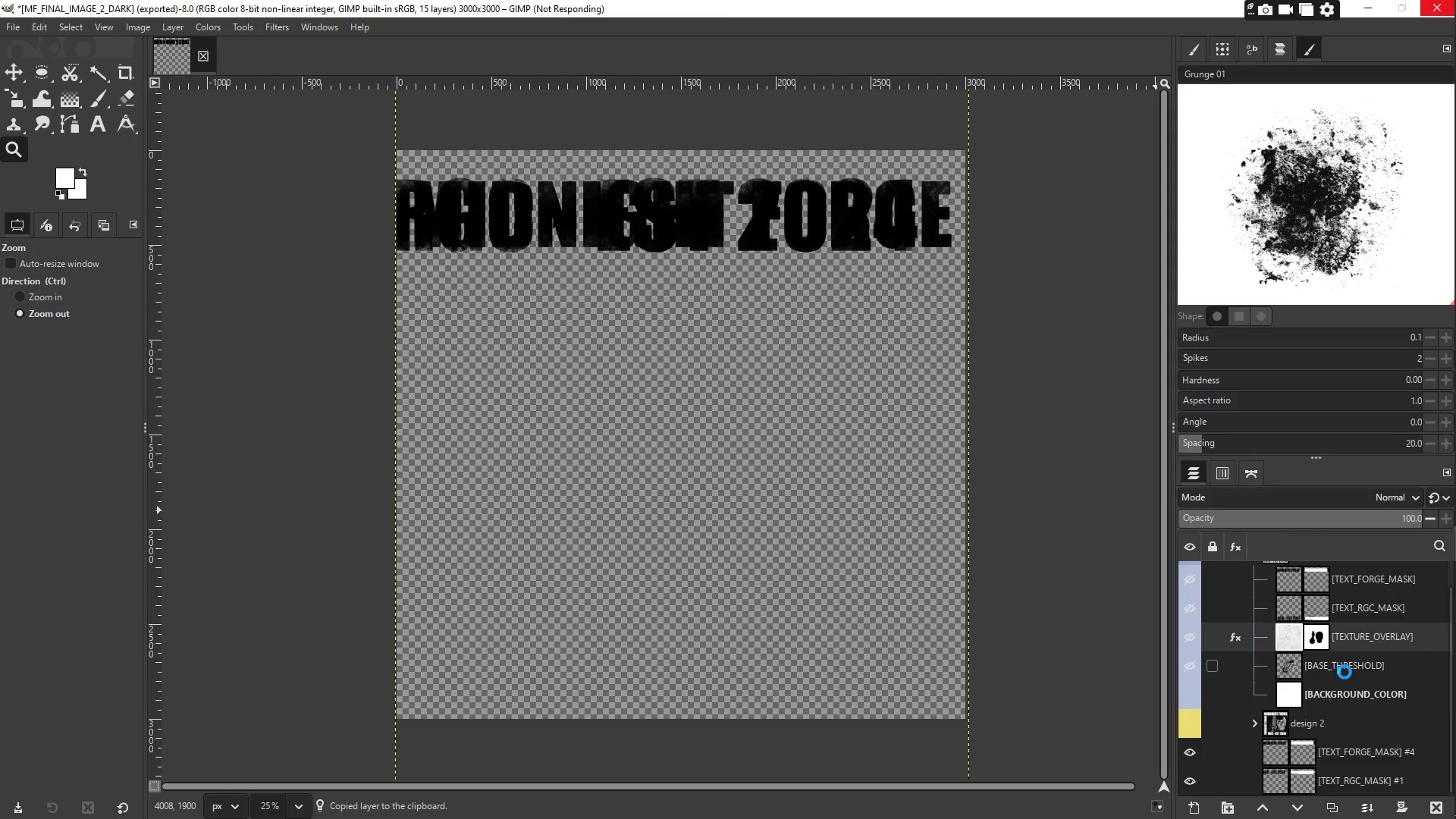 
hold_key(key=ControlLeft, duration=0.38)
 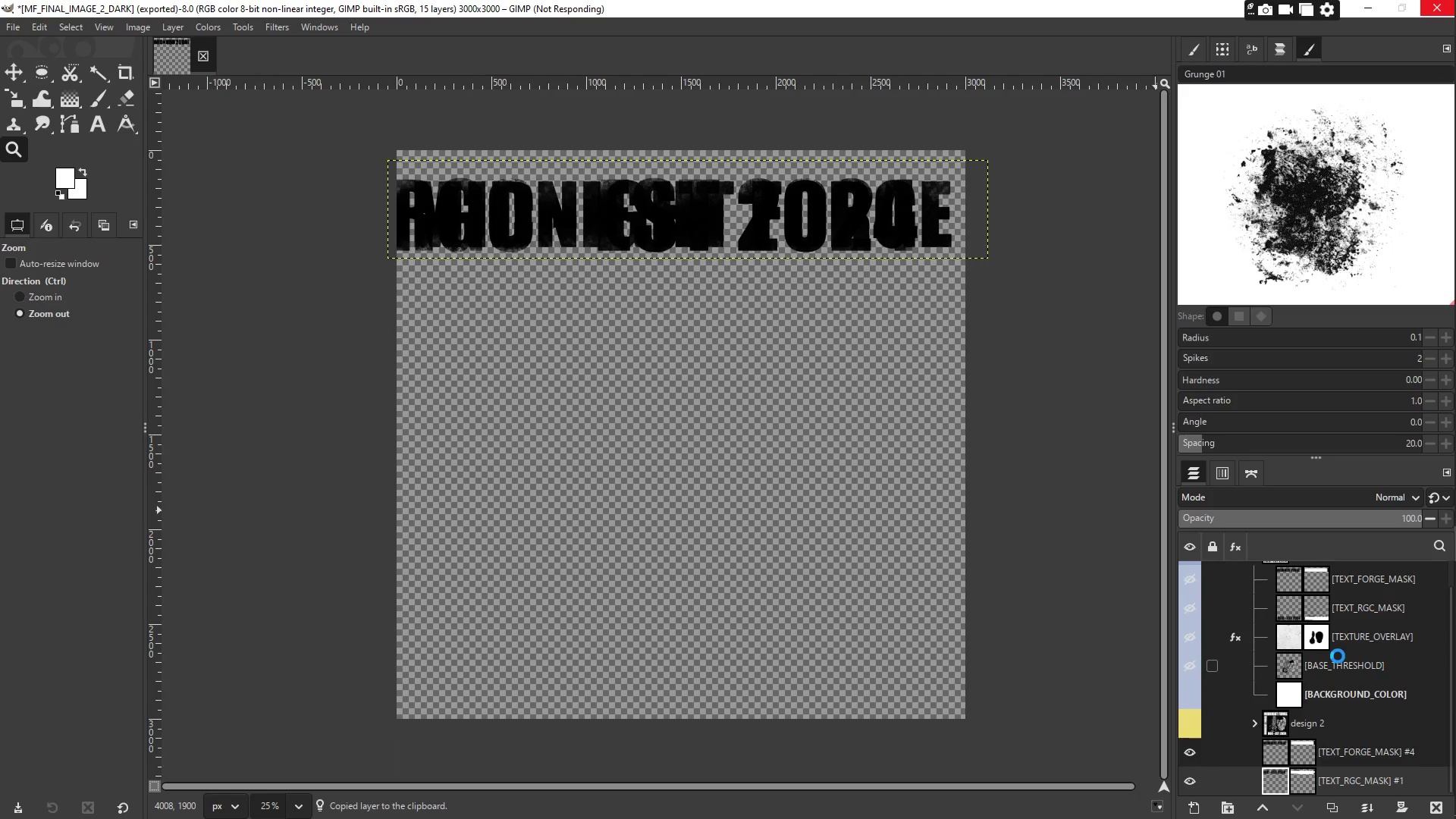 
wait(22.58)
 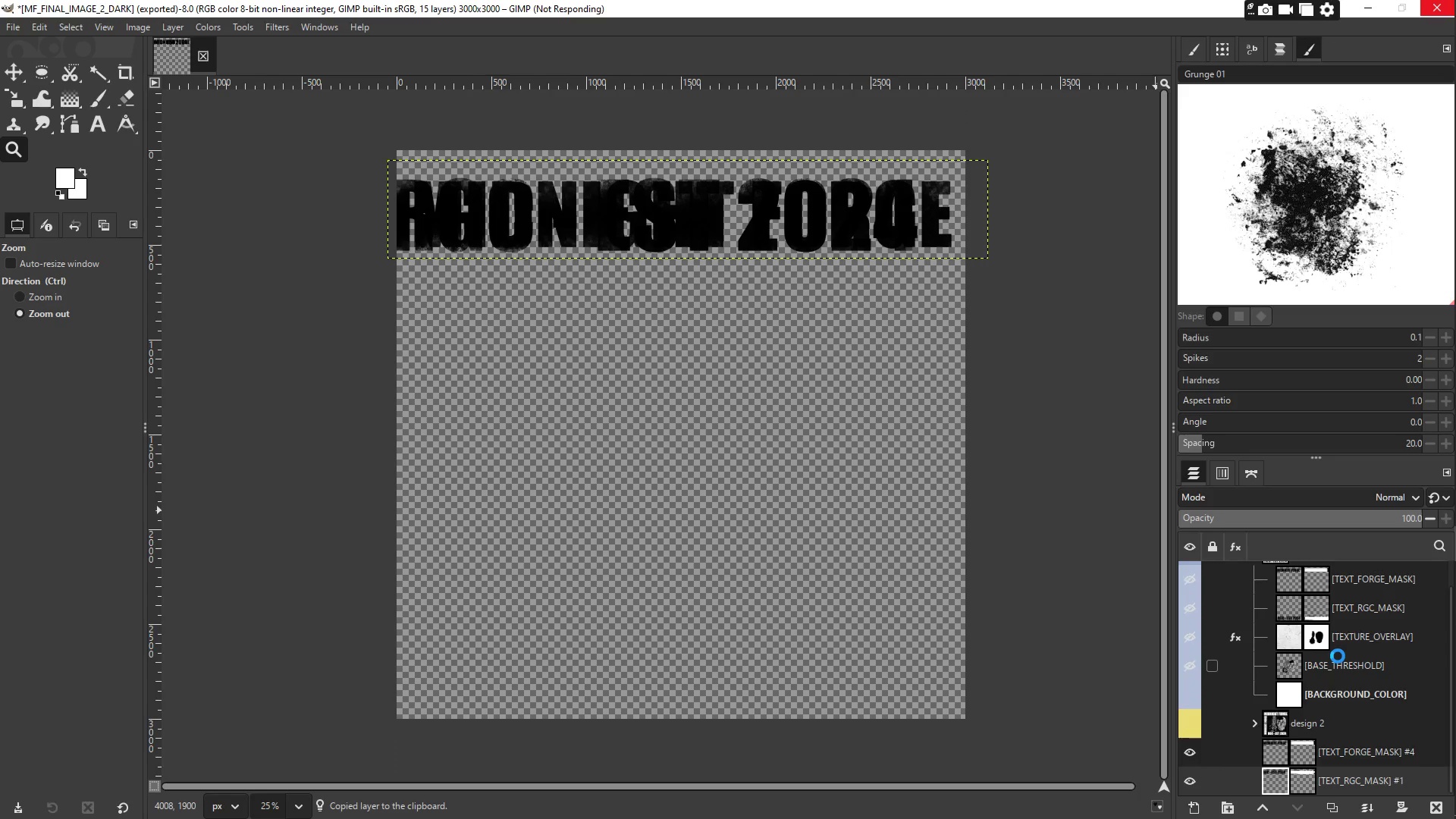 
hold_key(key=ControlLeft, duration=1.5)
 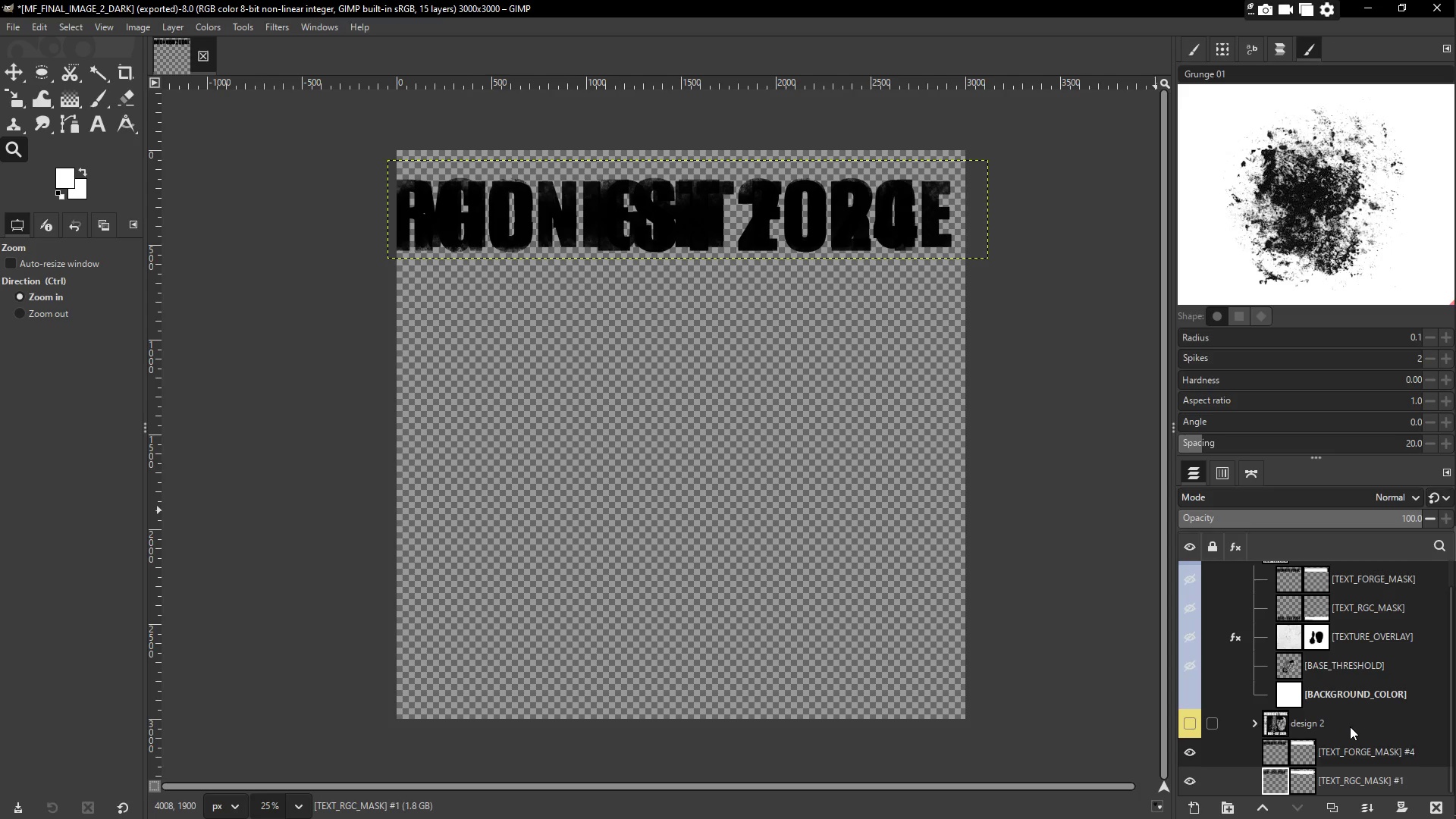 
hold_key(key=ControlLeft, duration=1.5)
 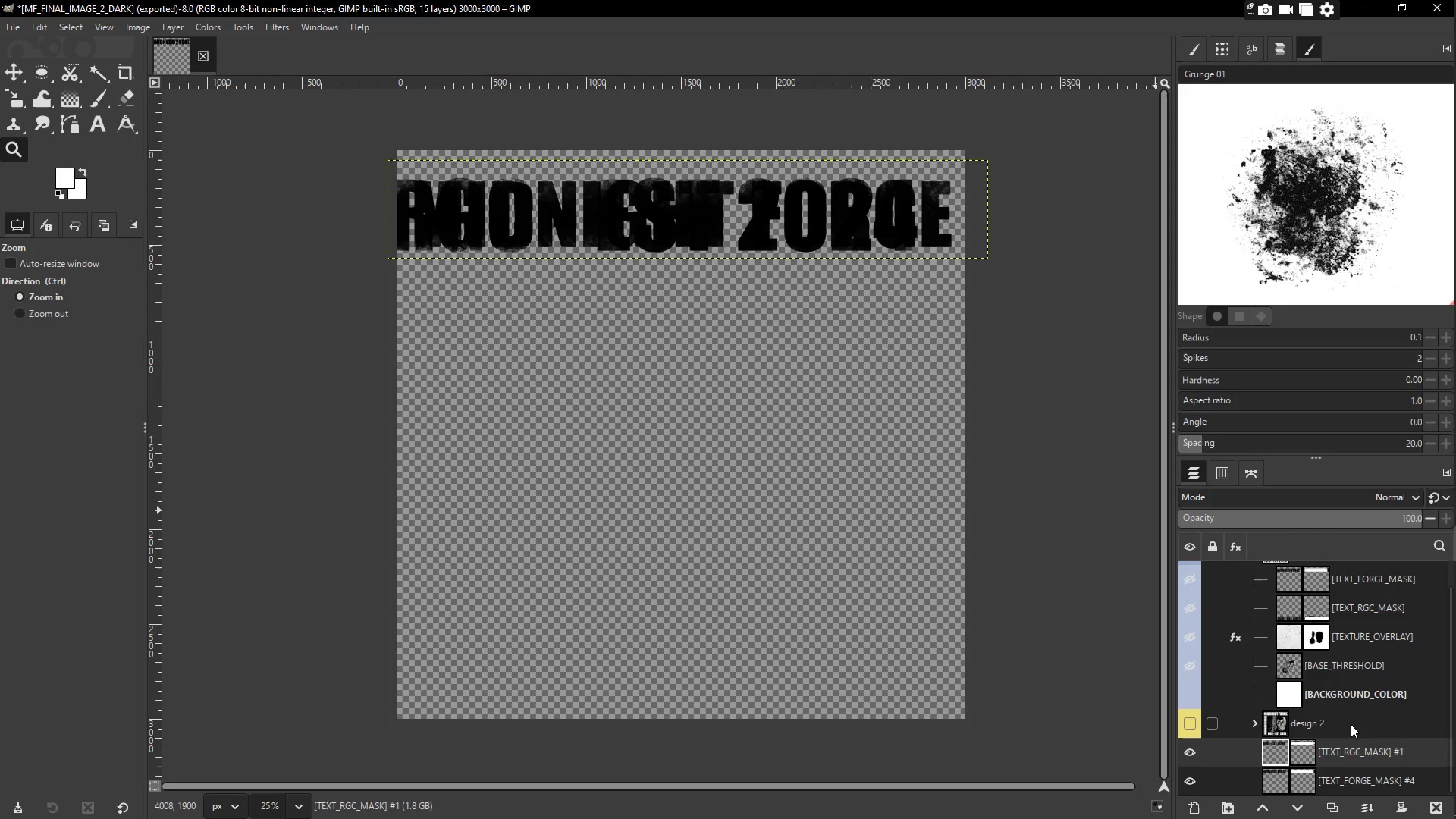 
key(Control+Z)
 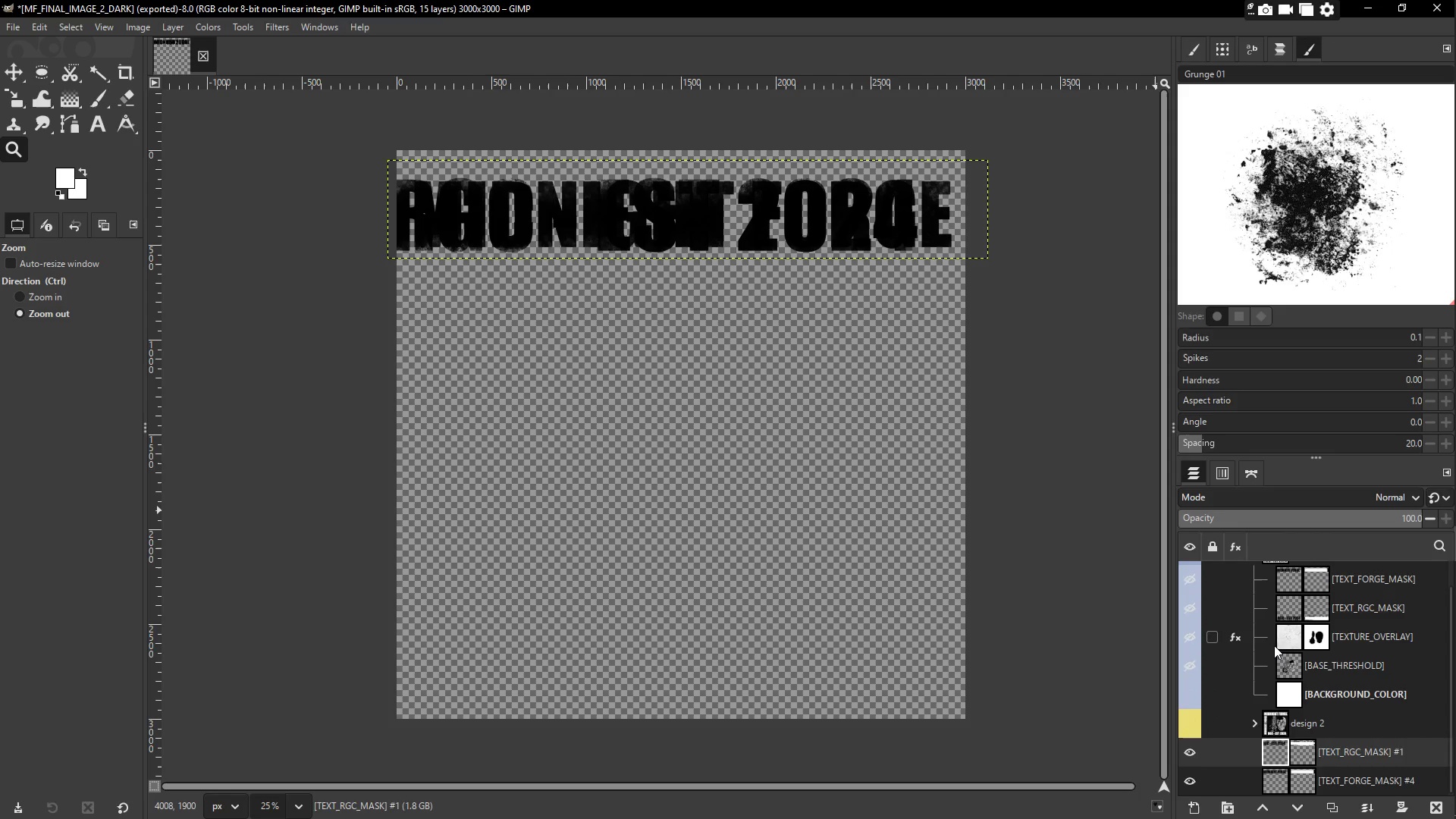 
left_click([1339, 667])
 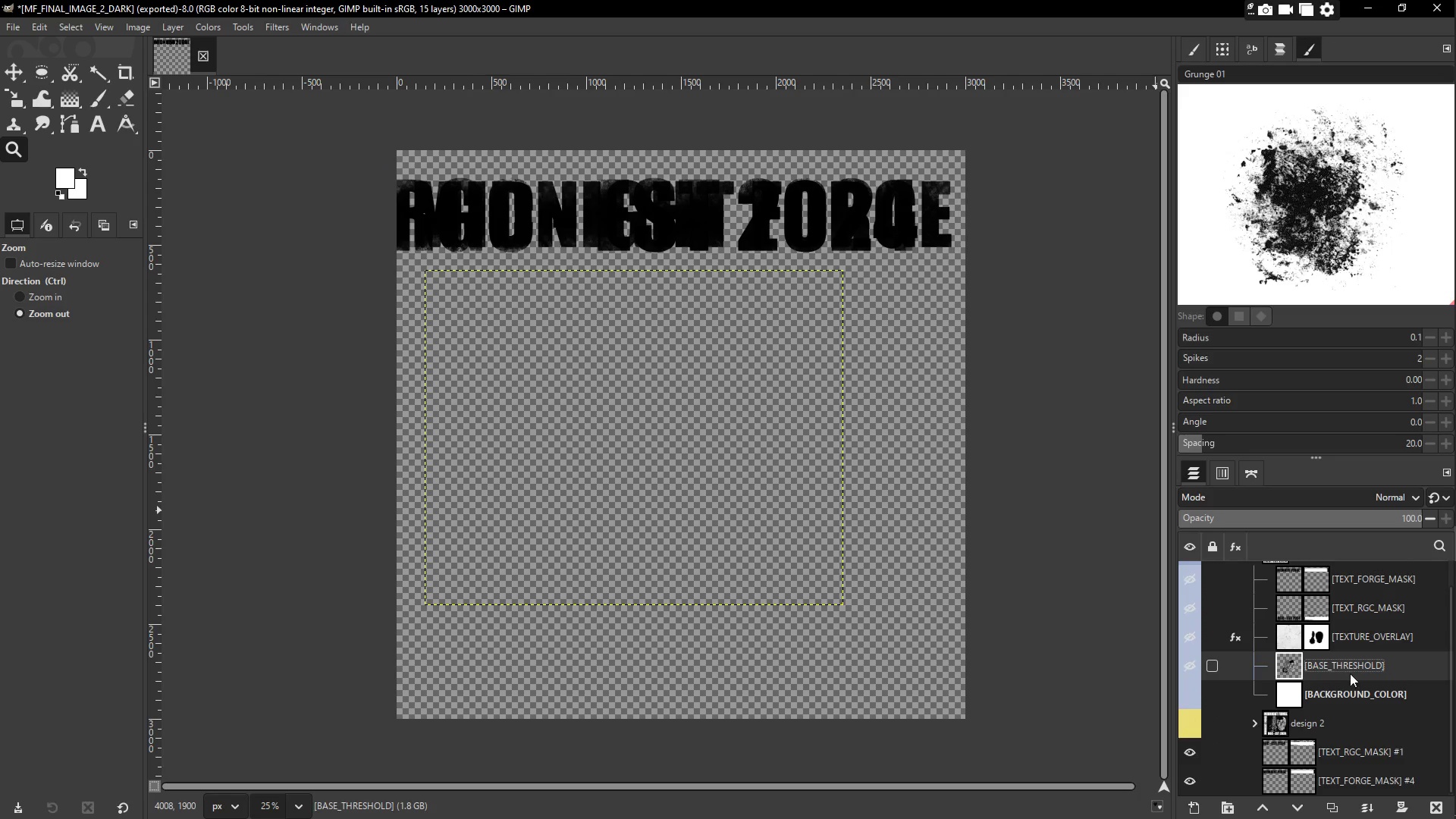 
key(Control+ControlLeft)
 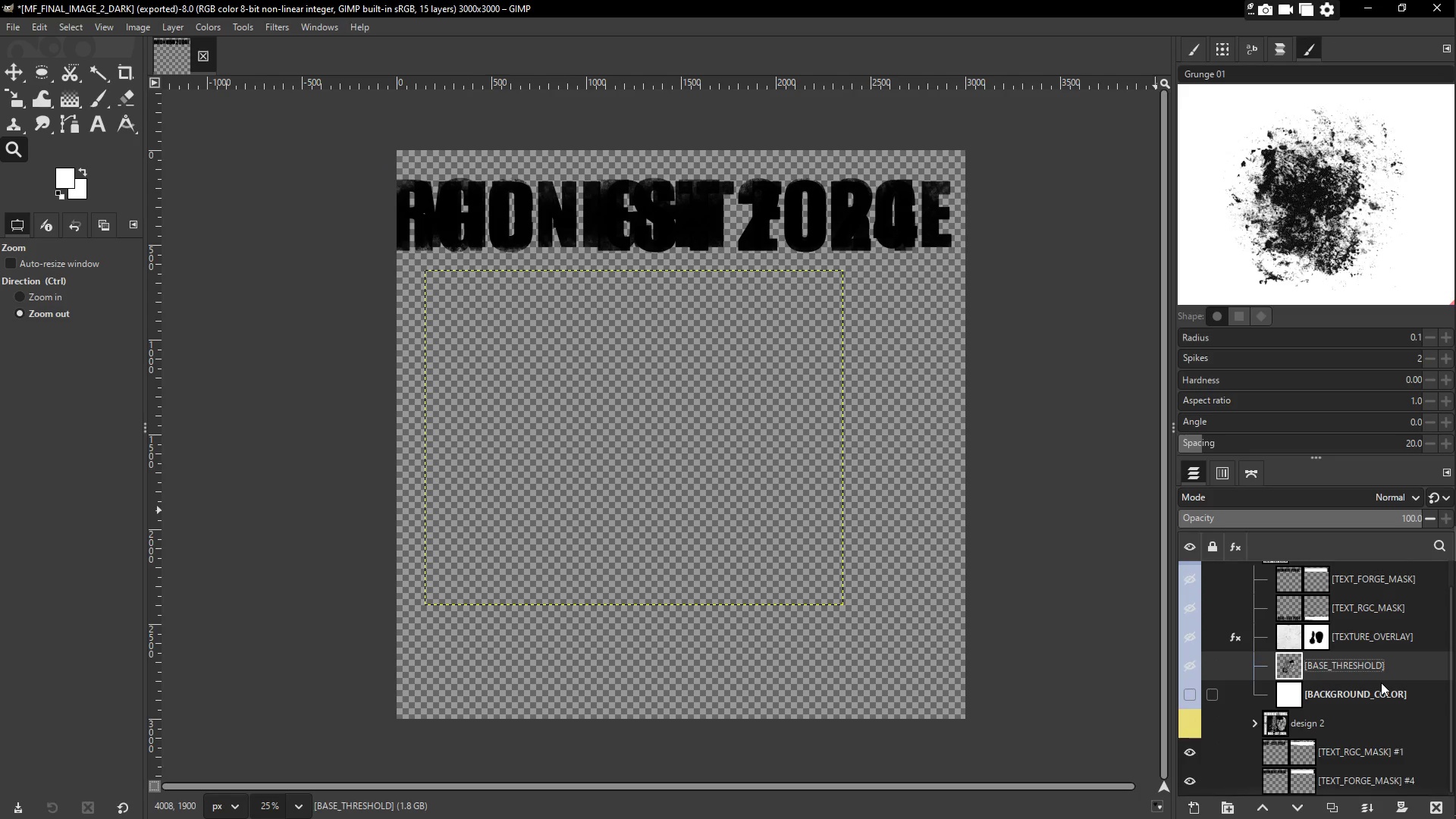 
key(Control+C)
 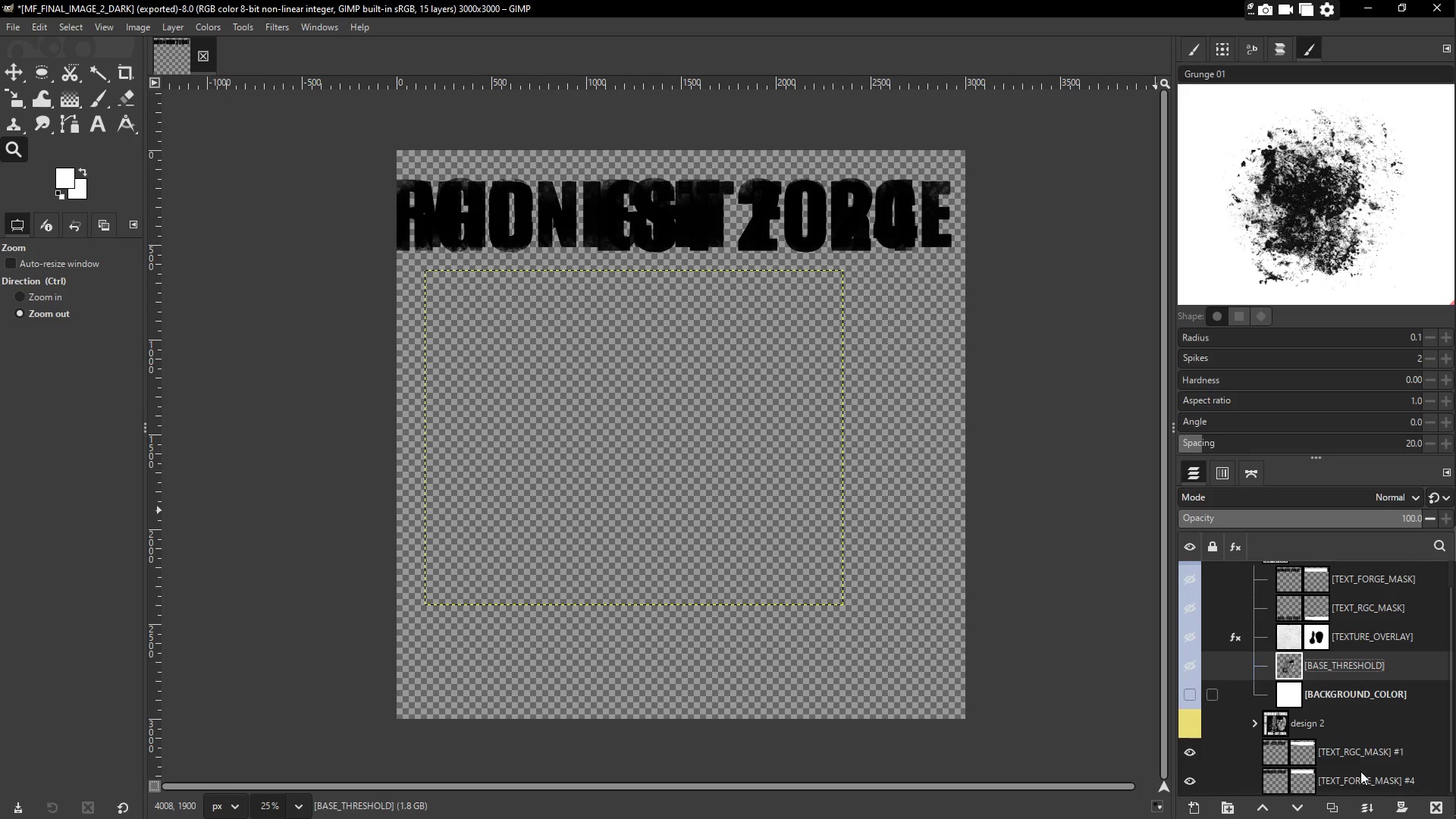 
scroll: coordinate [1381, 682], scroll_direction: down, amount: 3.0
 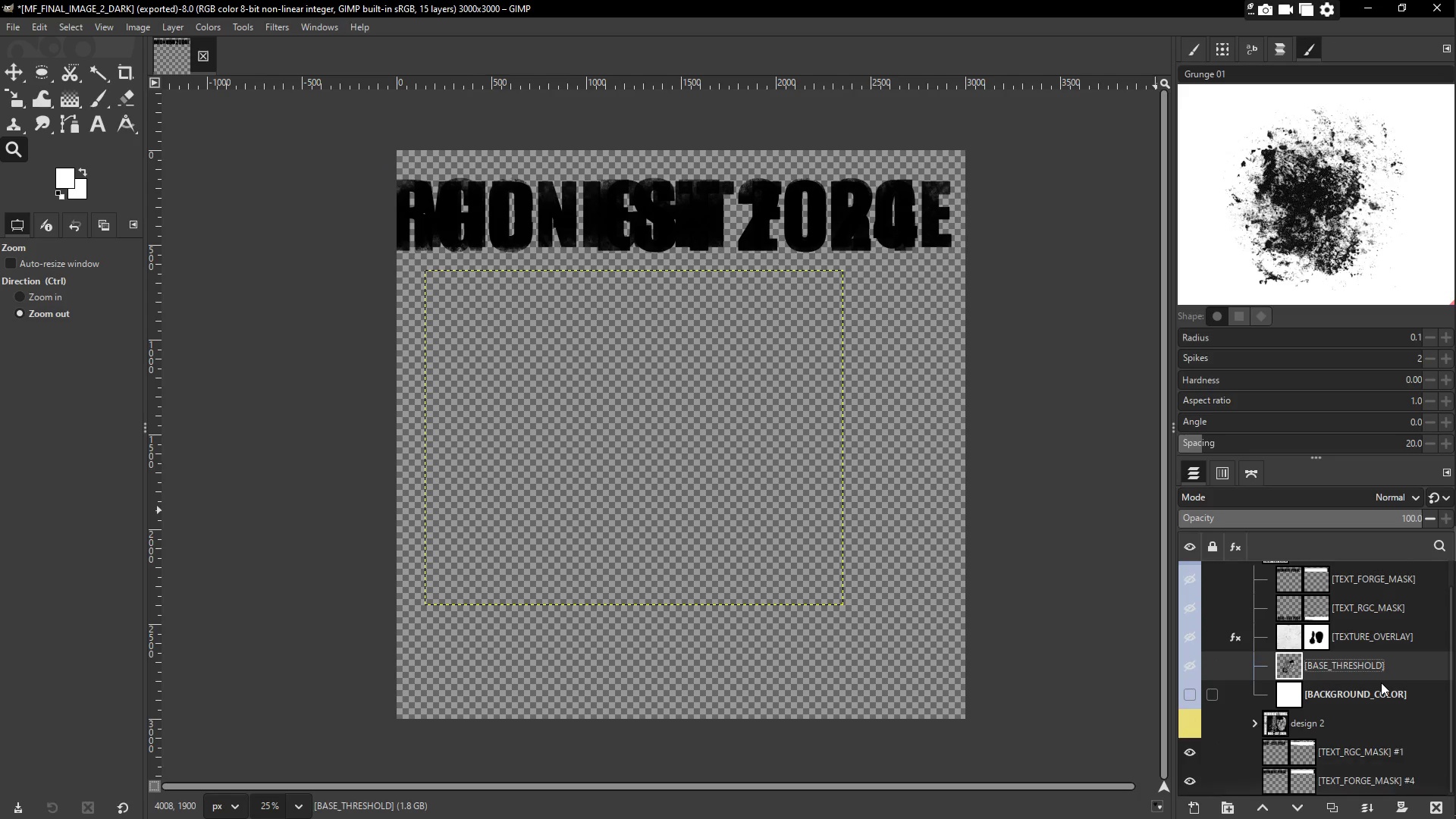 
left_click([1360, 782])
 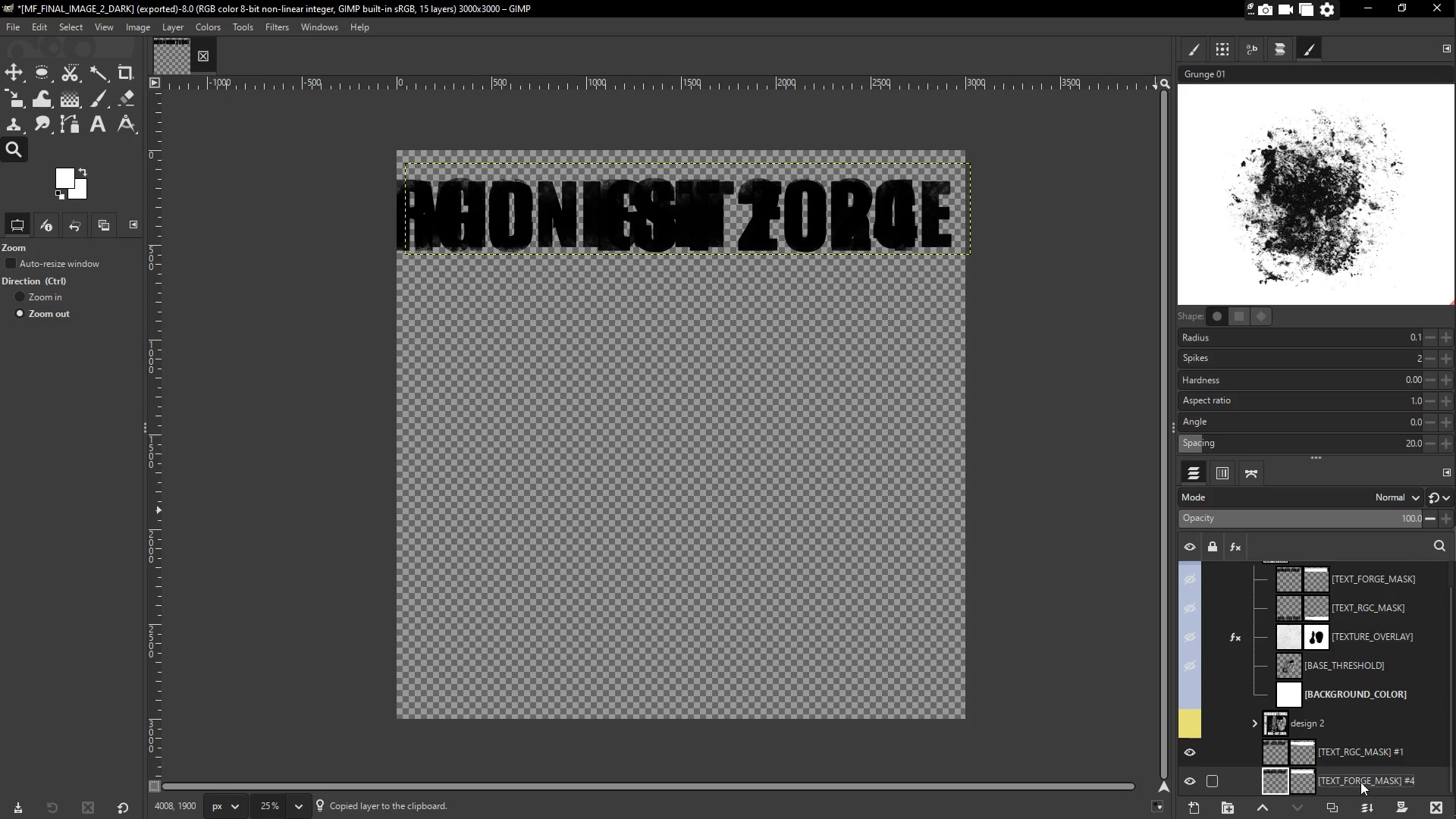 
key(Control+ControlLeft)
 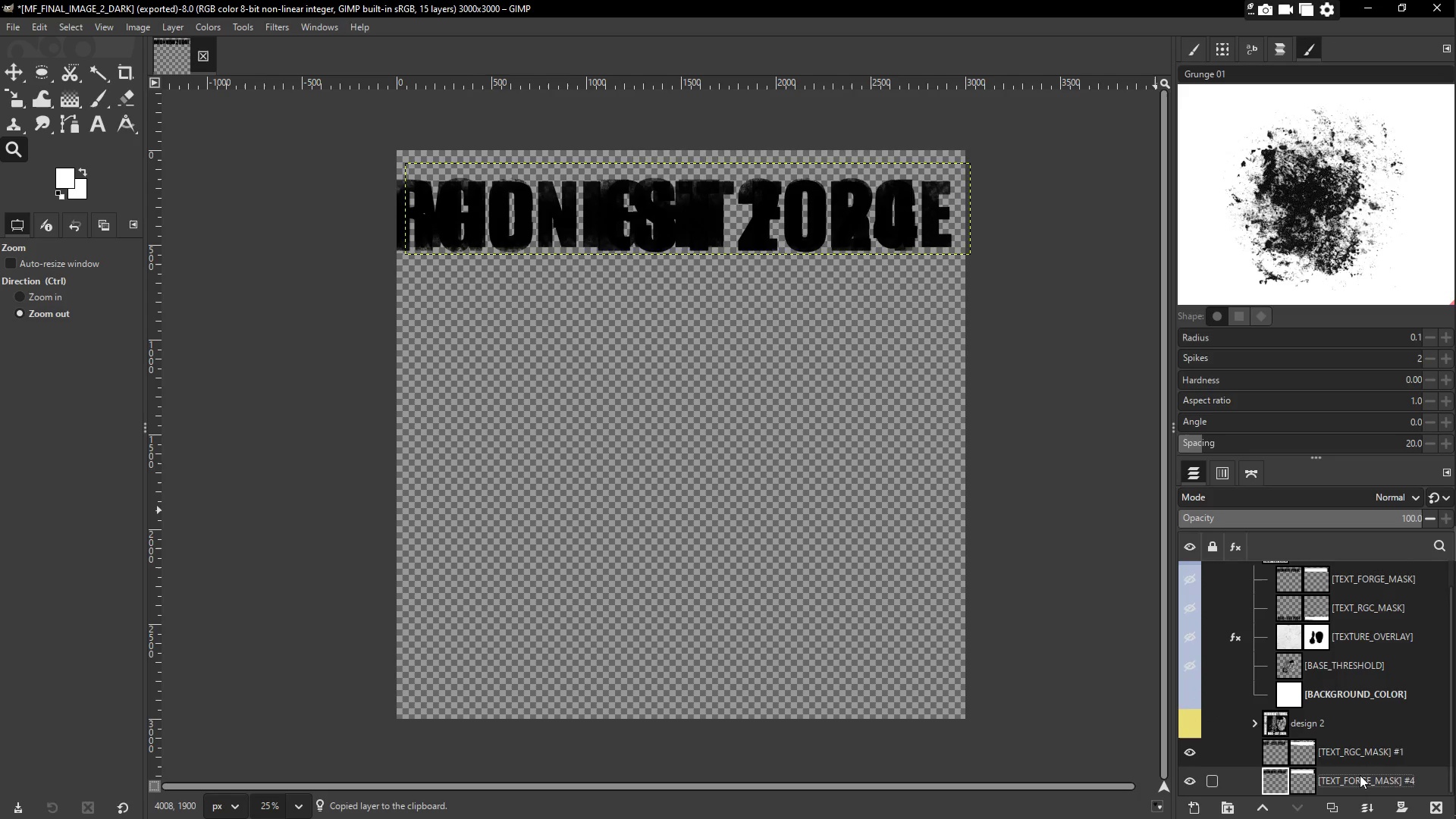 
key(Control+V)
 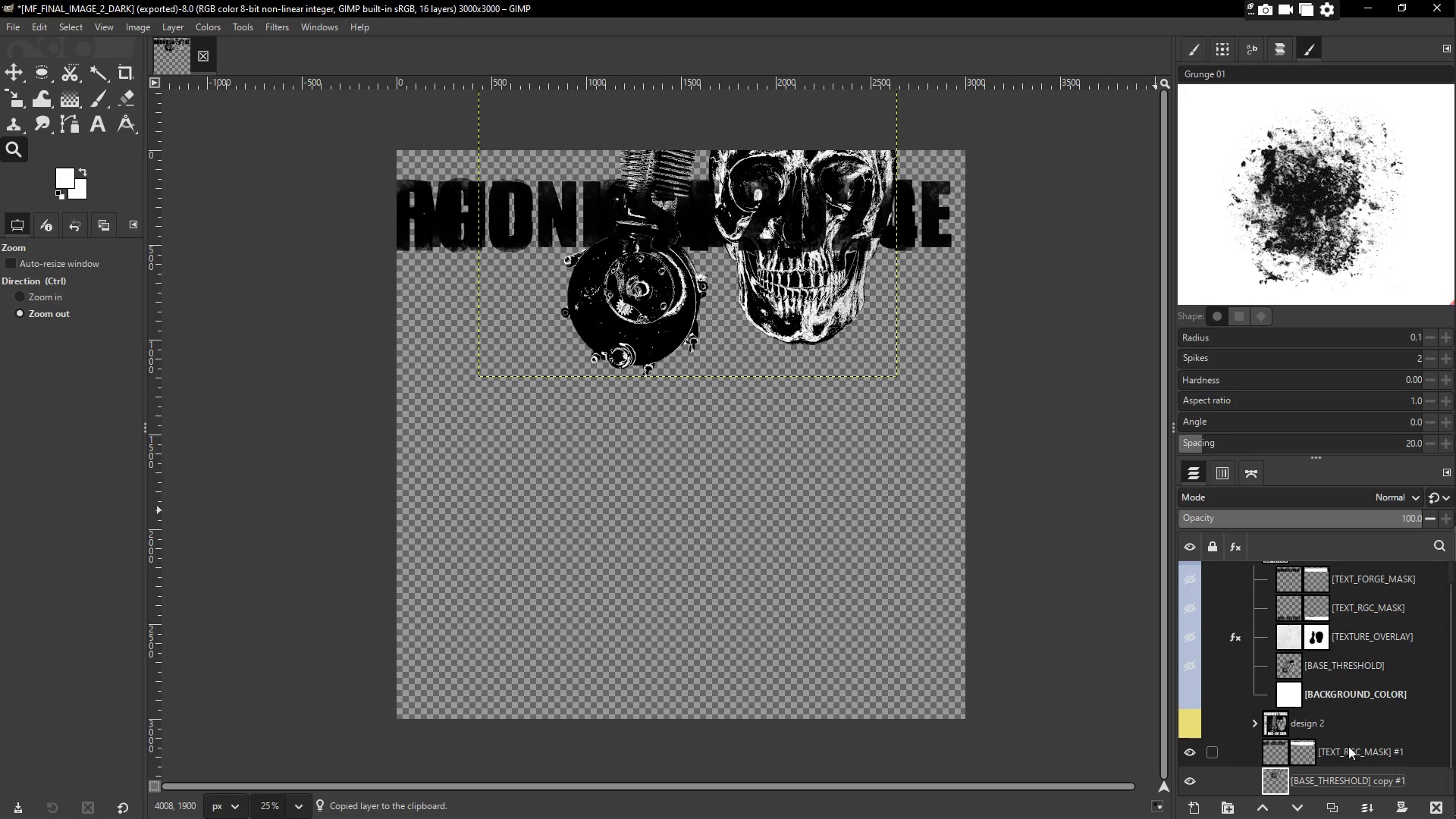 
scroll: coordinate [1348, 739], scroll_direction: down, amount: 2.0
 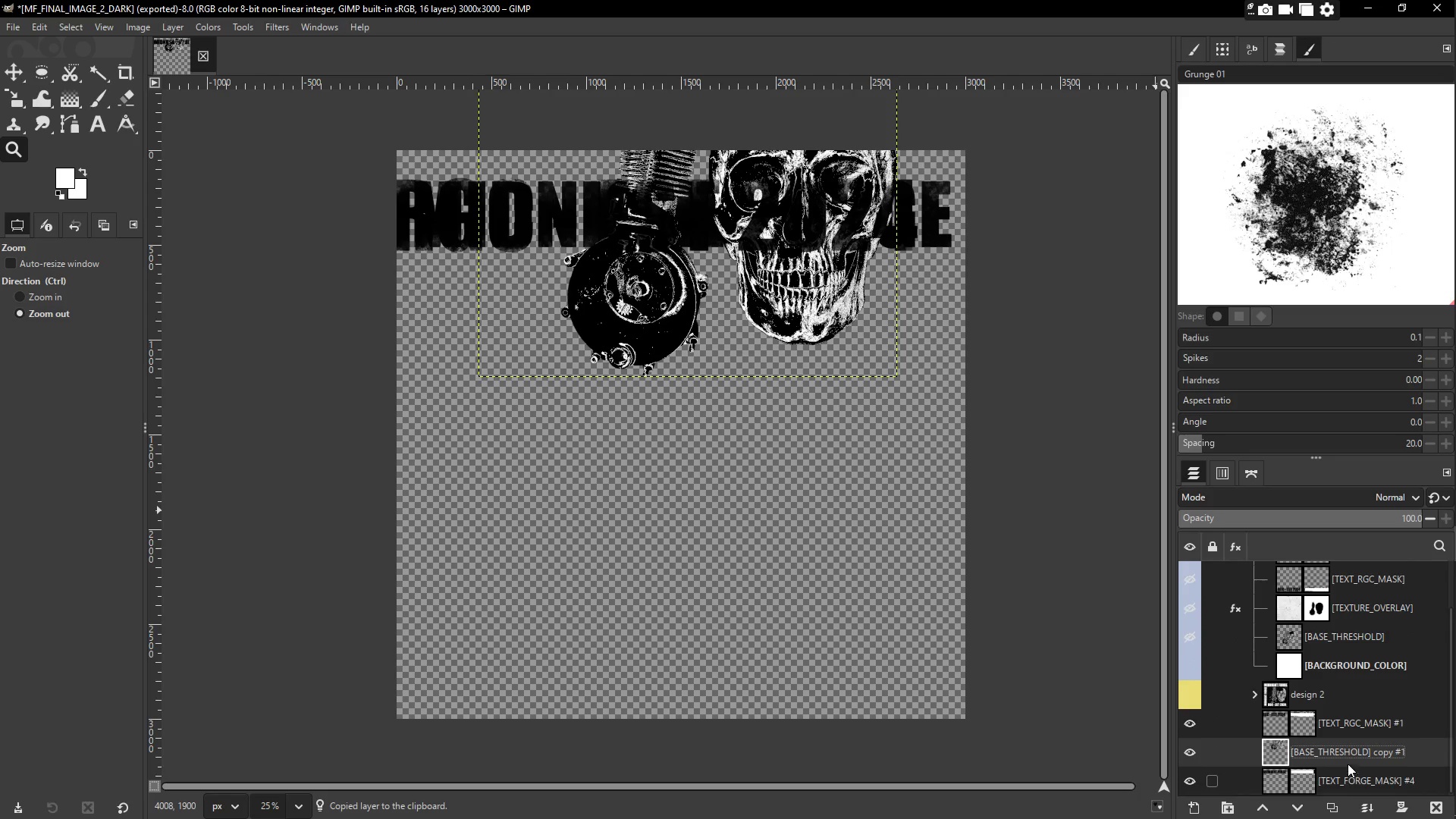 
left_click_drag(start_coordinate=[1348, 752], to_coordinate=[1353, 783])
 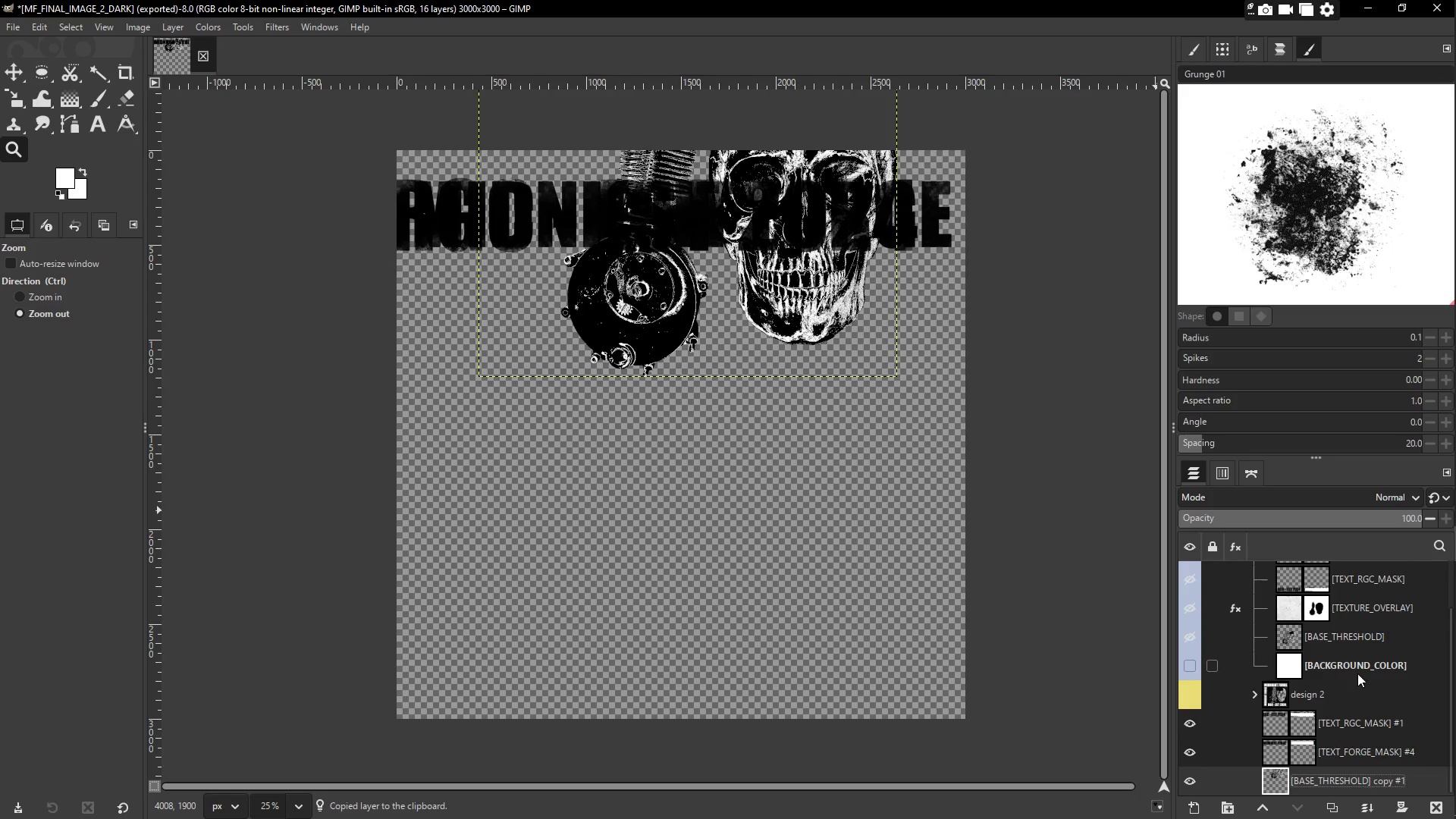 
left_click([1357, 664])
 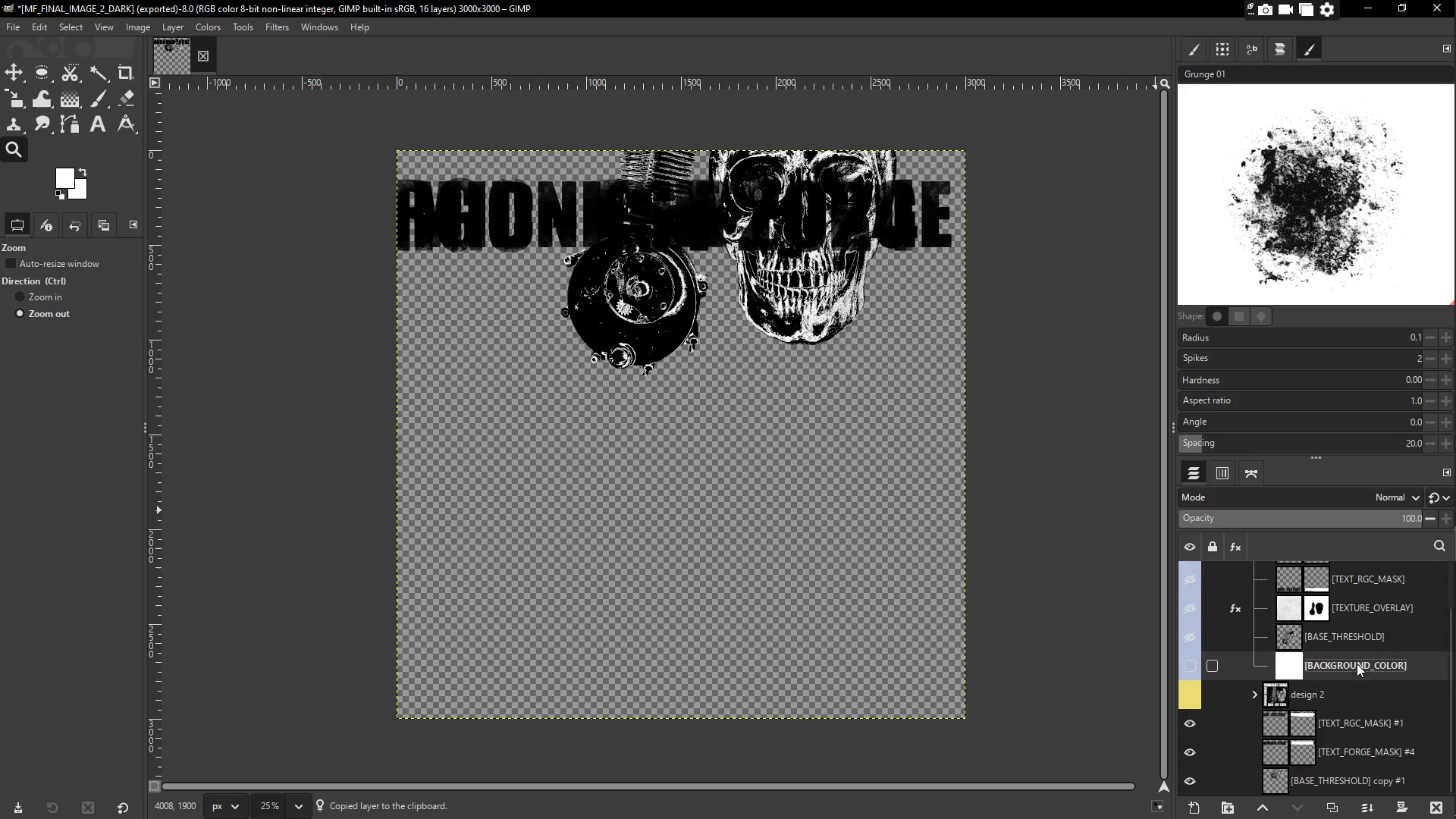 
key(Control+ControlLeft)
 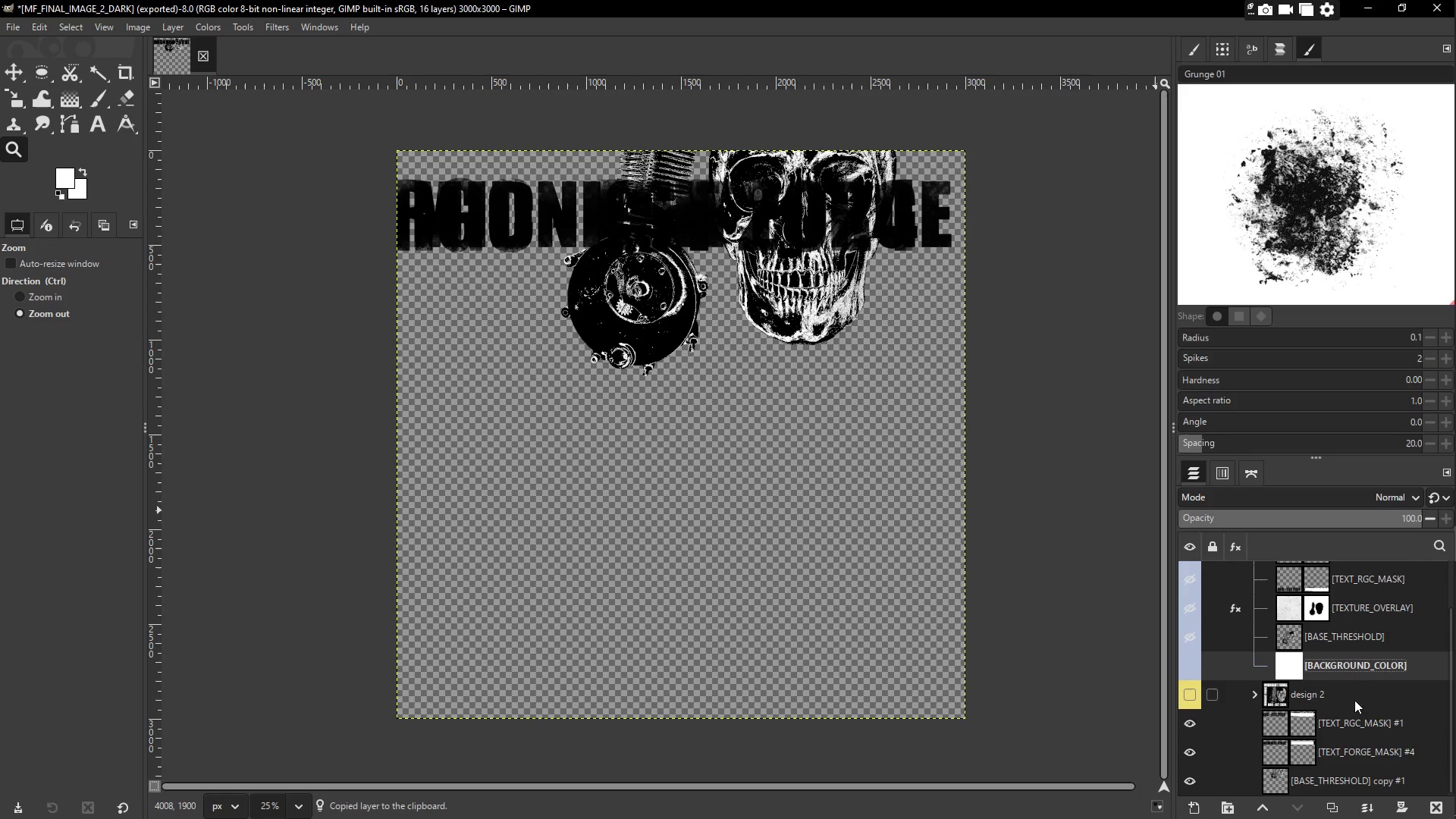 
key(Control+C)
 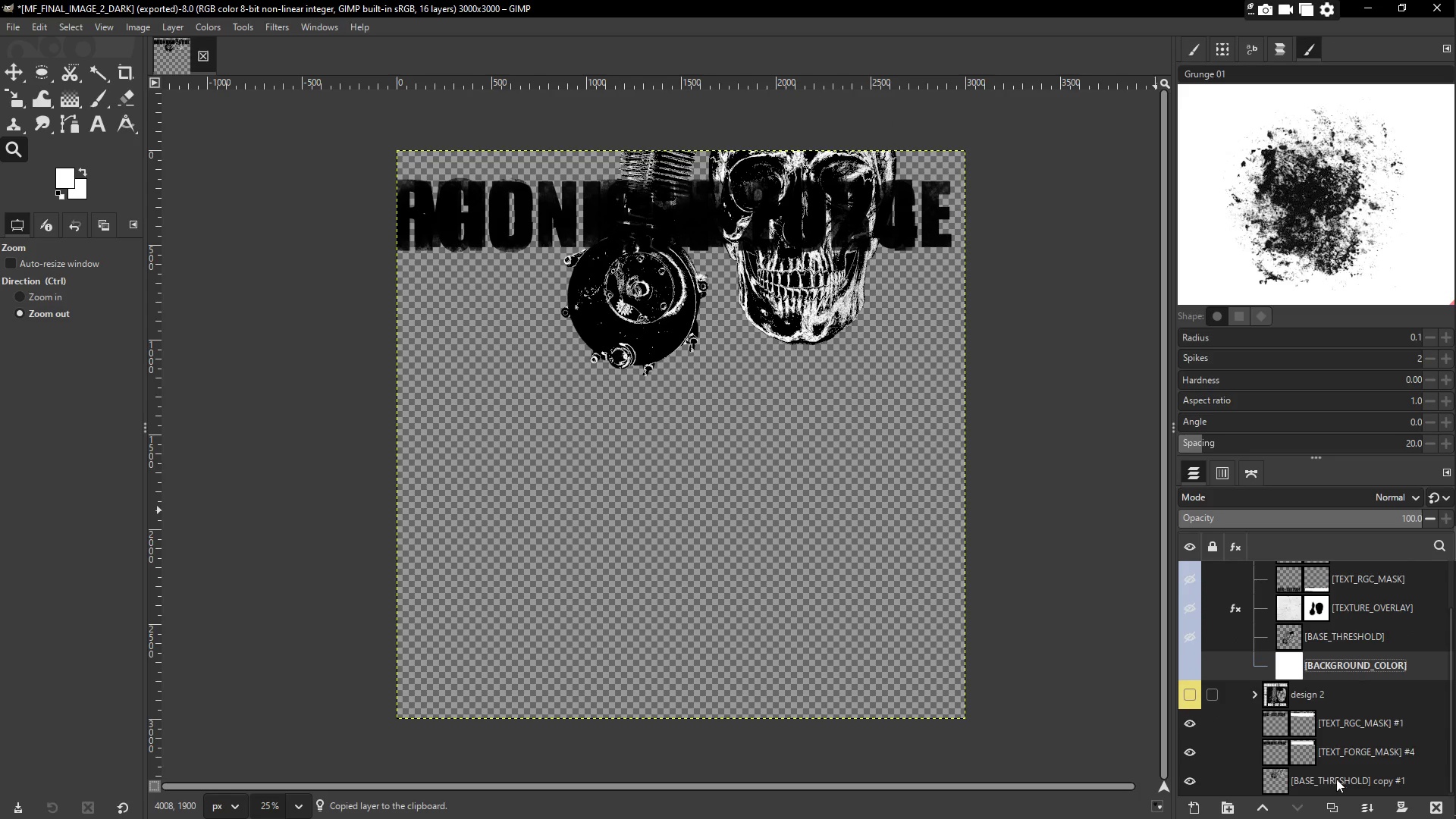 
left_click([1337, 780])
 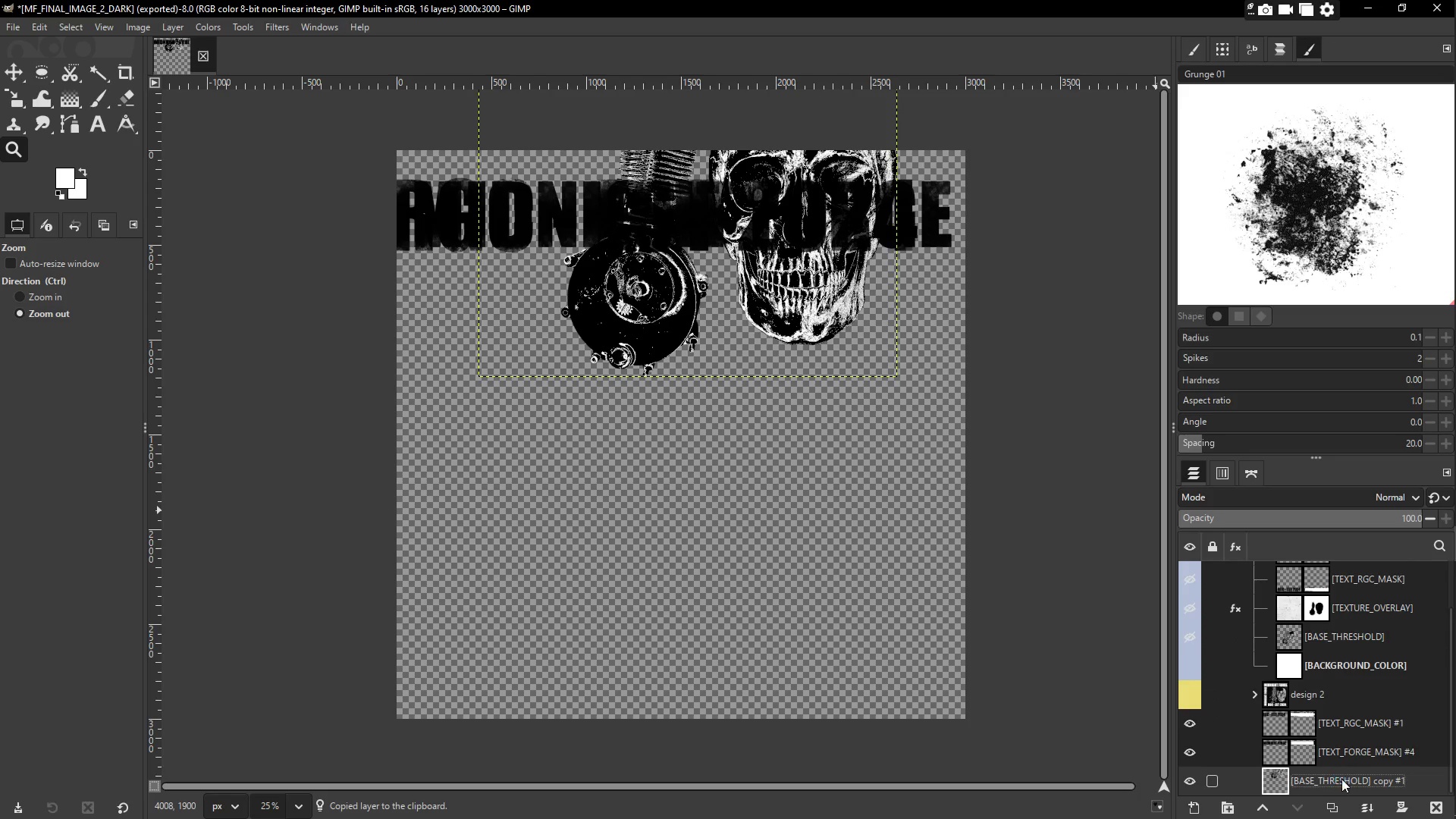 
key(Control+ControlLeft)
 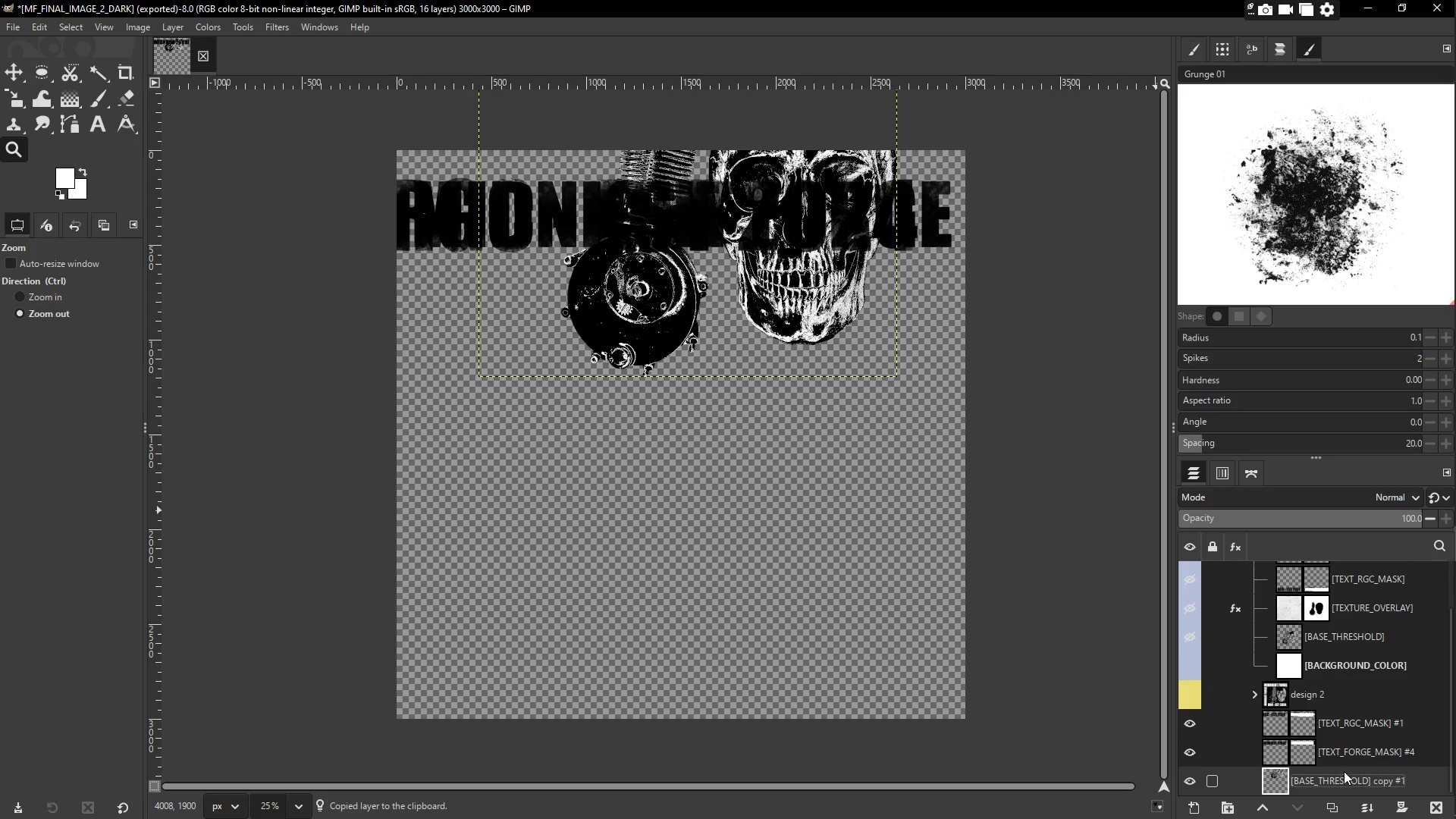 
key(Control+V)
 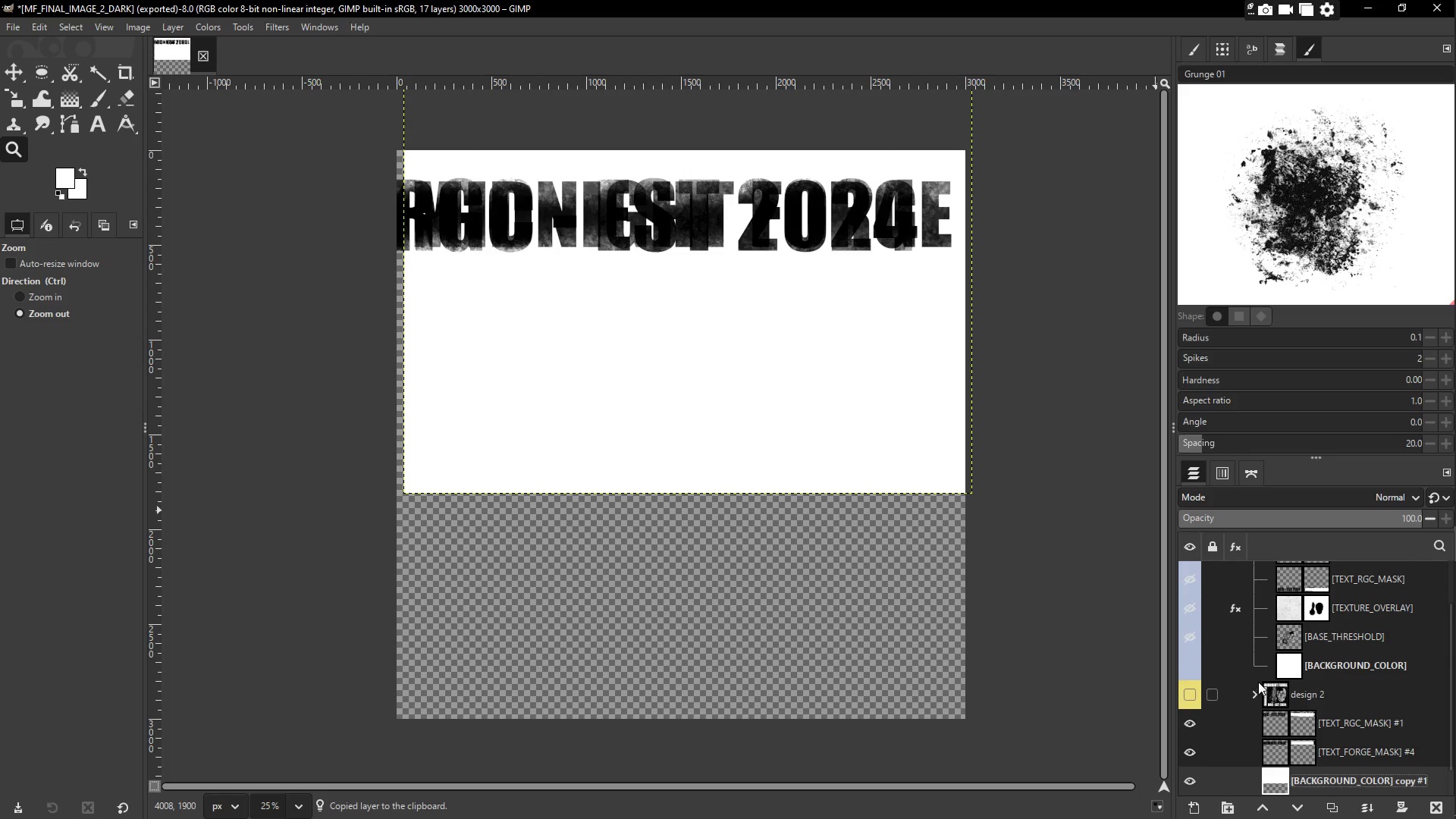 
scroll: coordinate [1263, 661], scroll_direction: up, amount: 2.0
 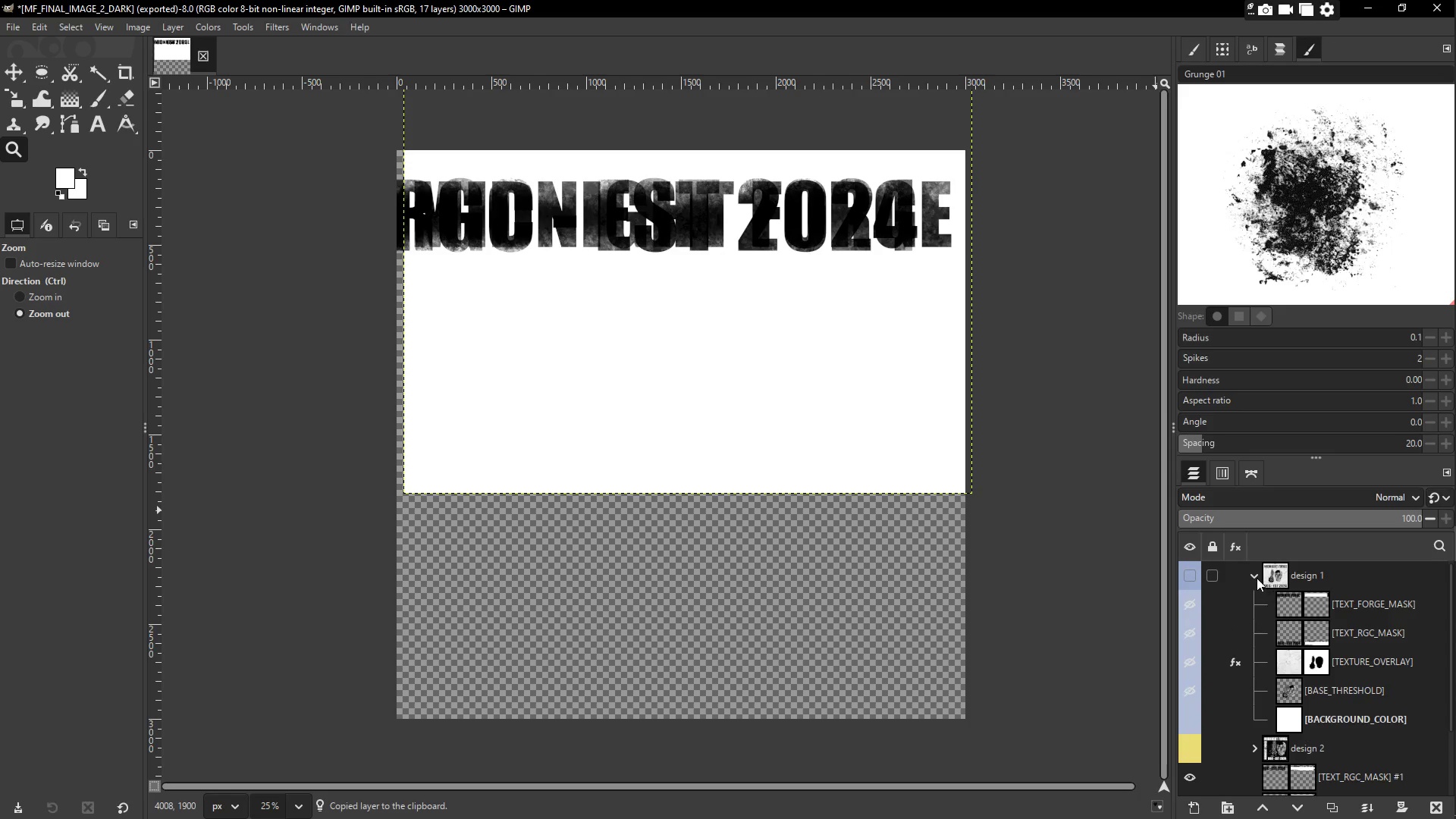 
left_click([1254, 575])
 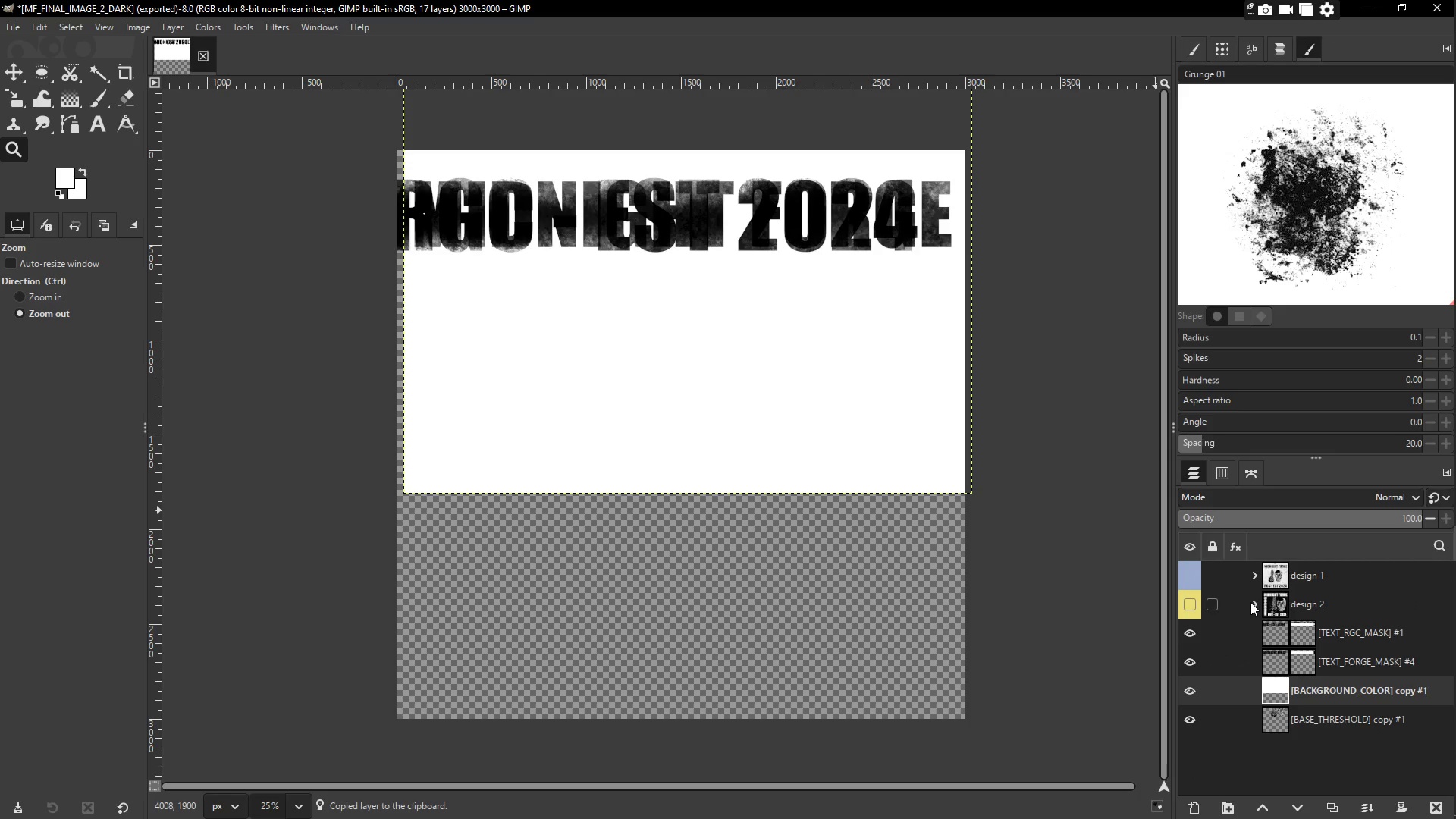 
left_click([1254, 602])
 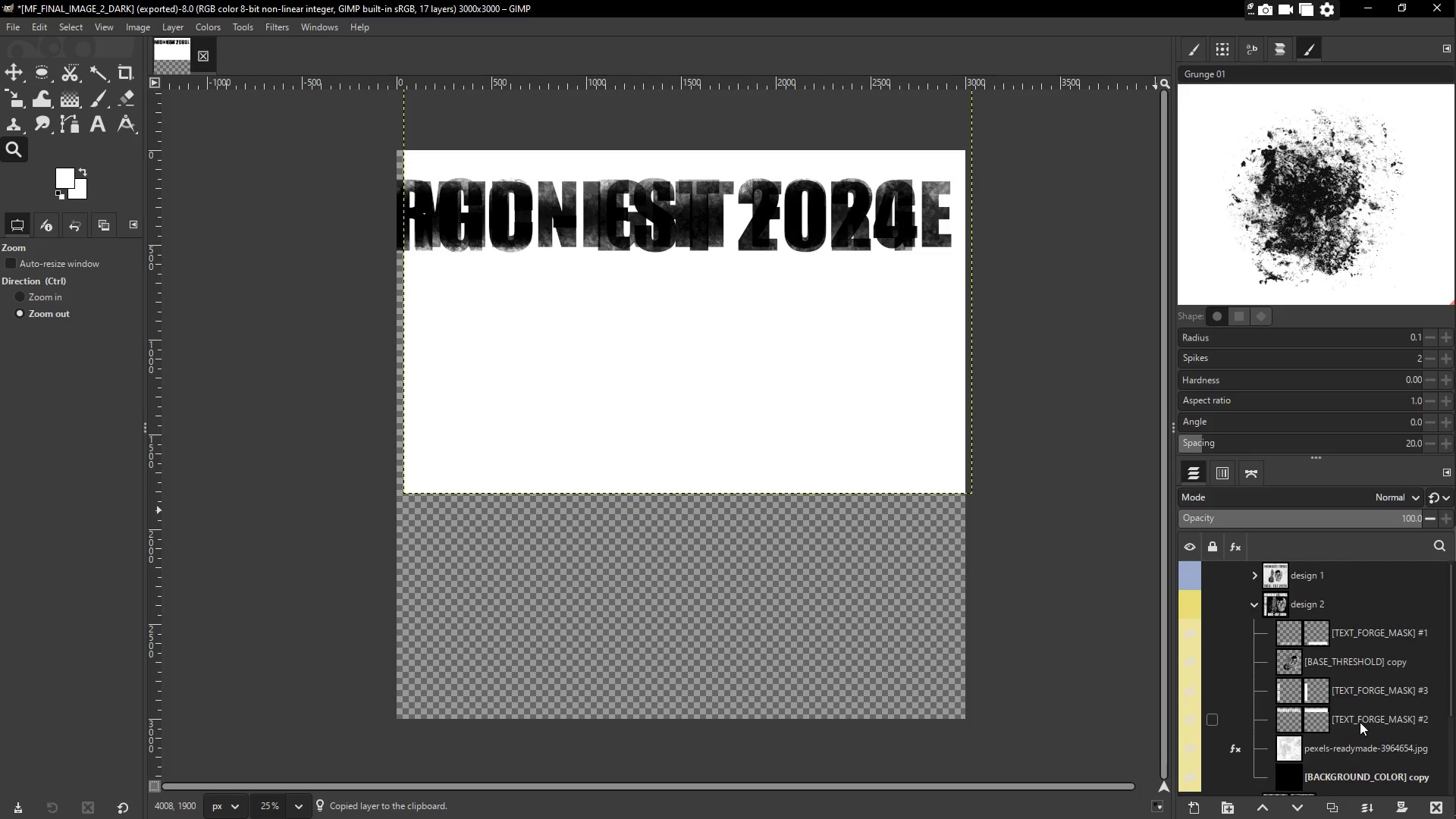 
left_click([1354, 745])
 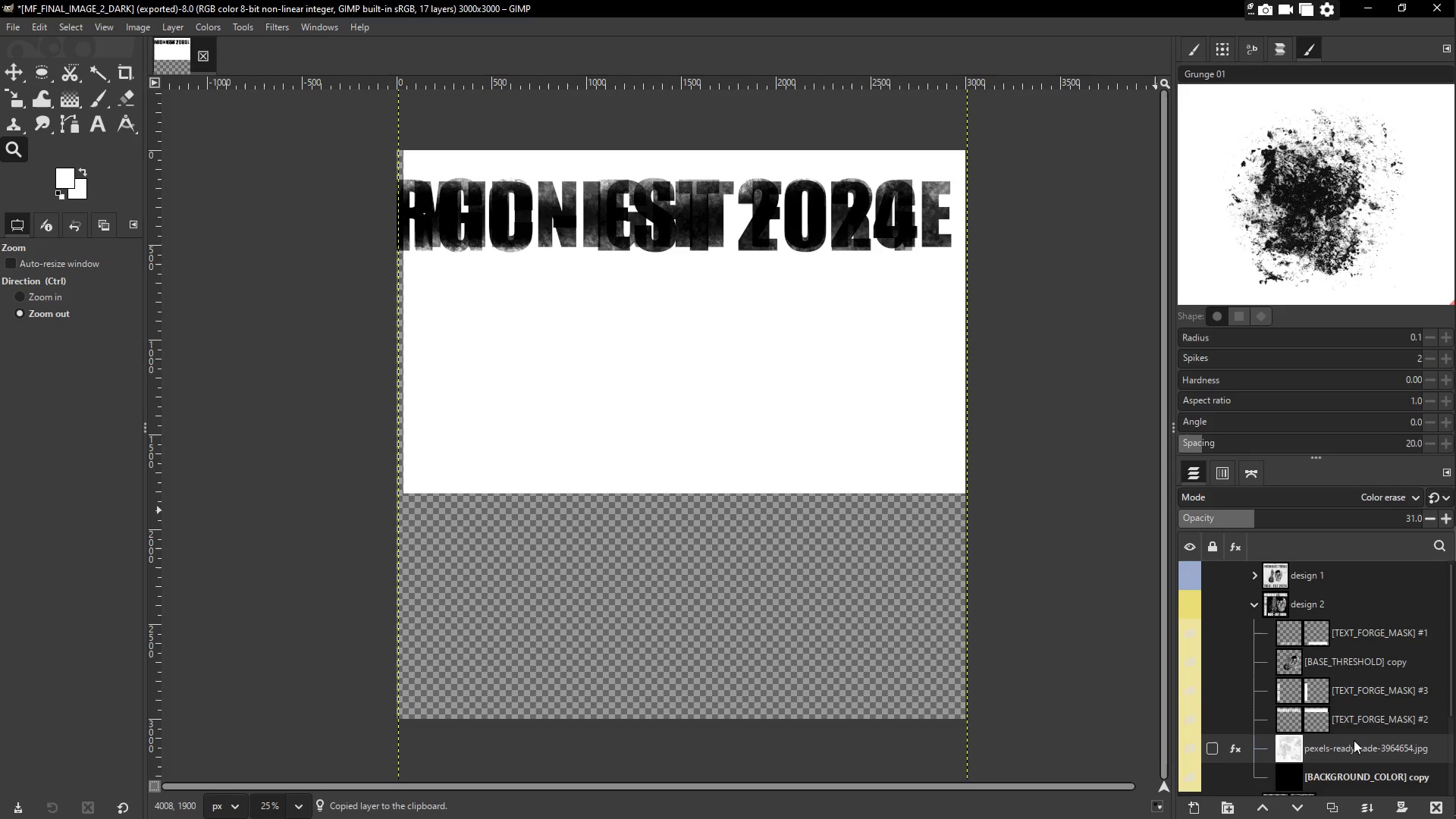 
key(Control+ControlLeft)
 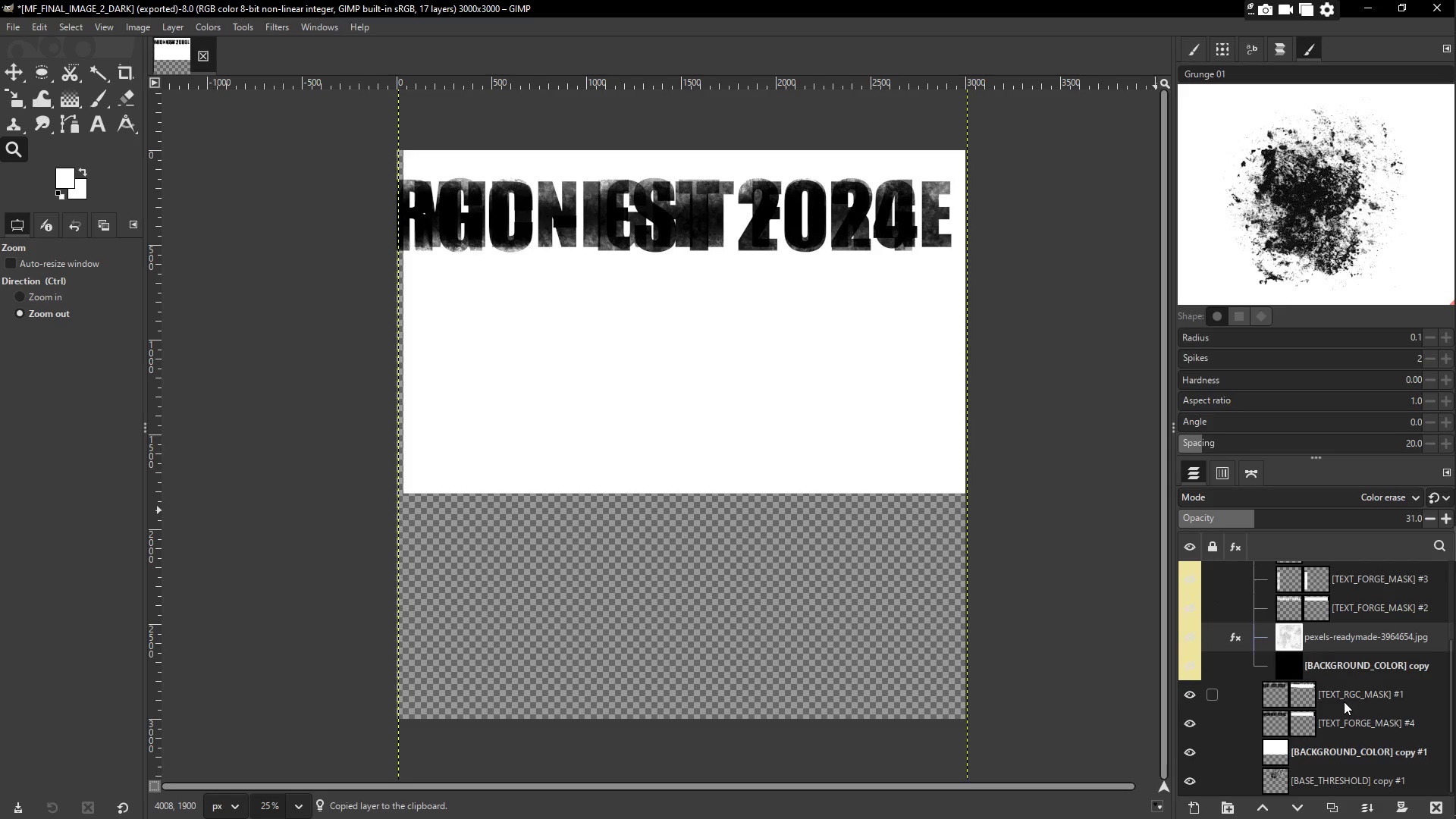 
key(Control+C)
 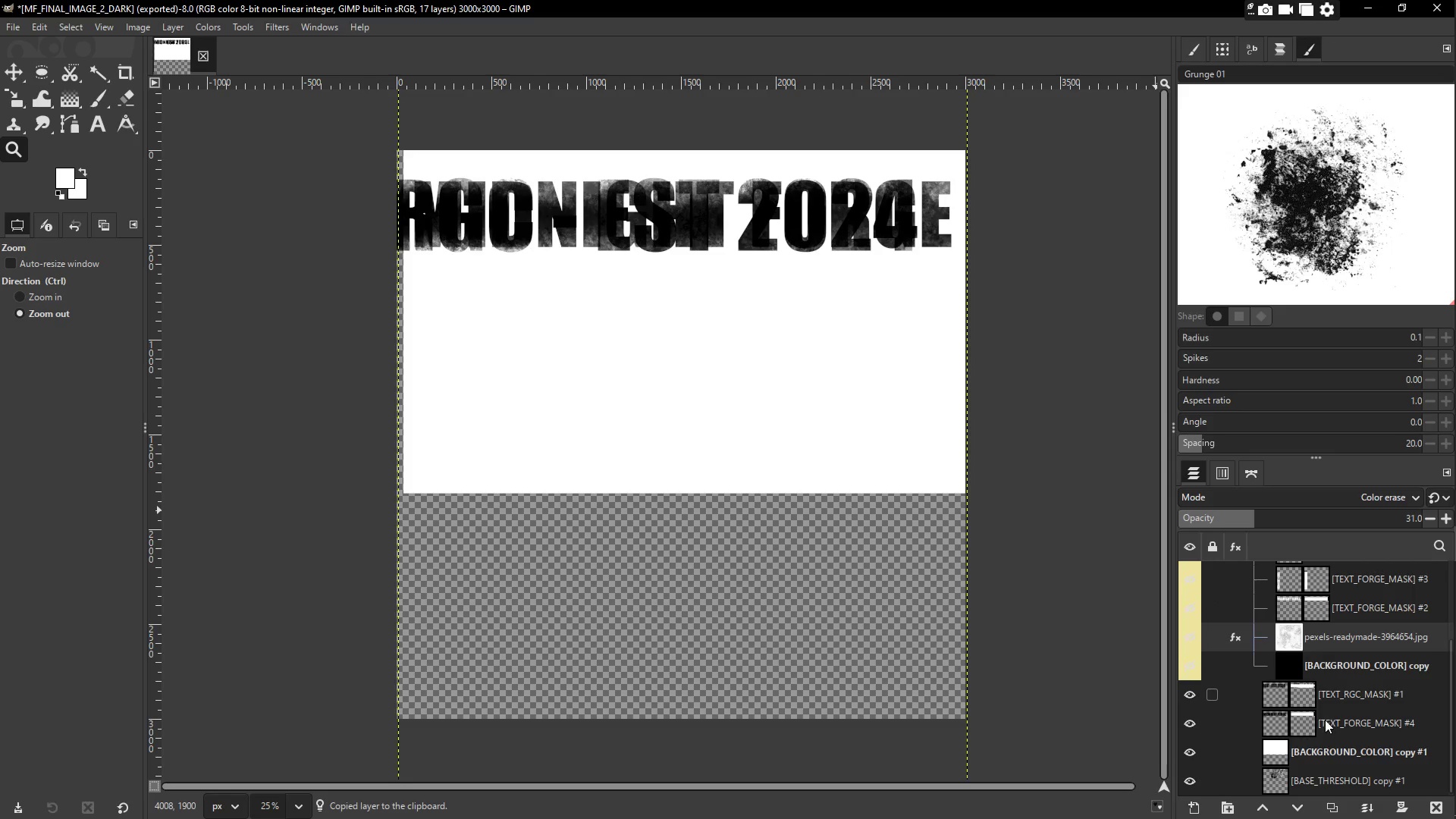 
scroll: coordinate [1325, 720], scroll_direction: down, amount: 7.0
 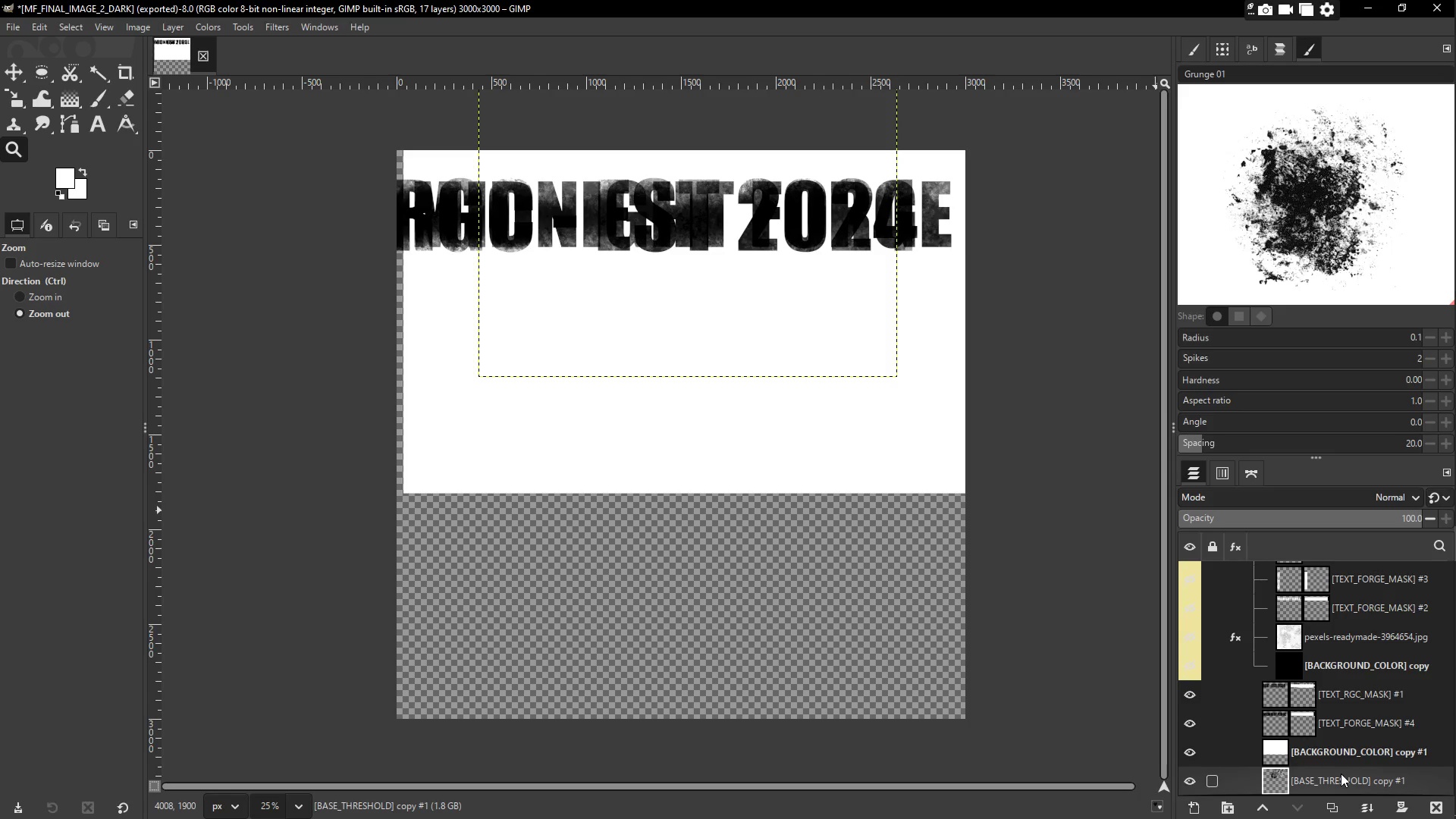 
wait(123.51)
 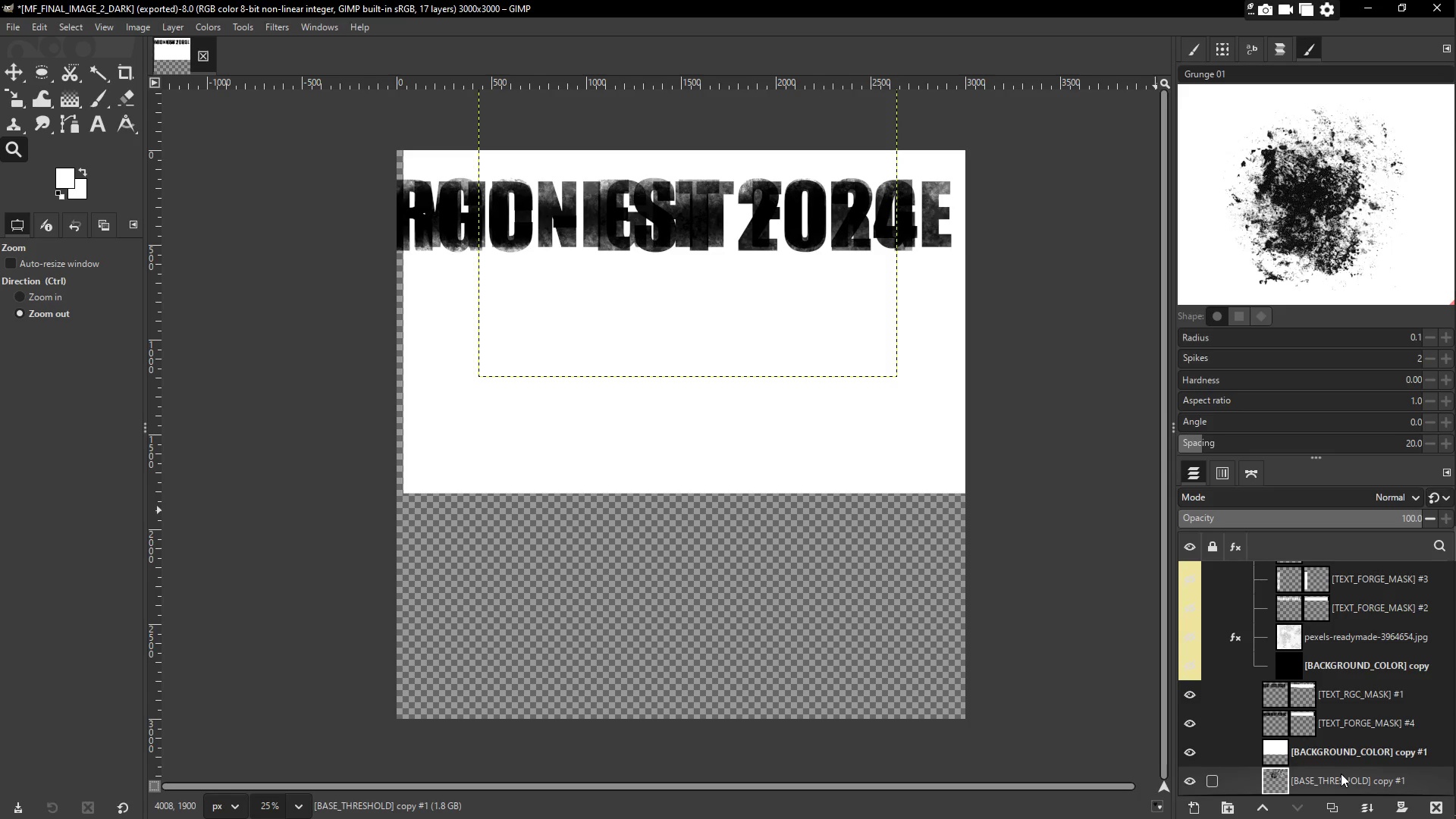 
key(Control+Z)
 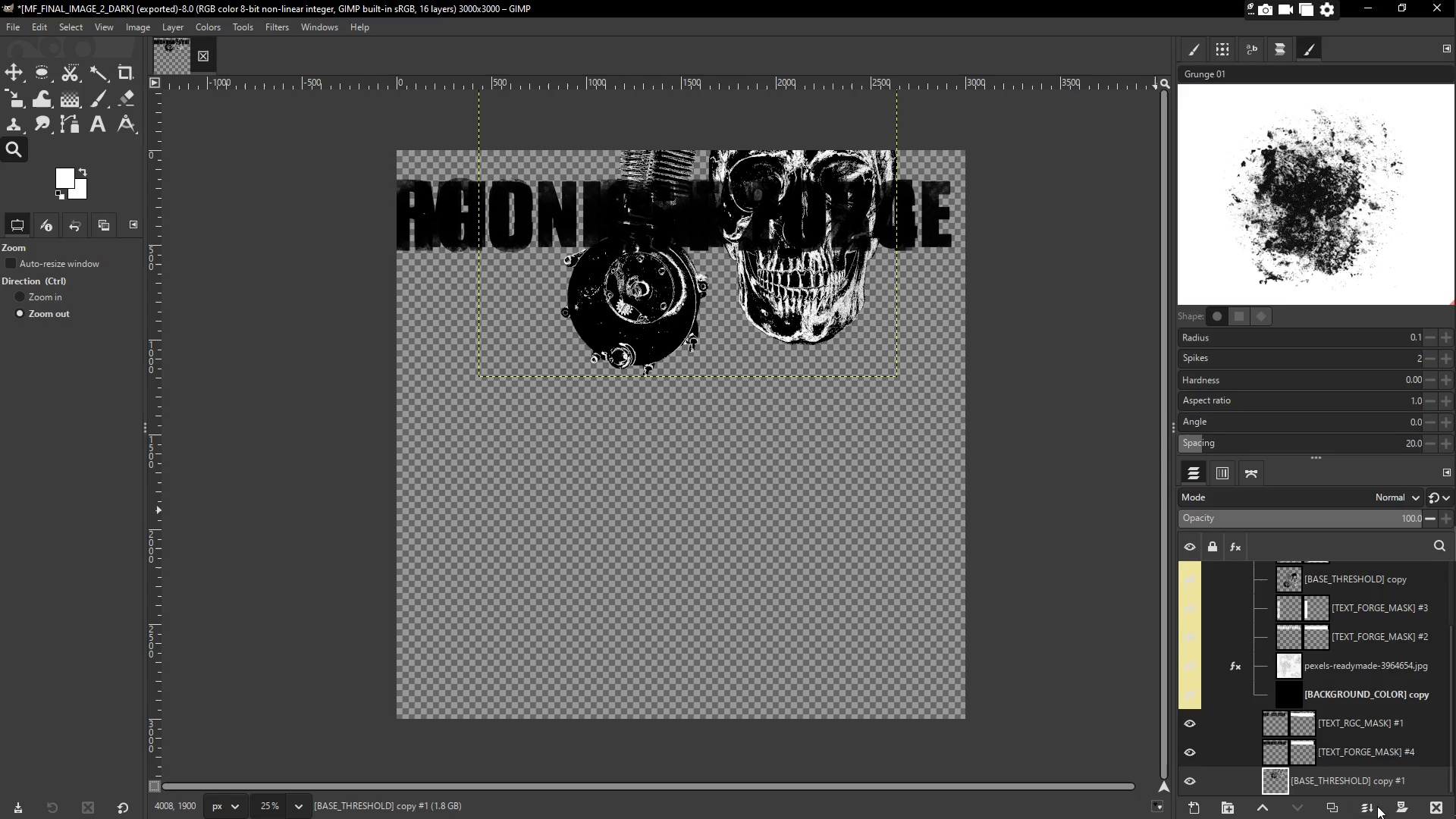 
scroll: coordinate [1357, 759], scroll_direction: down, amount: 3.0
 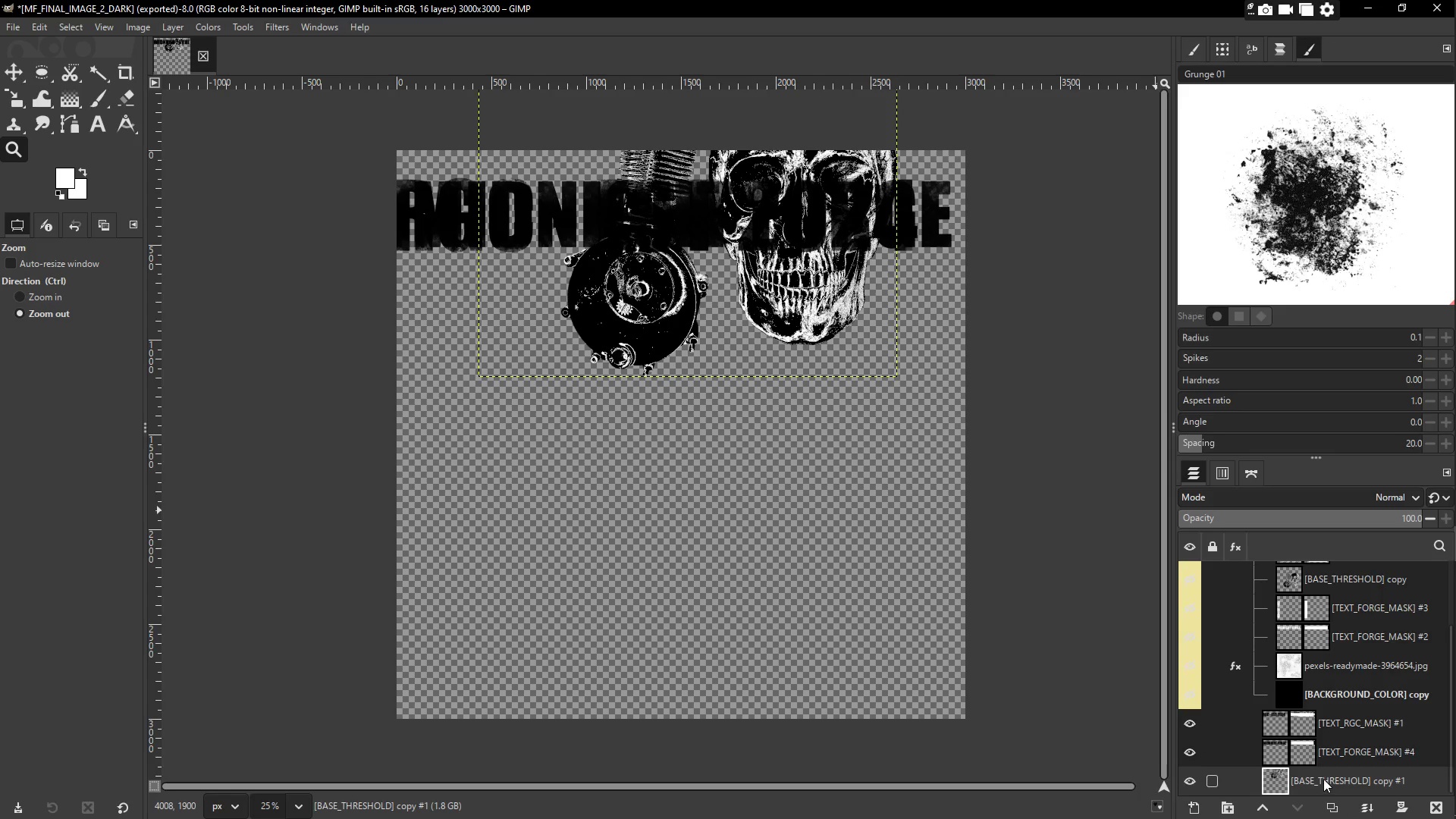 
left_click_drag(start_coordinate=[1329, 771], to_coordinate=[1333, 744])
 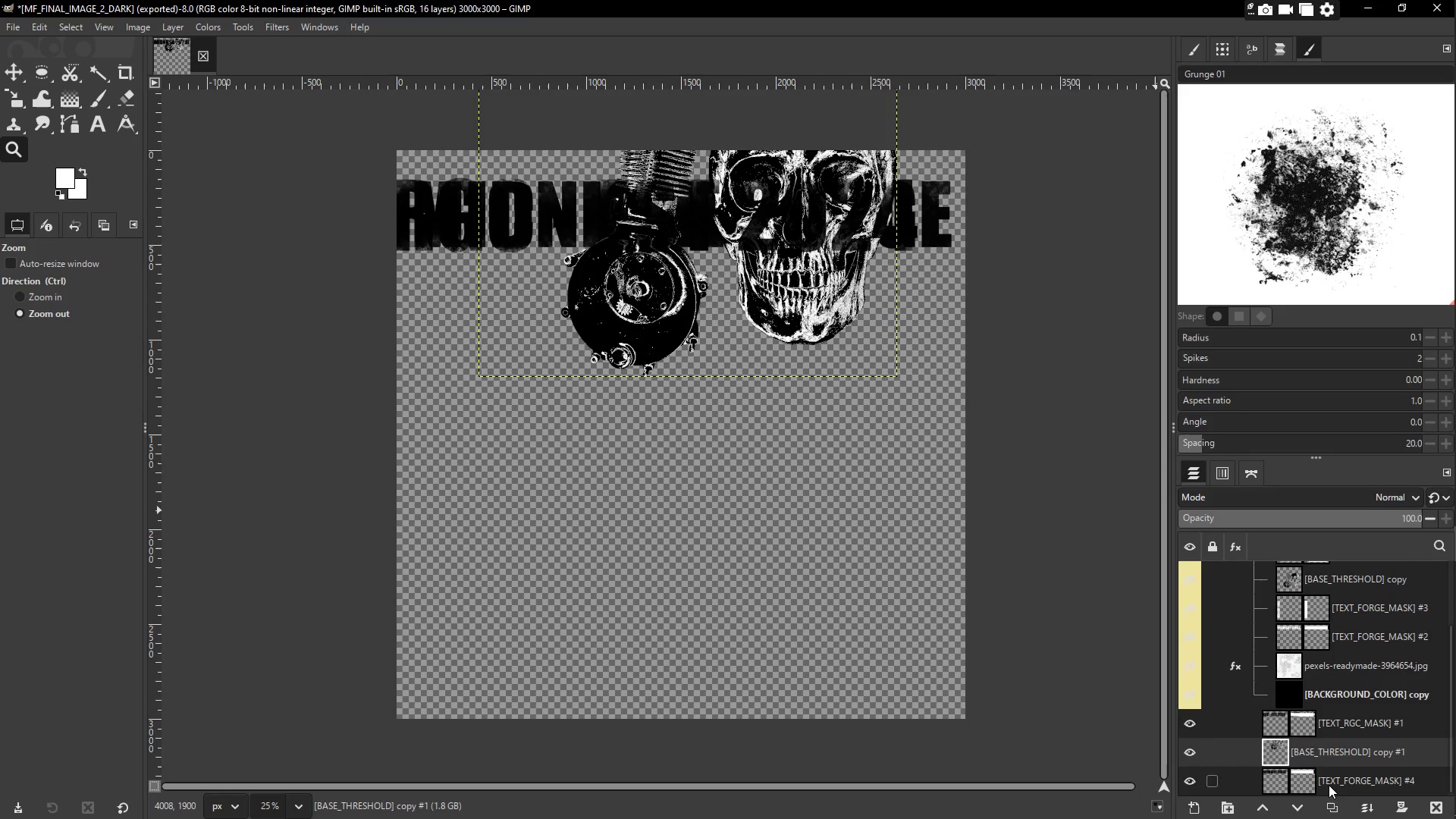 
left_click([1330, 778])
 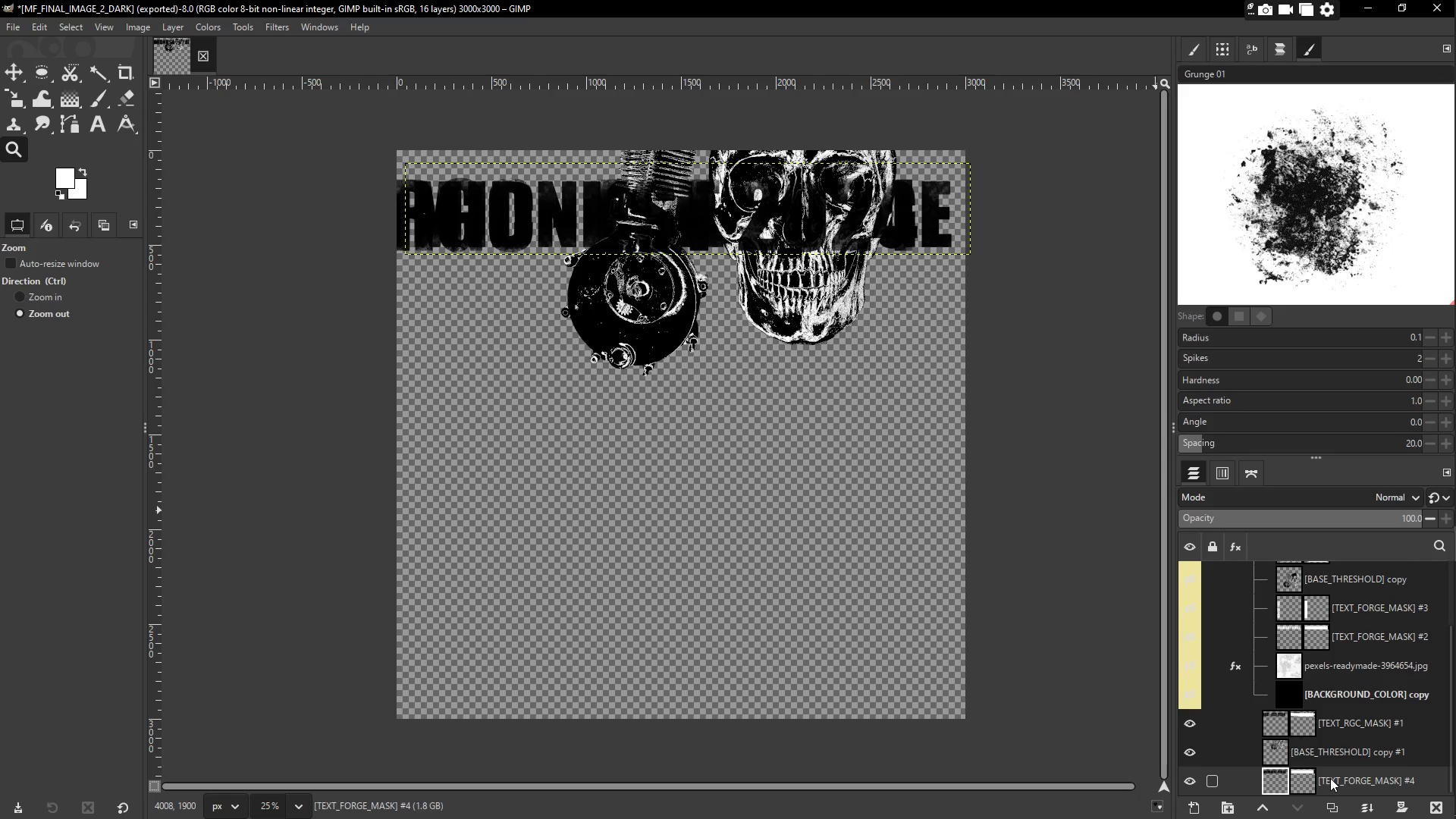 
scroll: coordinate [1332, 777], scroll_direction: down, amount: 4.0
 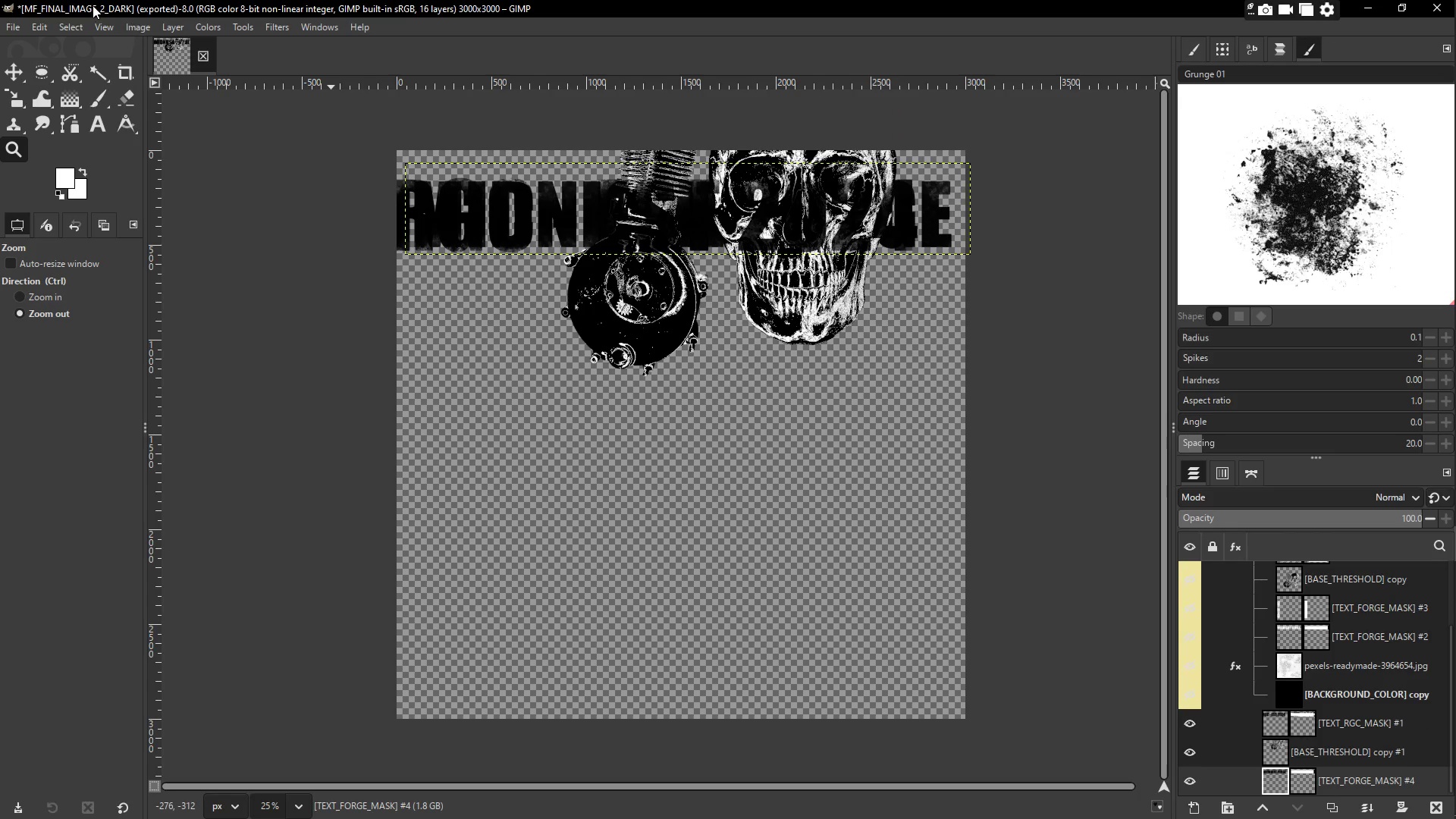 
left_click([5, 24])
 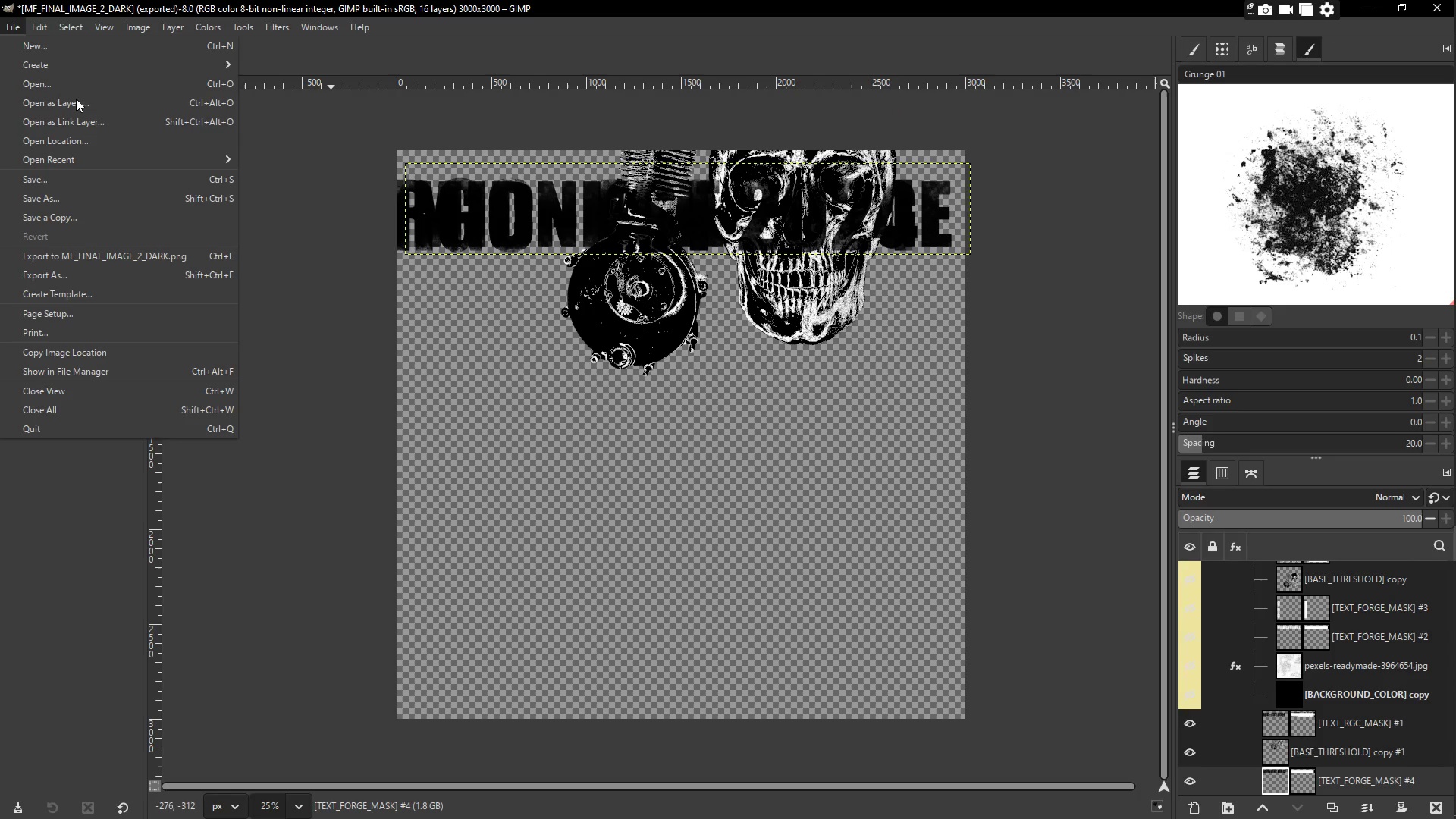 
left_click([76, 99])
 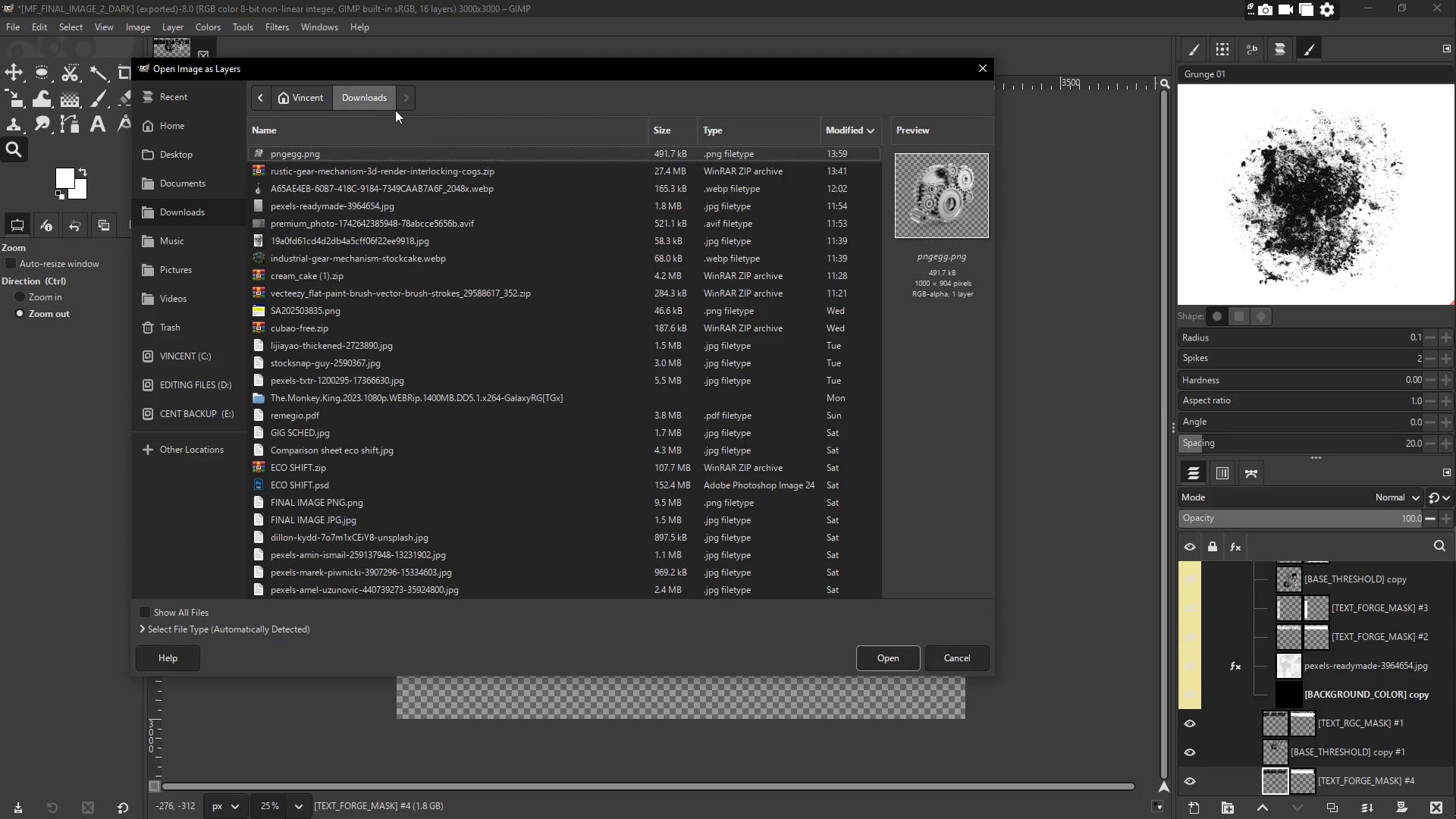 
left_click([354, 210])
 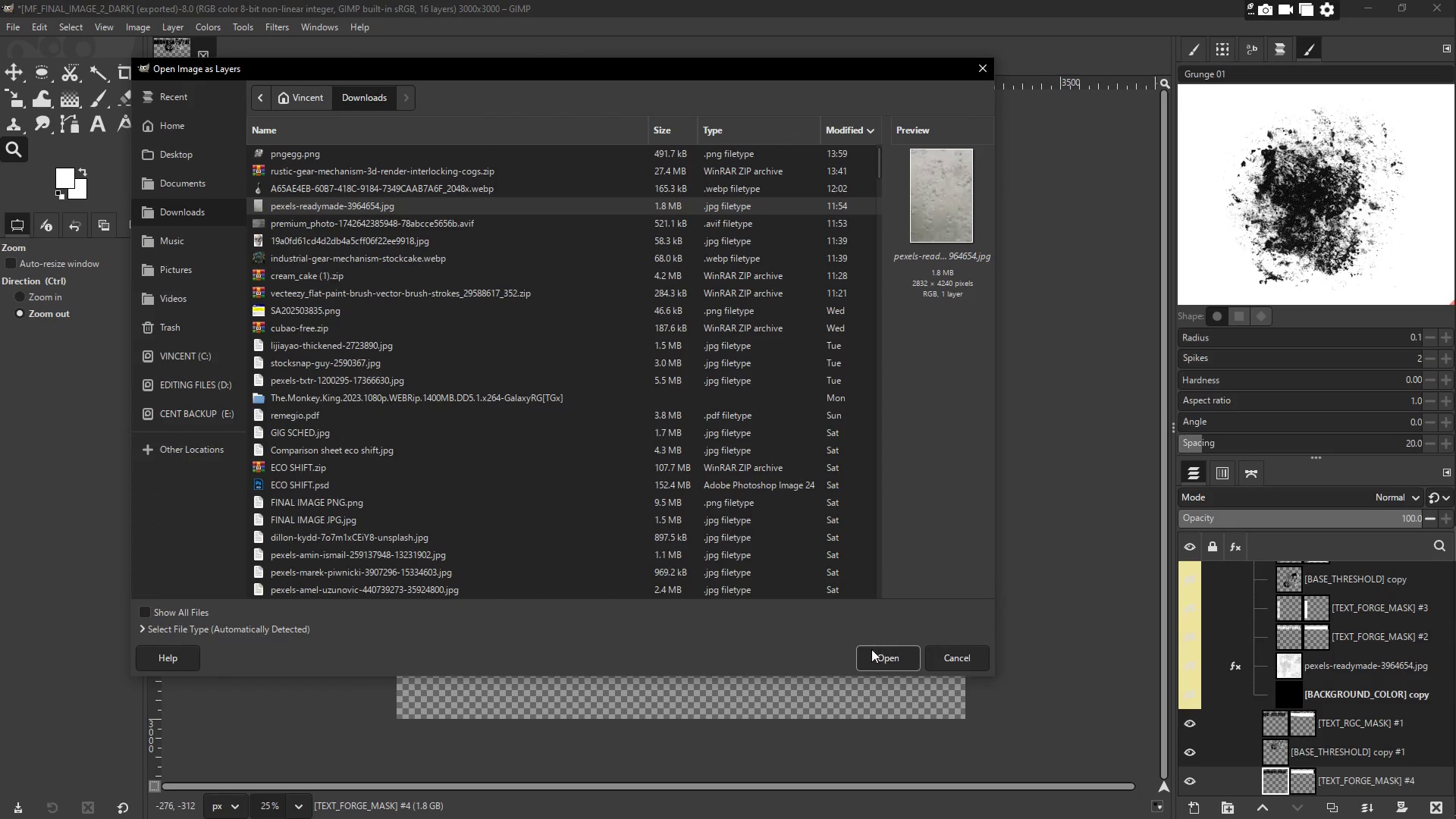 
scroll: coordinate [388, 221], scroll_direction: up, amount: 2.0
 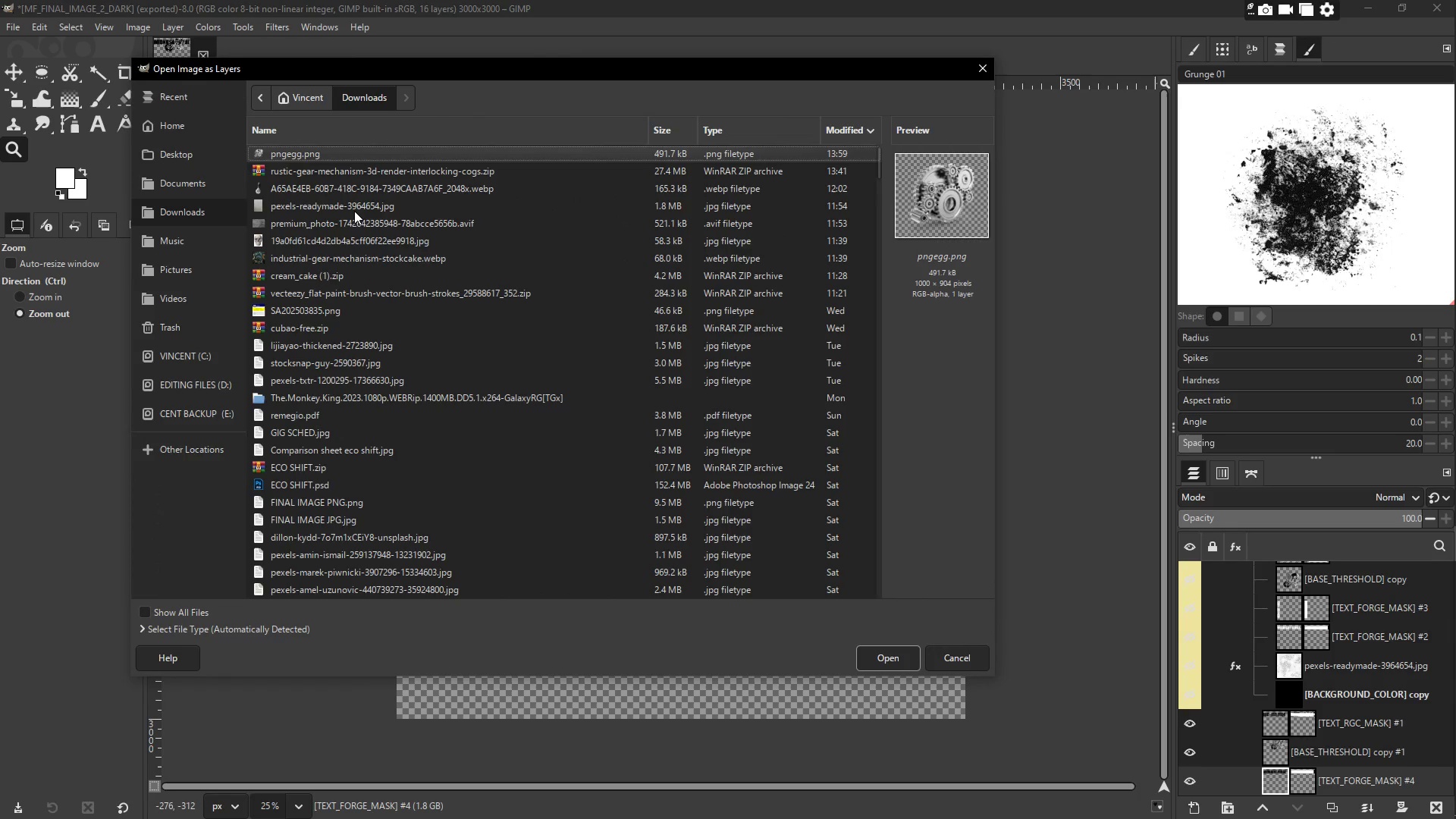 
left_click([871, 655])
 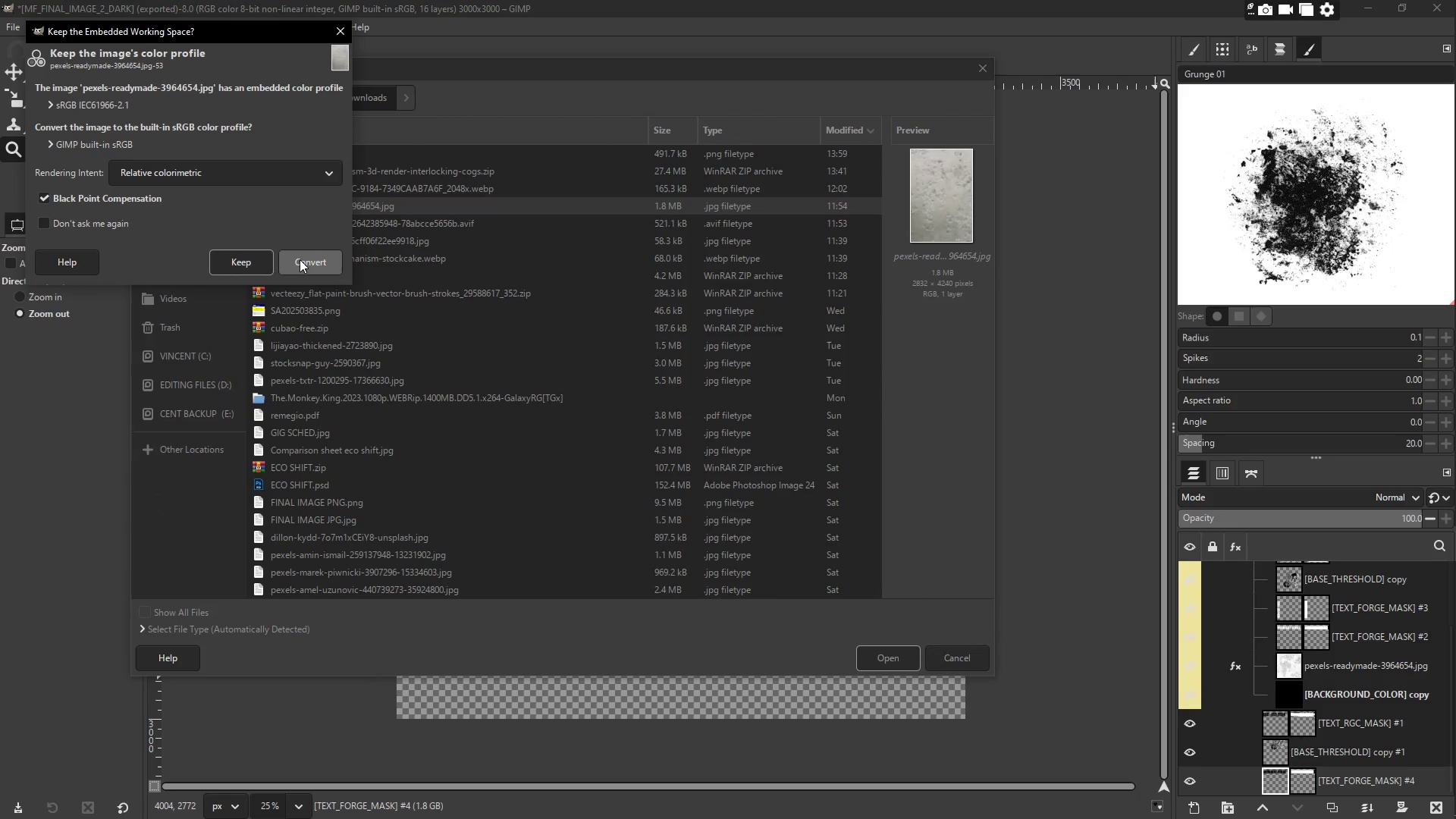 
left_click([260, 265])
 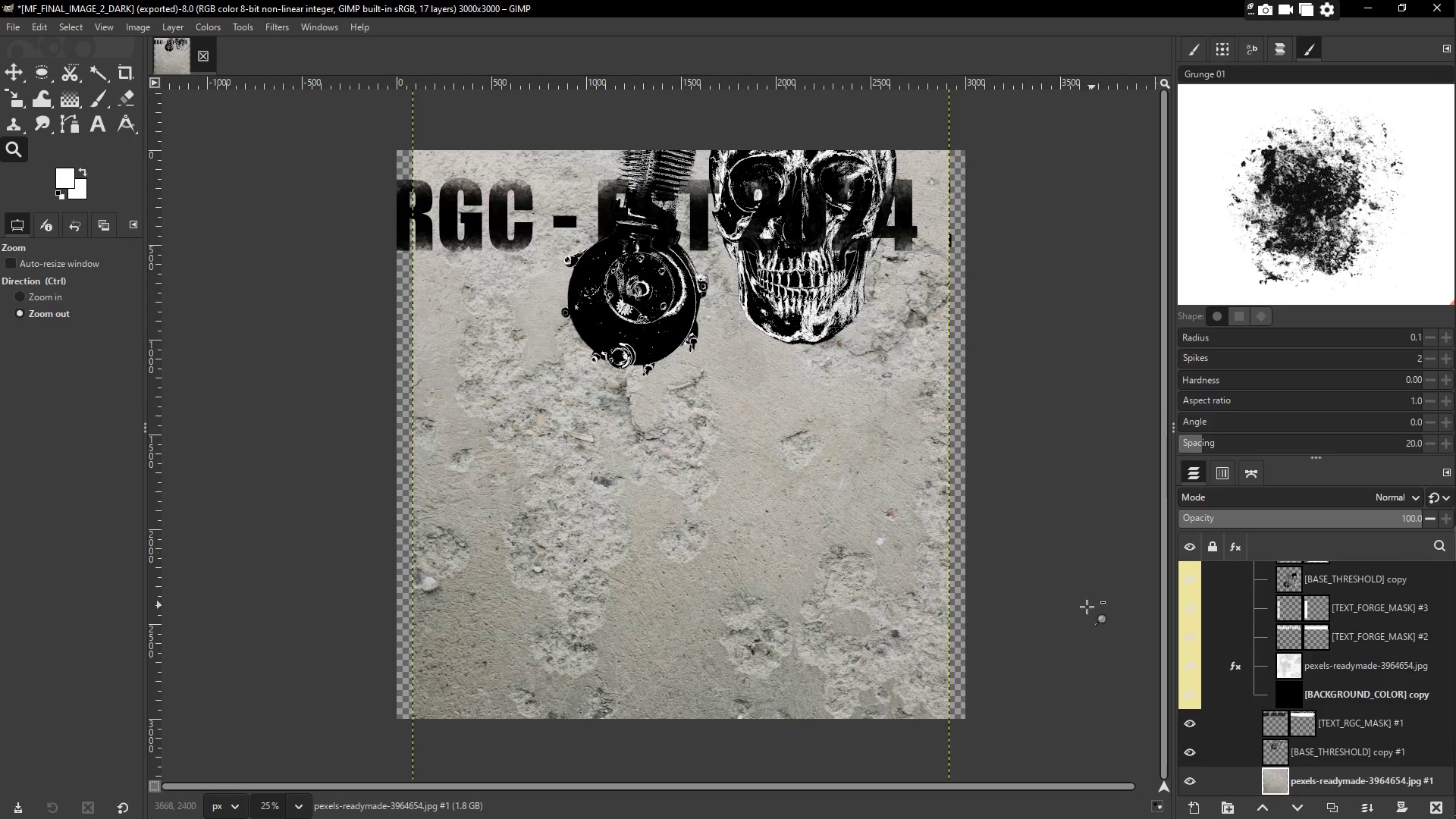 
scroll: coordinate [1351, 755], scroll_direction: down, amount: 11.0
 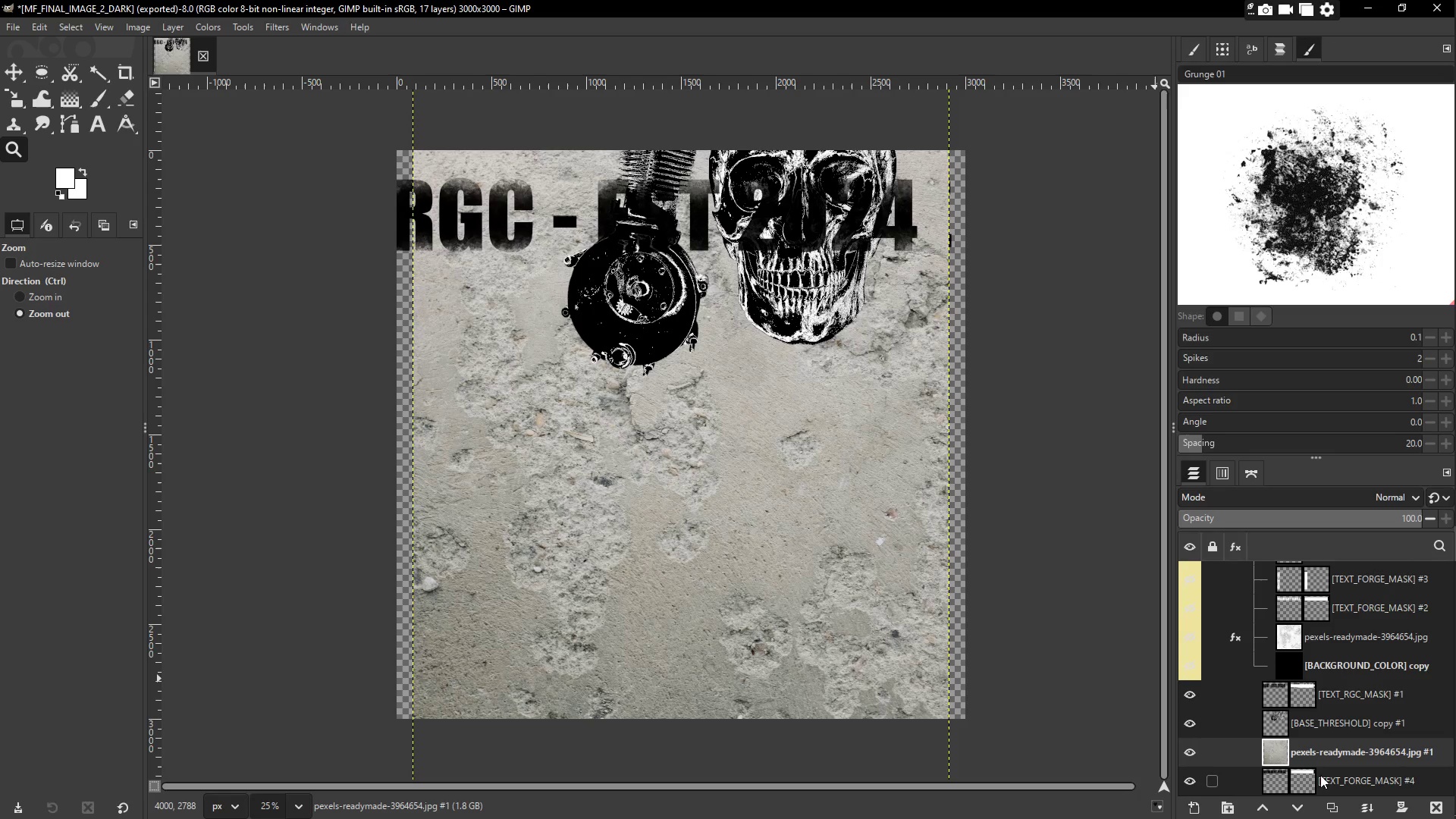 
wait(5.84)
 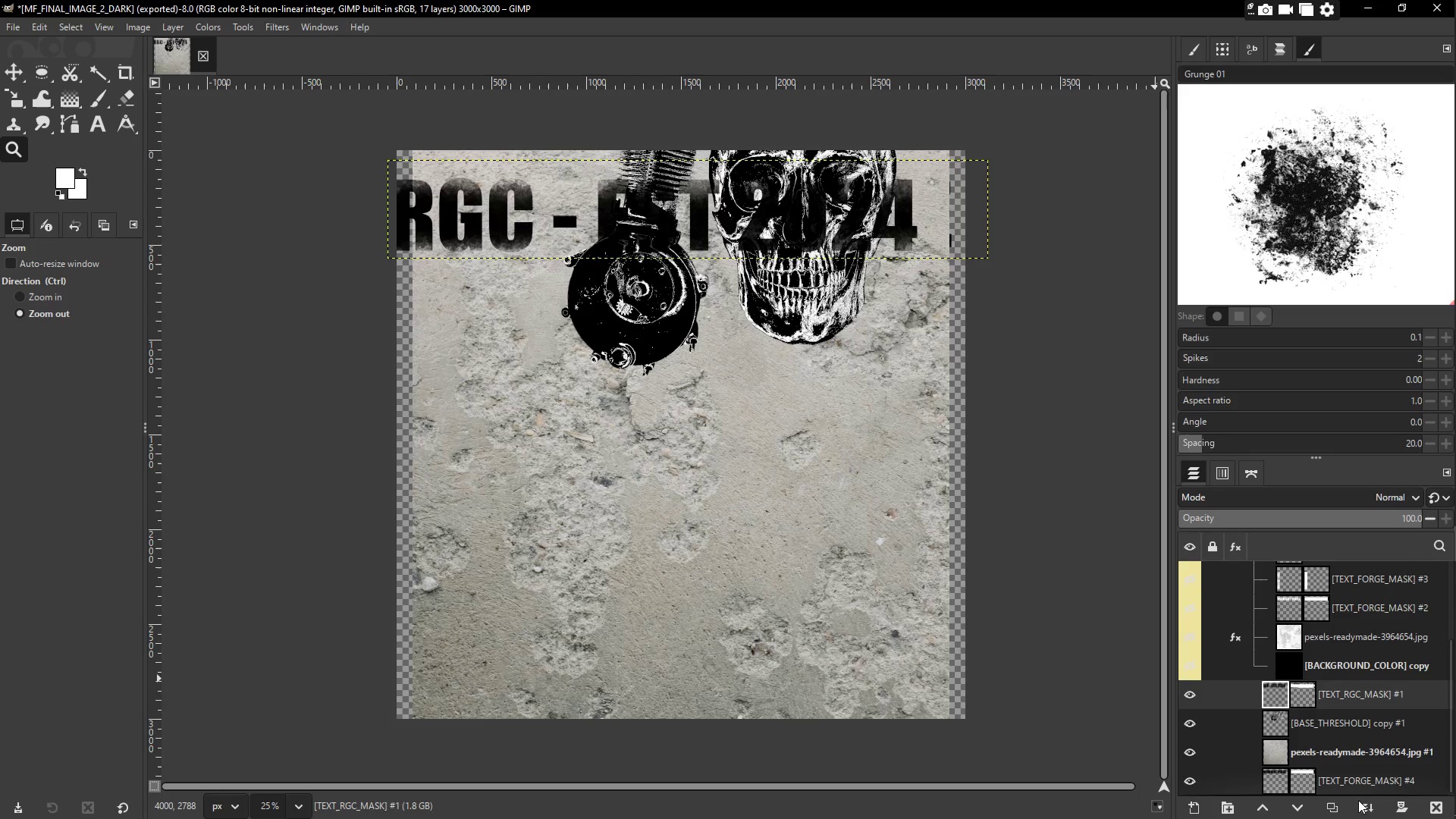 
hold_key(key=ShiftLeft, duration=0.31)
left_click([1368, 787])
 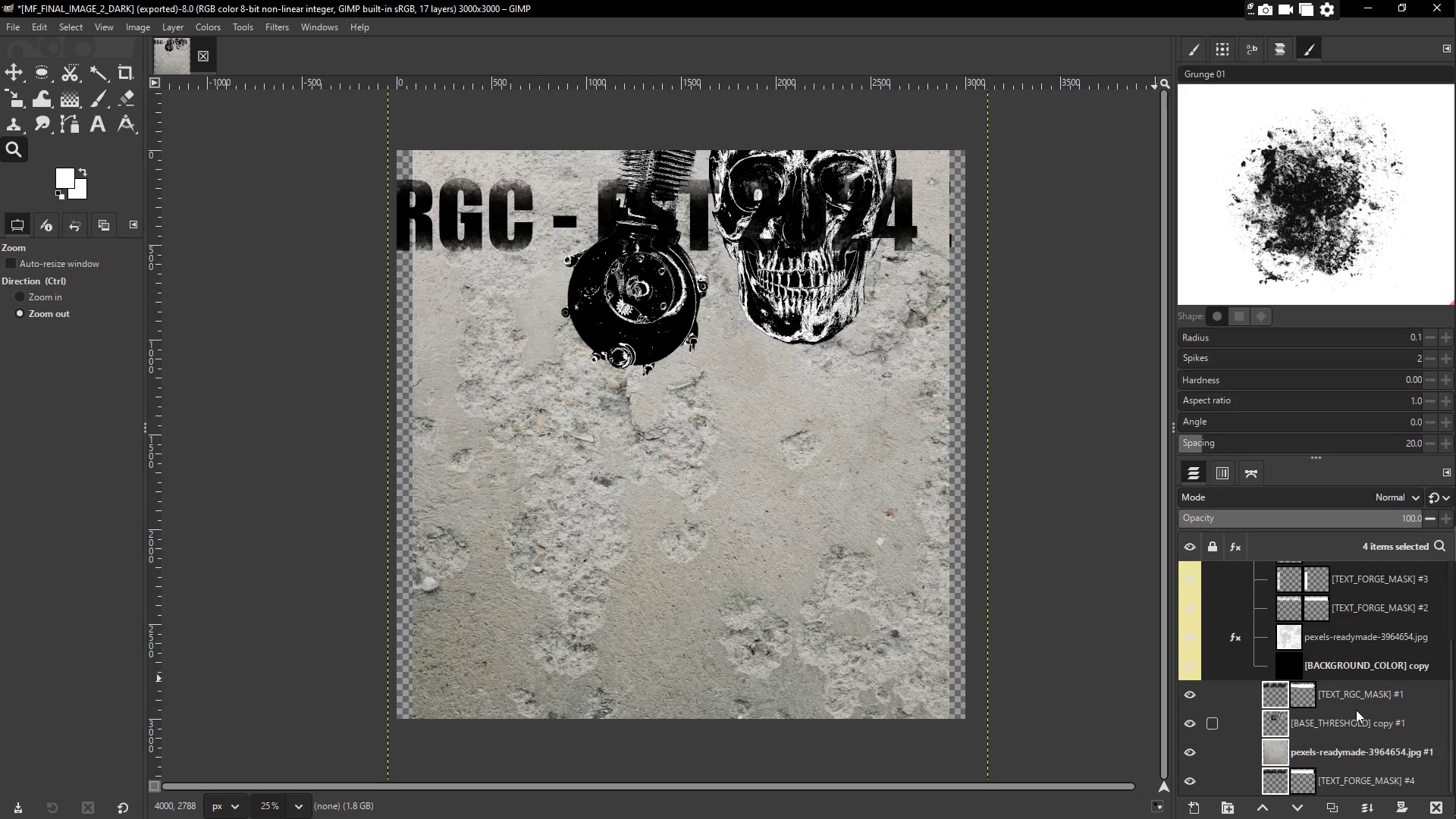 
scroll: coordinate [1350, 701], scroll_direction: down, amount: 4.0
 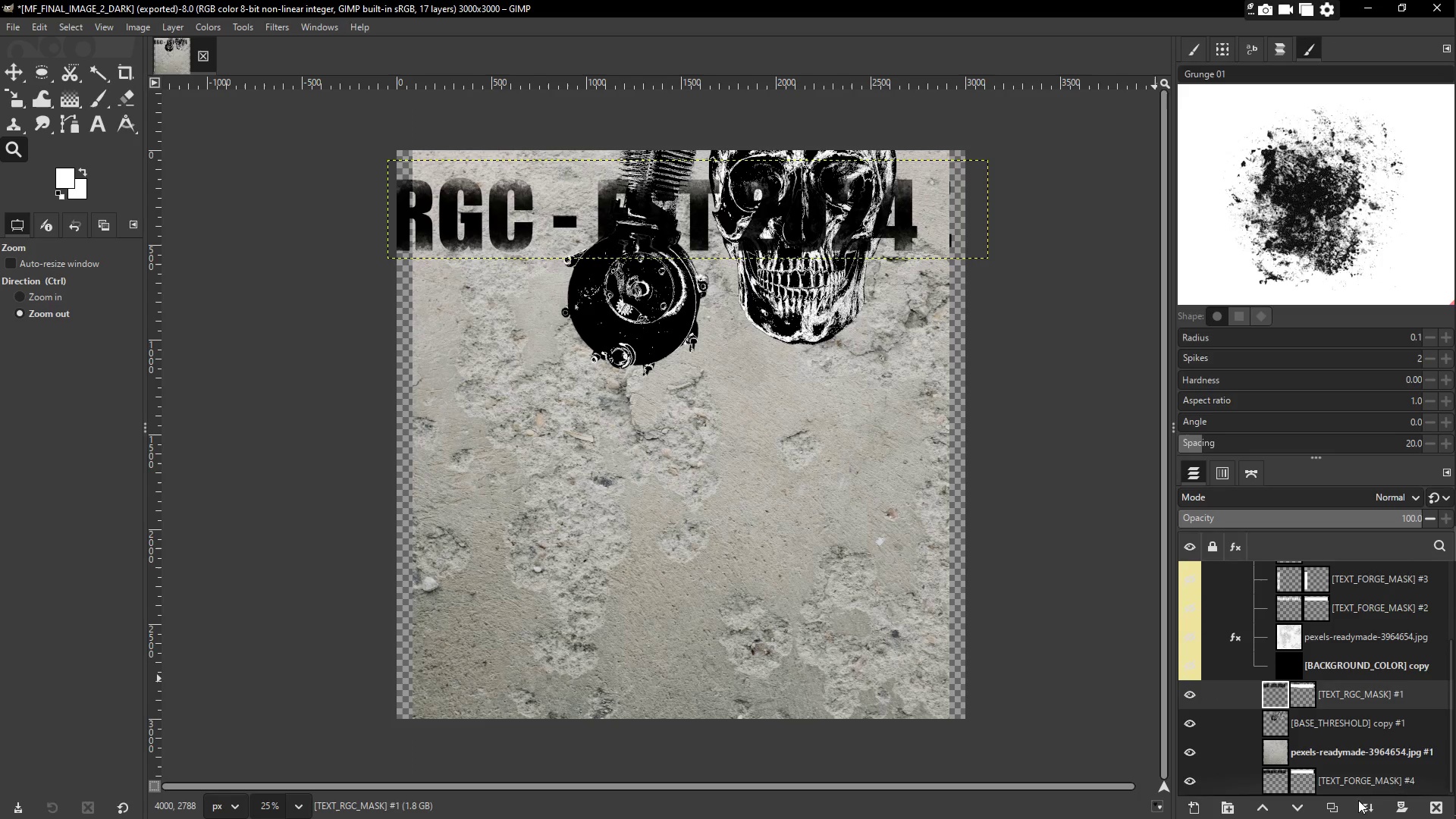 
left_click([1359, 701])
 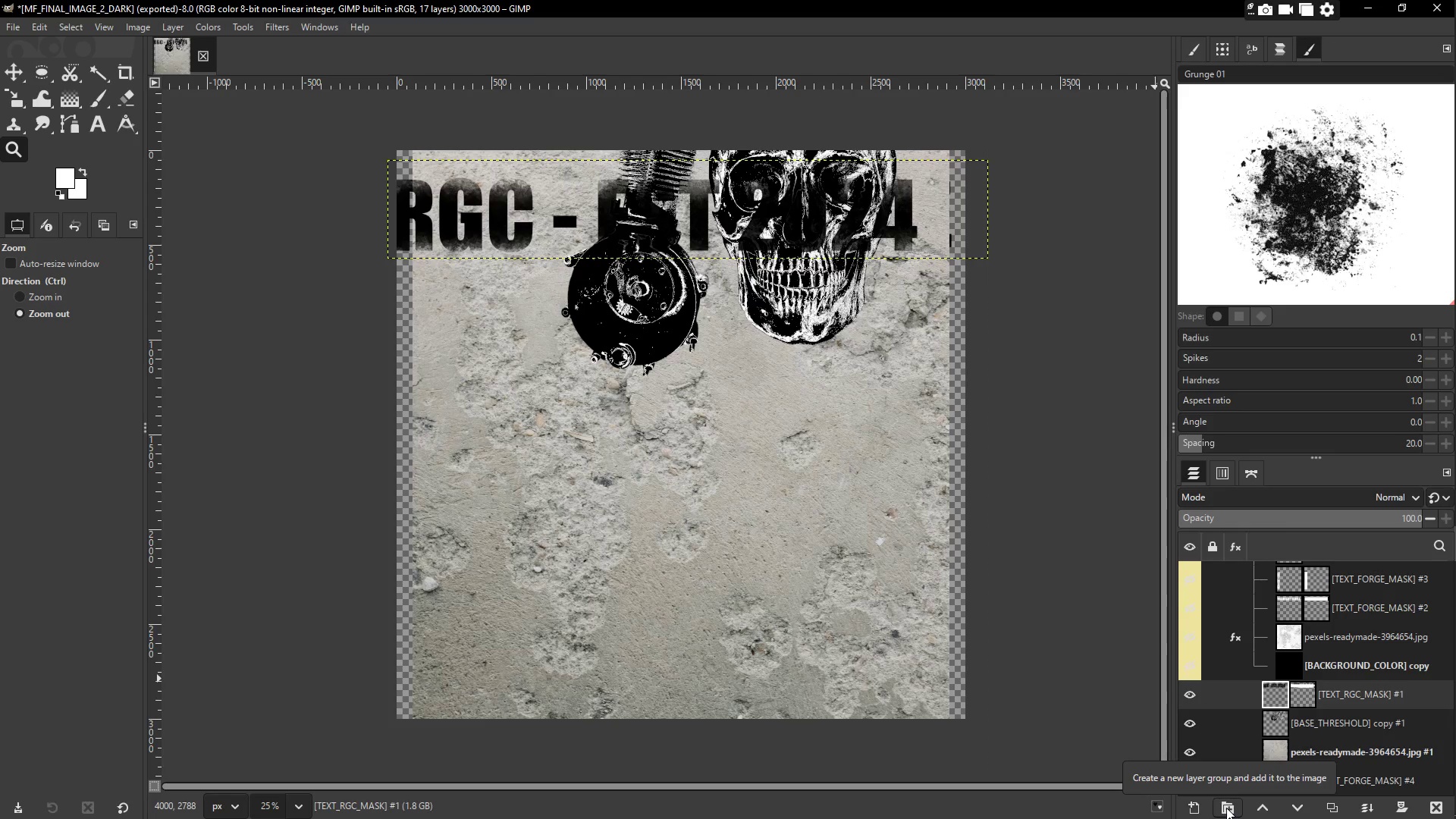 
left_click([1226, 808])
 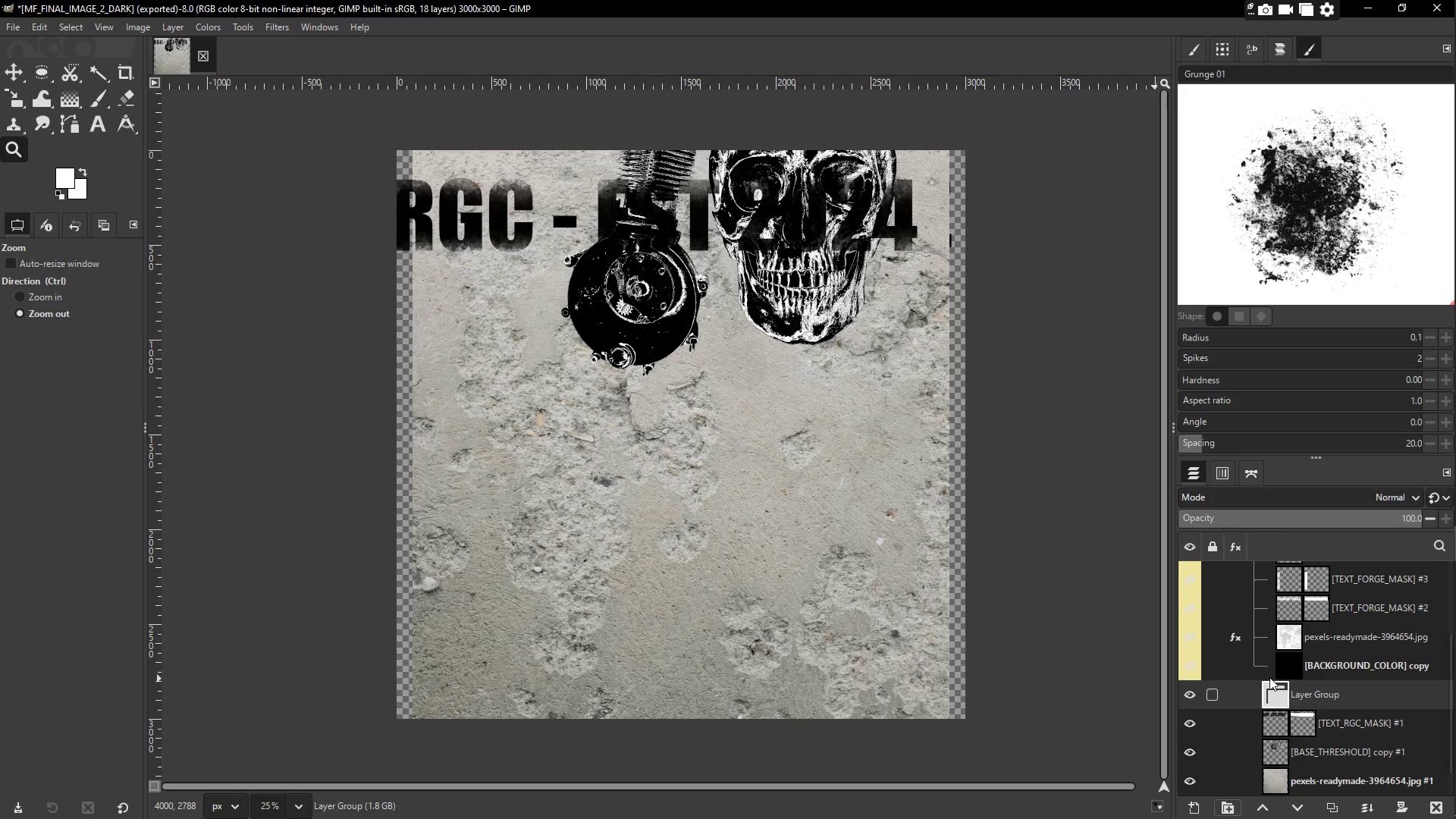 
scroll: coordinate [1284, 632], scroll_direction: up, amount: 5.0
 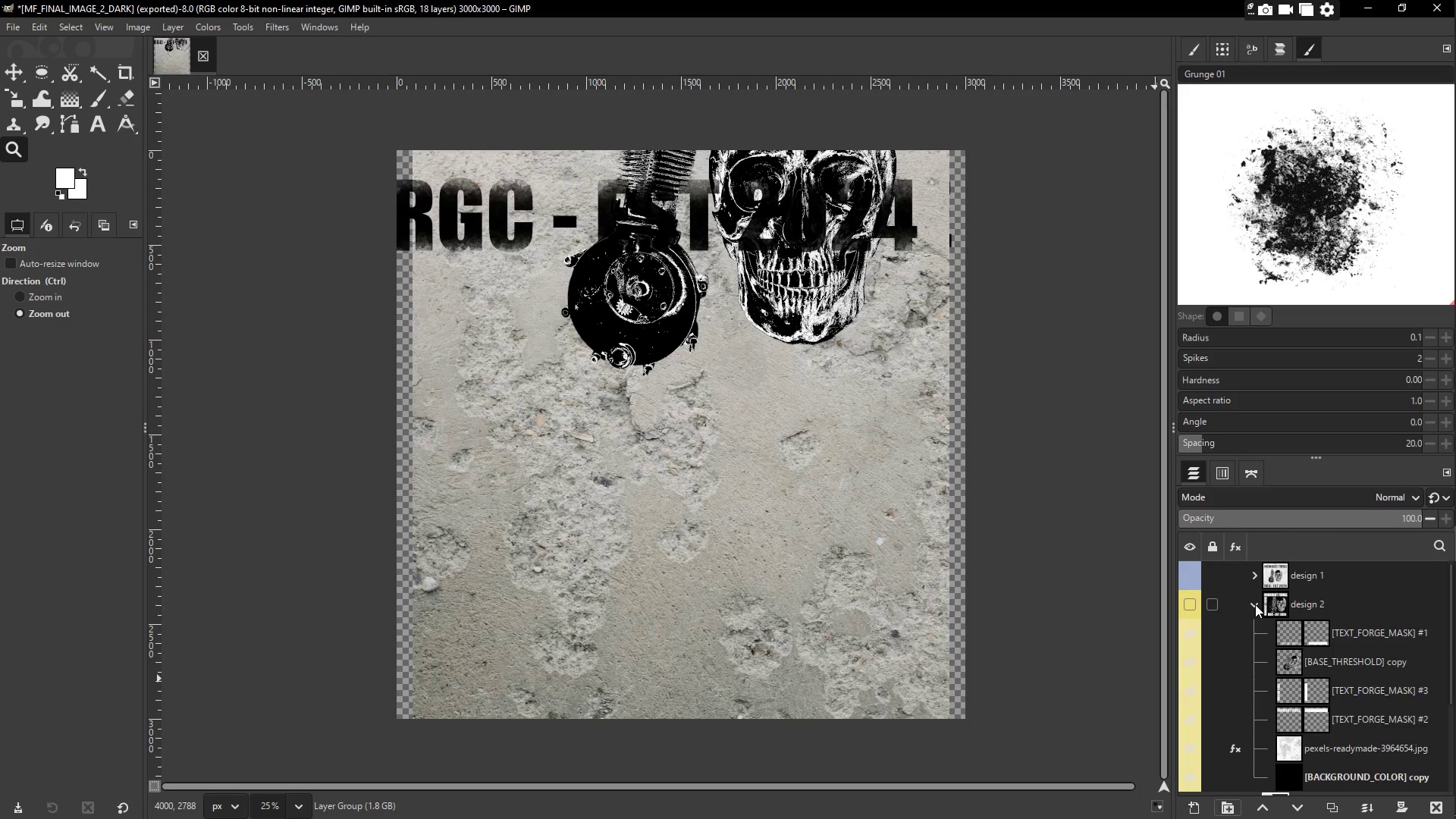 
scroll: coordinate [1364, 689], scroll_direction: down, amount: 7.0
 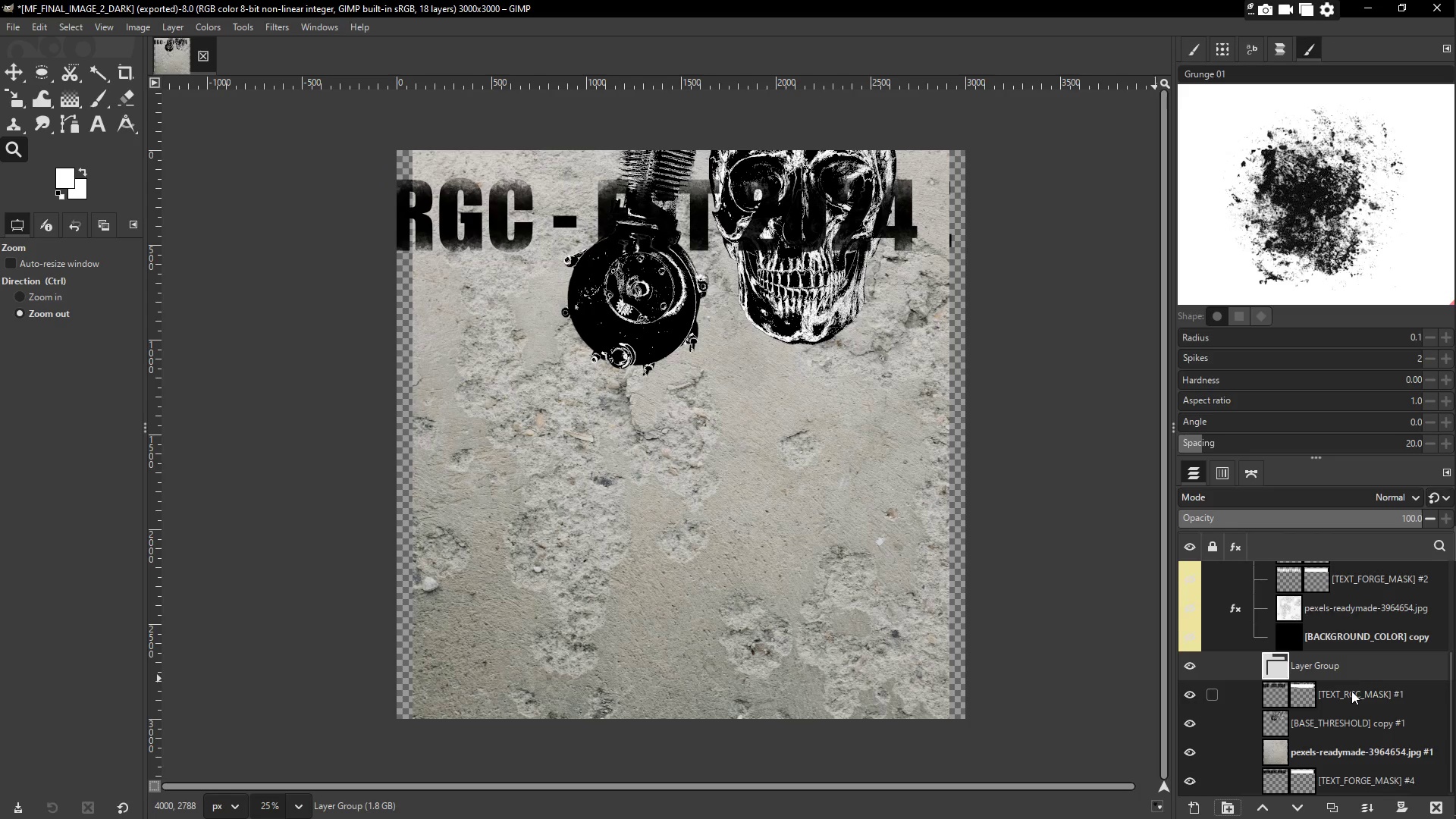 
scroll: coordinate [1350, 691], scroll_direction: up, amount: 4.0
 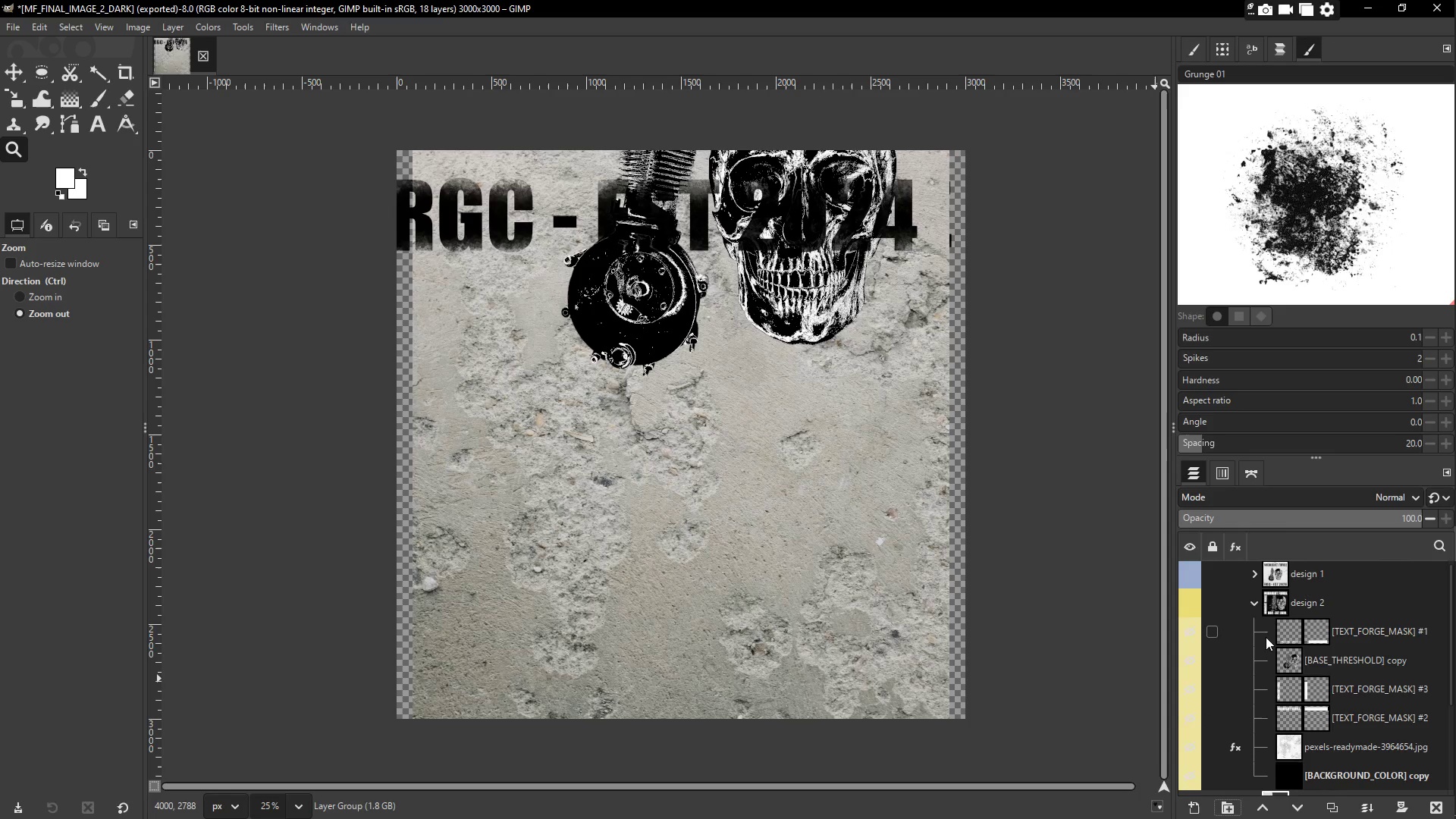 
left_click([1256, 604])
 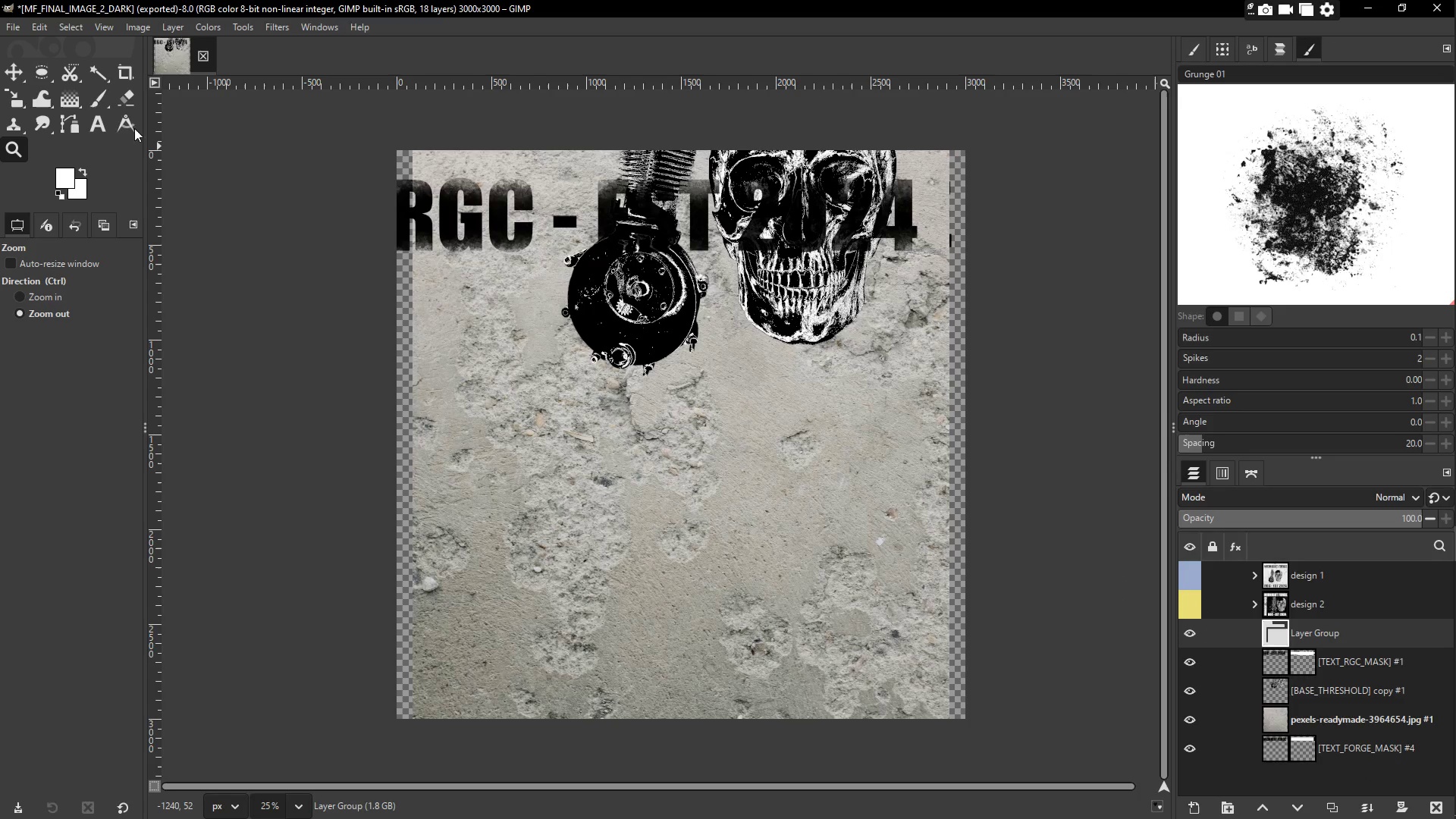 
left_click([9, 75])
 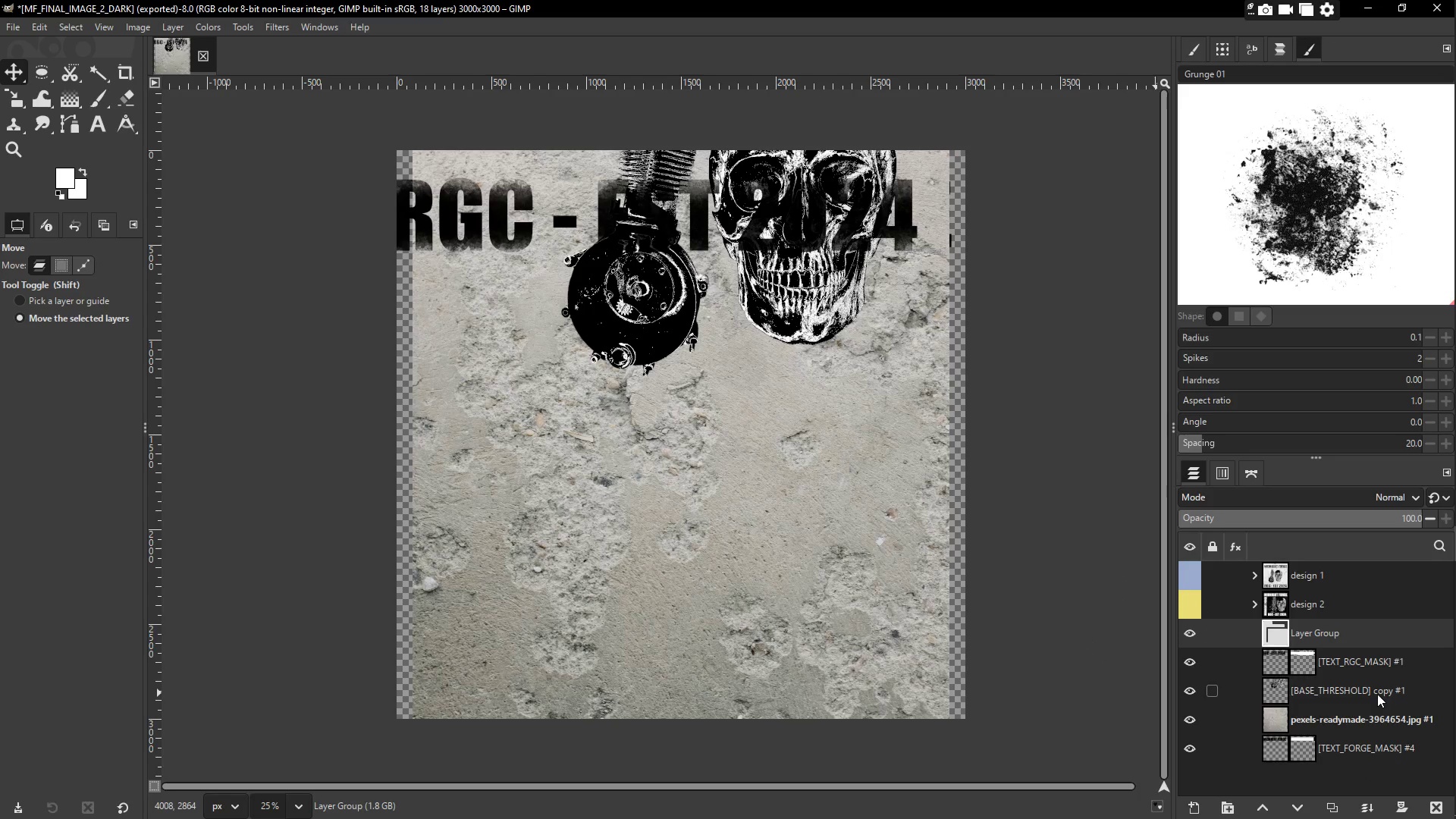 
left_click([1363, 661])
 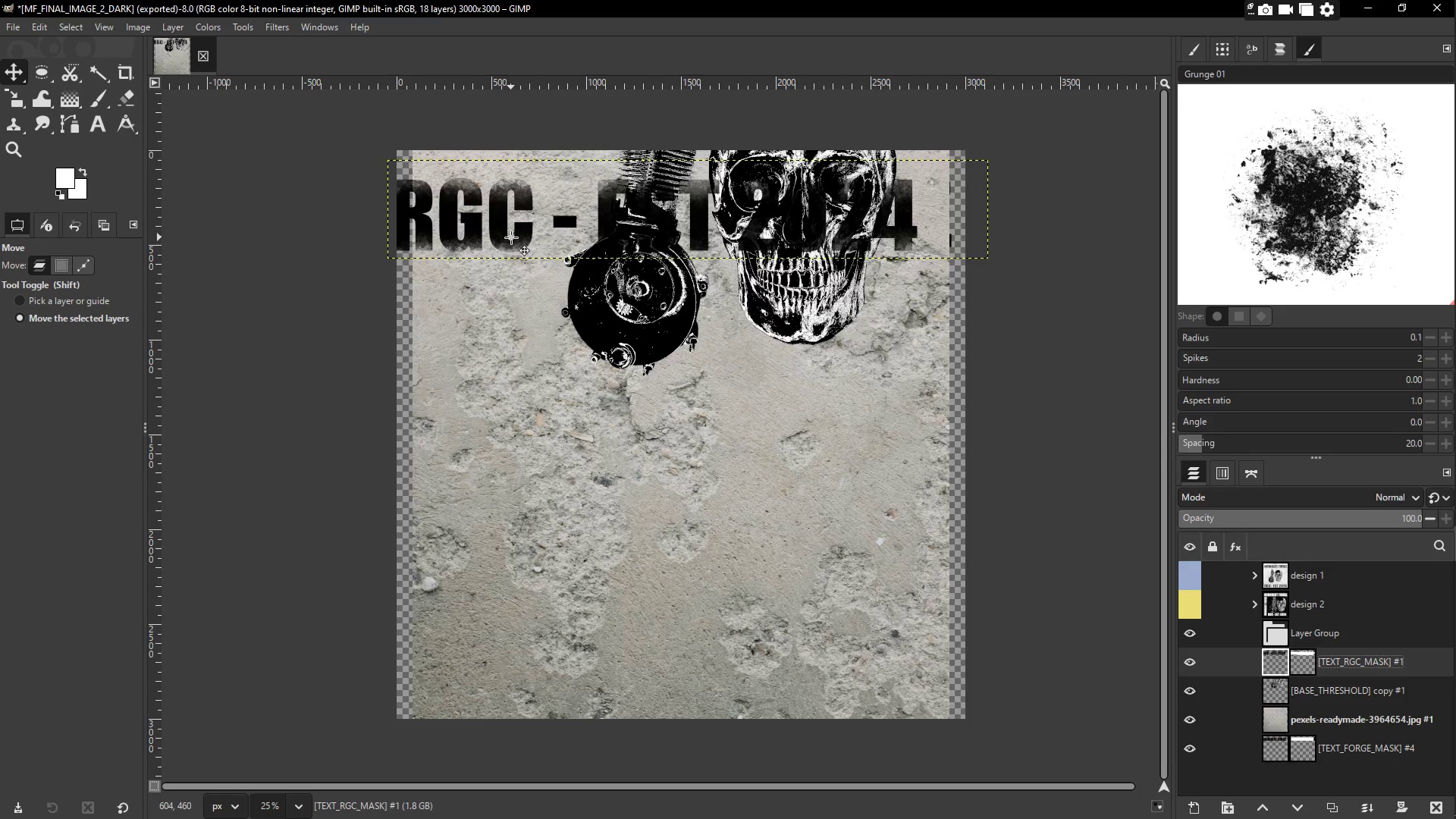 
left_click_drag(start_coordinate=[514, 236], to_coordinate=[536, 687])
 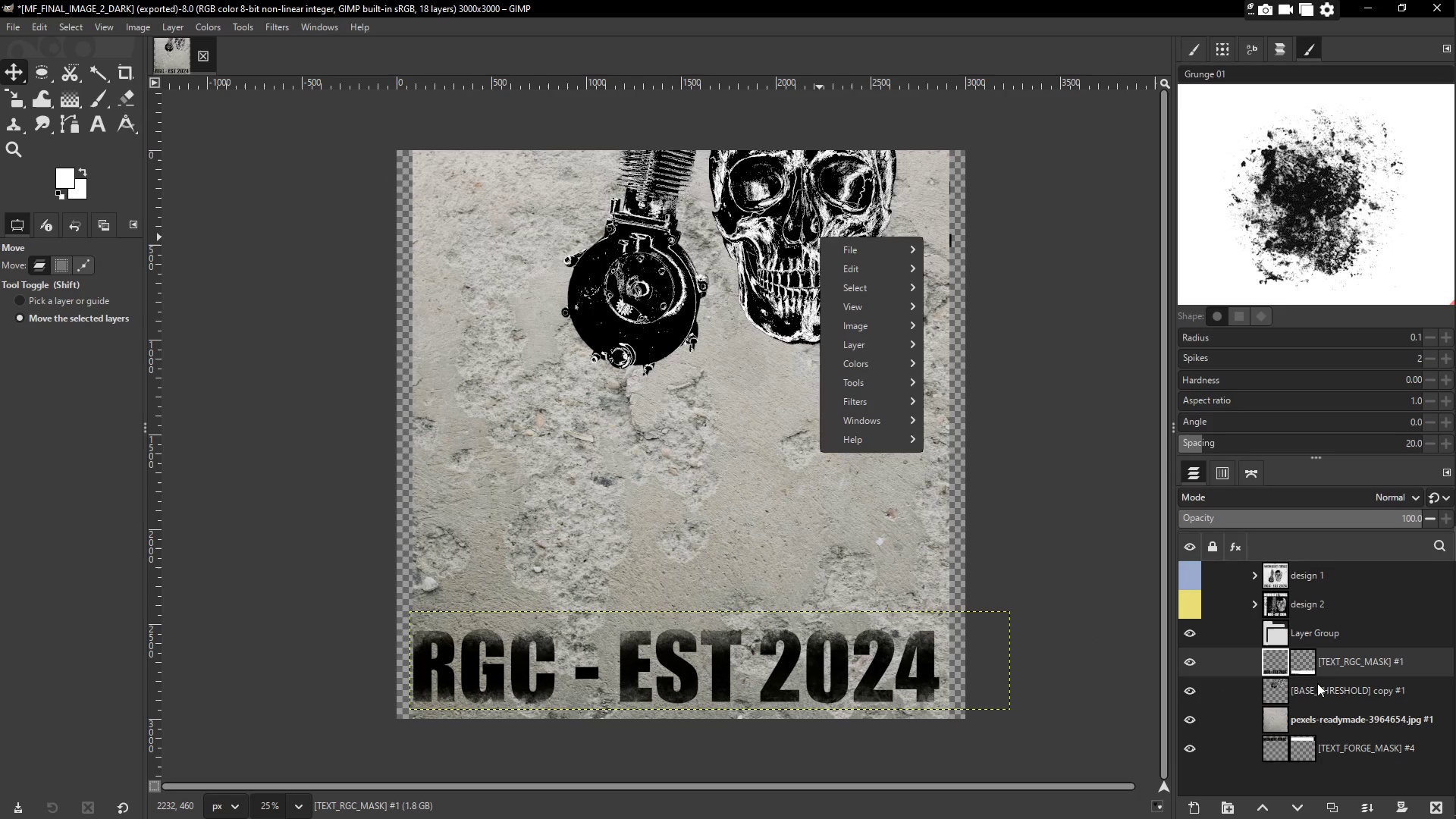 
double_click([1353, 695])
 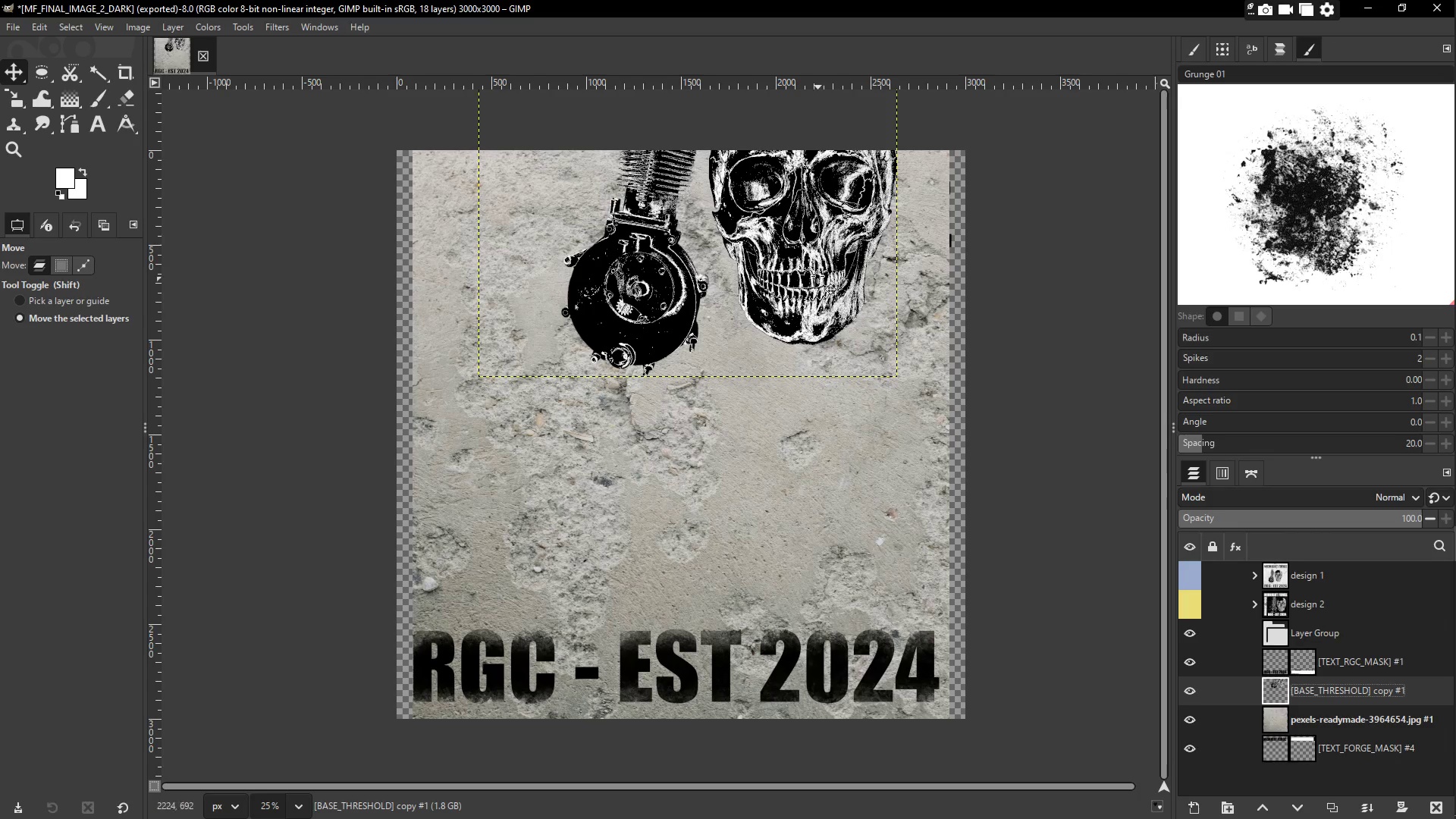 
left_click_drag(start_coordinate=[764, 237], to_coordinate=[714, 470])
 